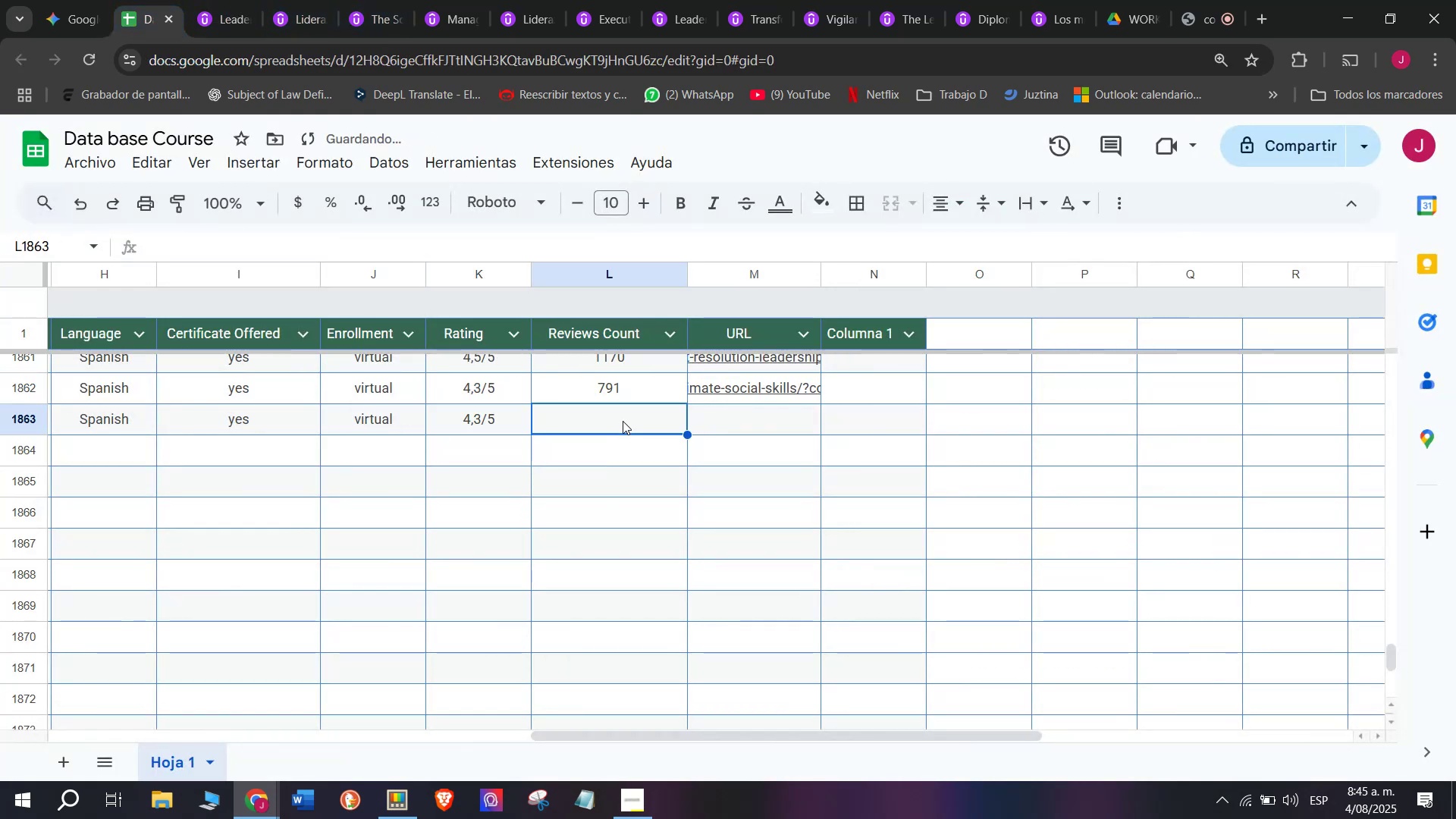 
key(Control+ControlLeft)
 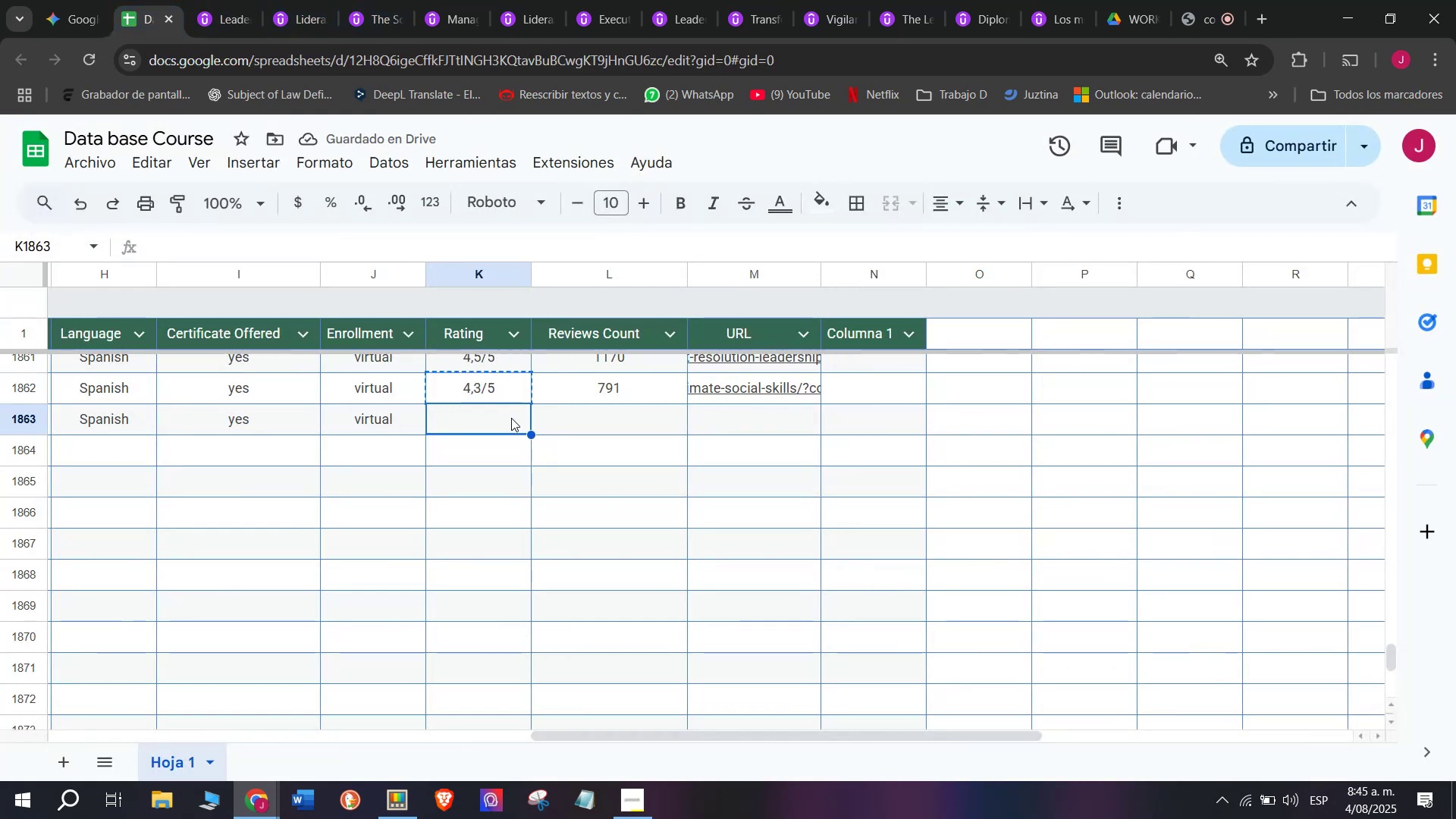 
key(Control+V)
 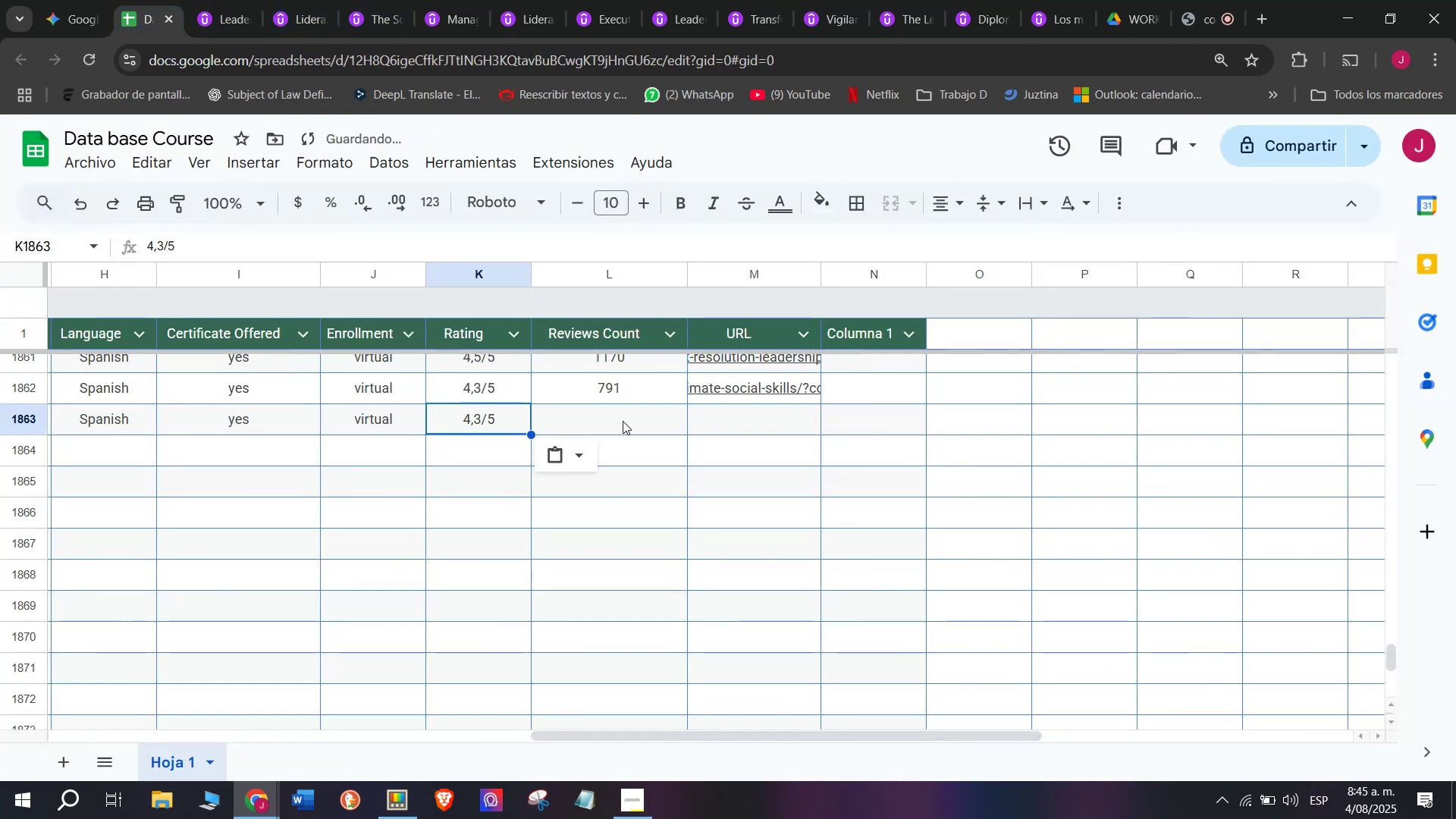 
triple_click([623, 421])
 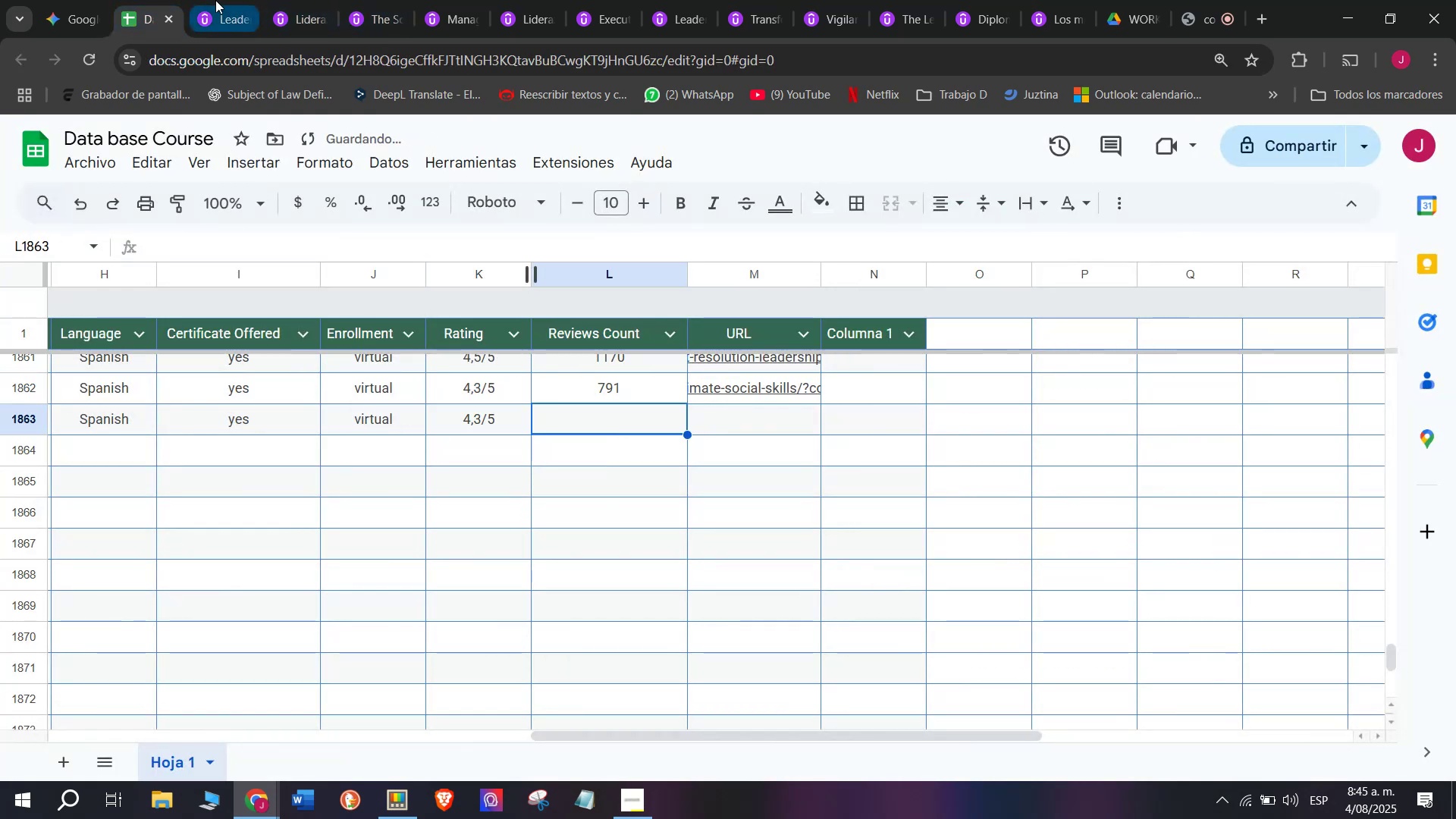 
left_click([218, 5])
 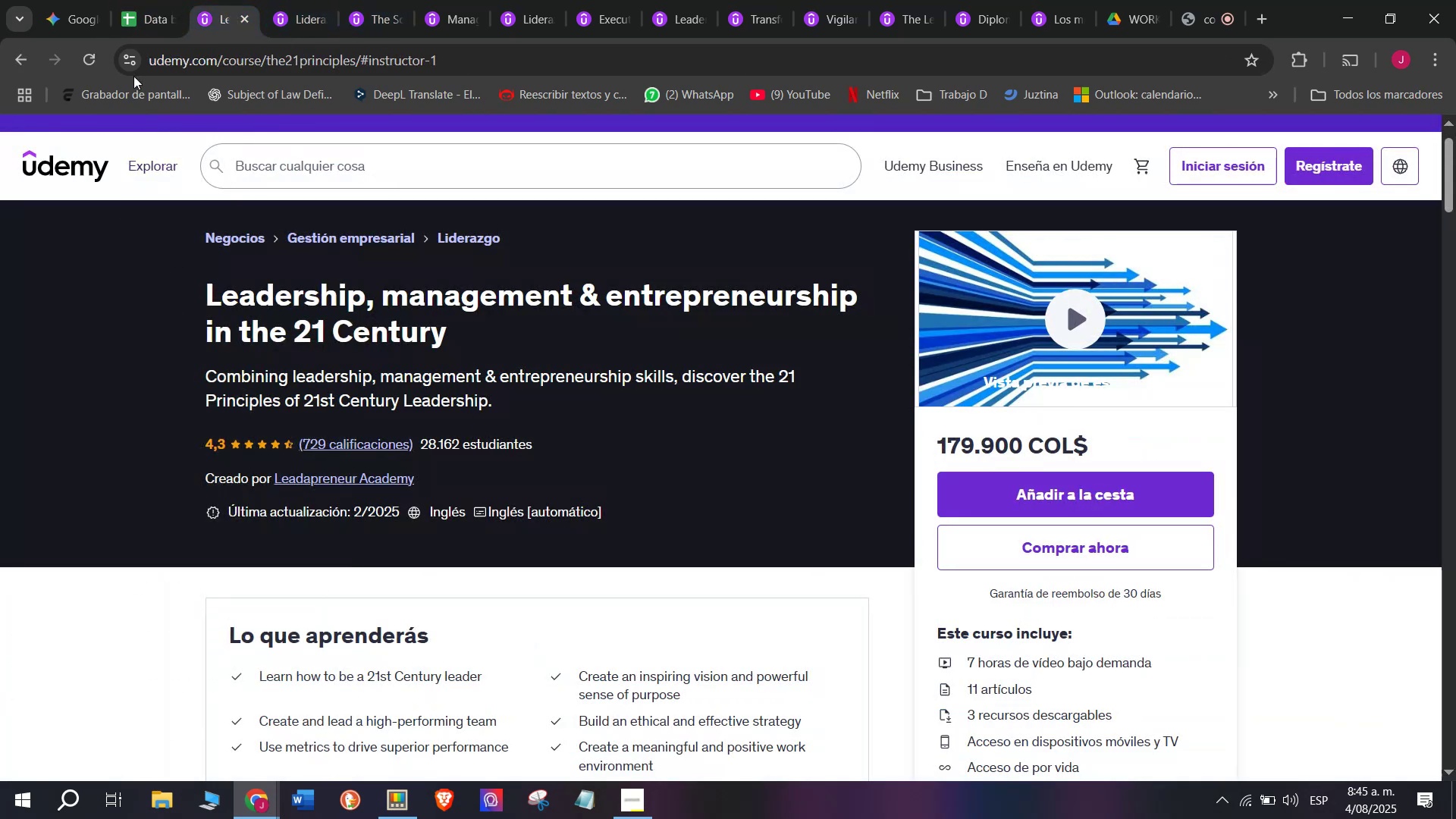 
left_click([125, 14])
 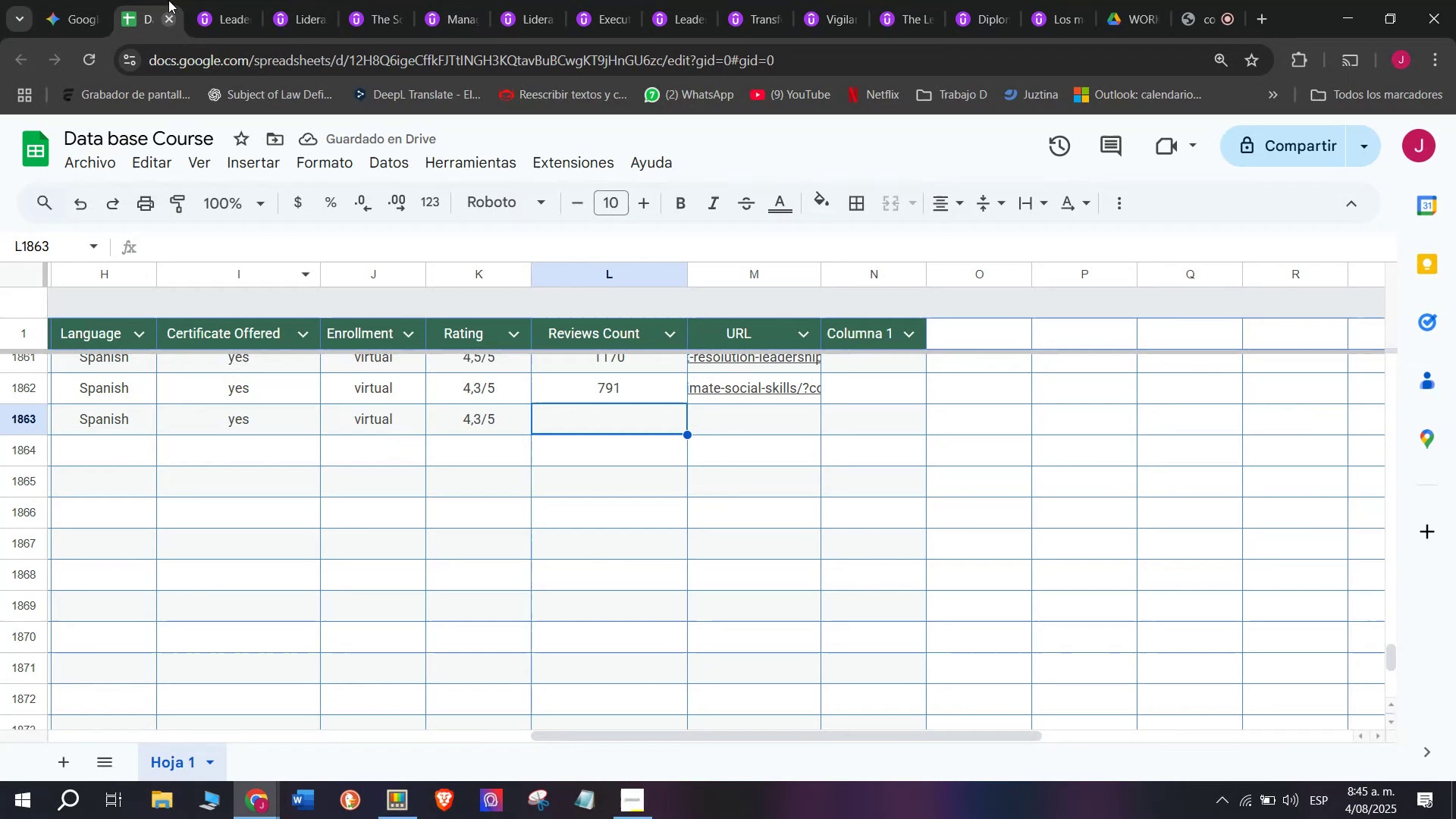 
left_click_drag(start_coordinate=[206, 0], to_coordinate=[214, 6])
 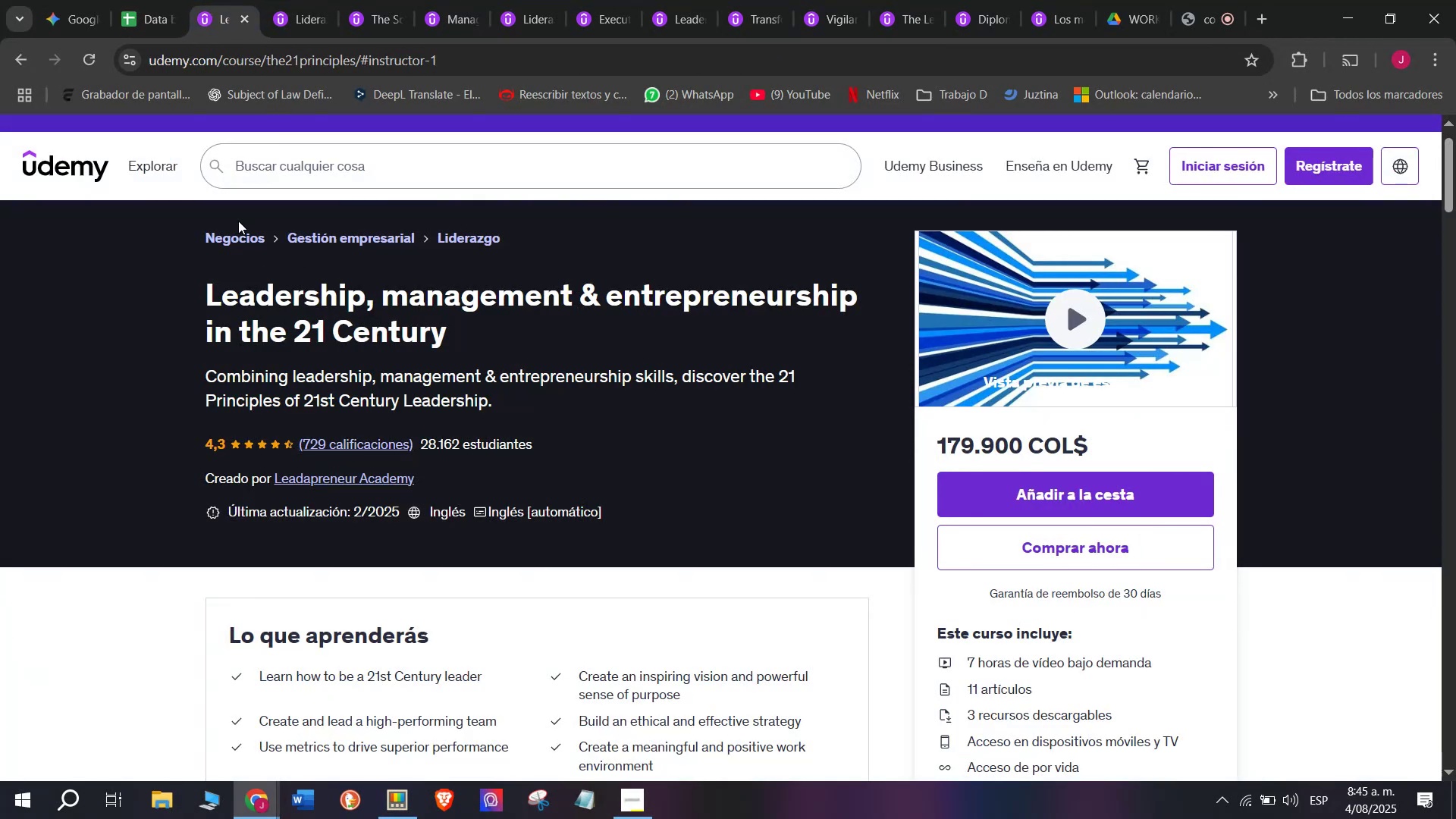 
left_click([139, 0])
 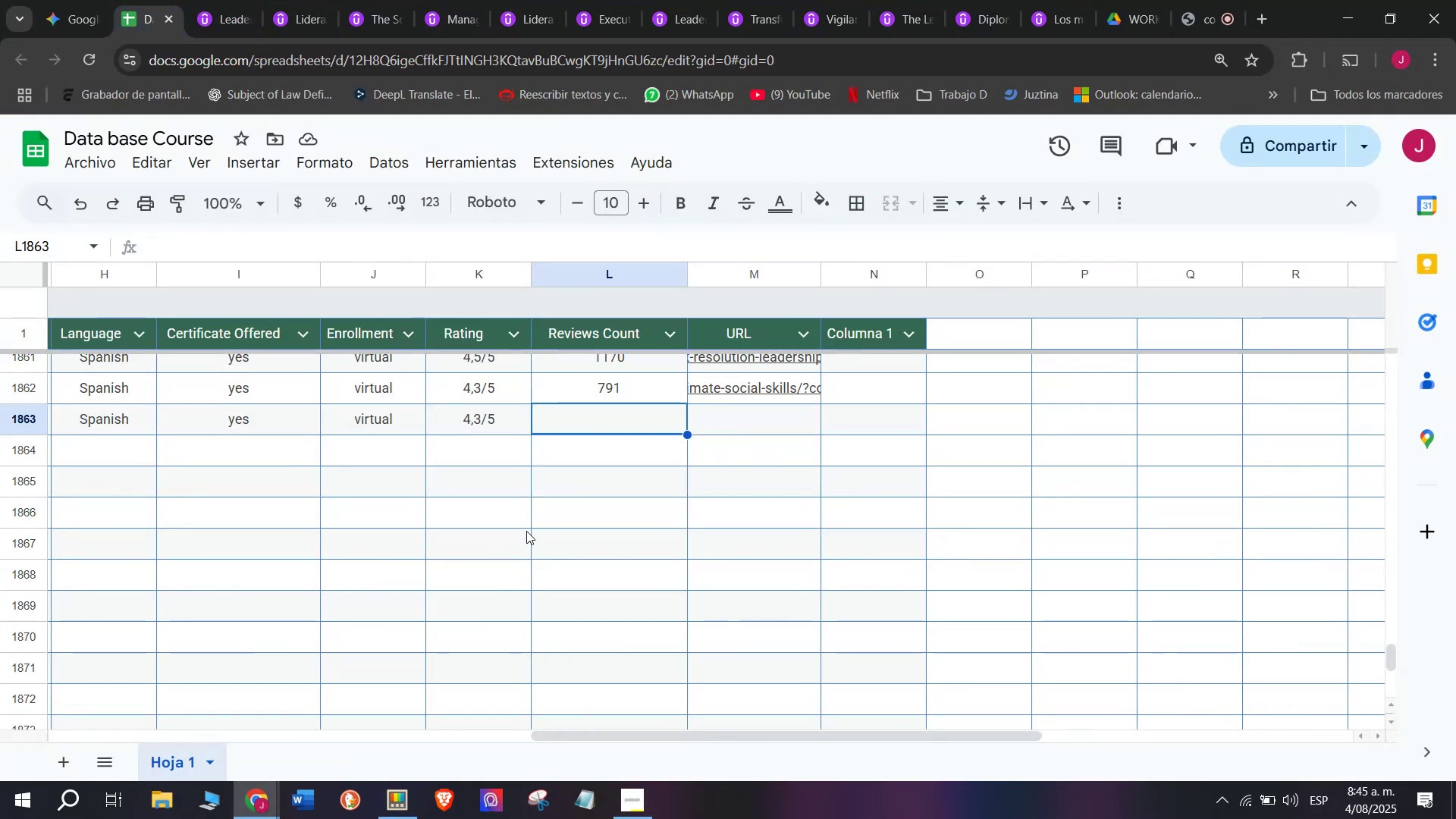 
key(7)
 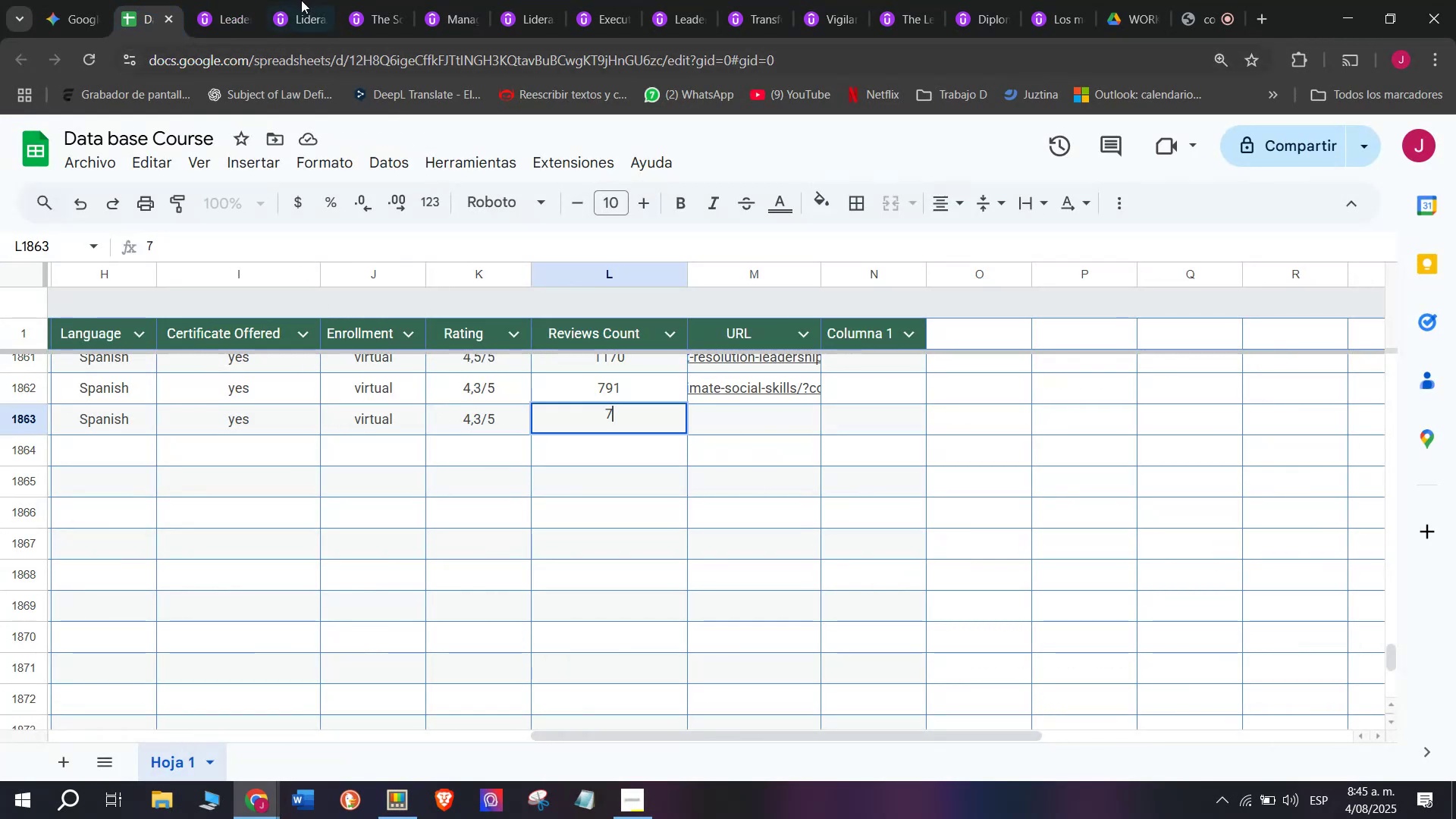 
left_click([249, 0])
 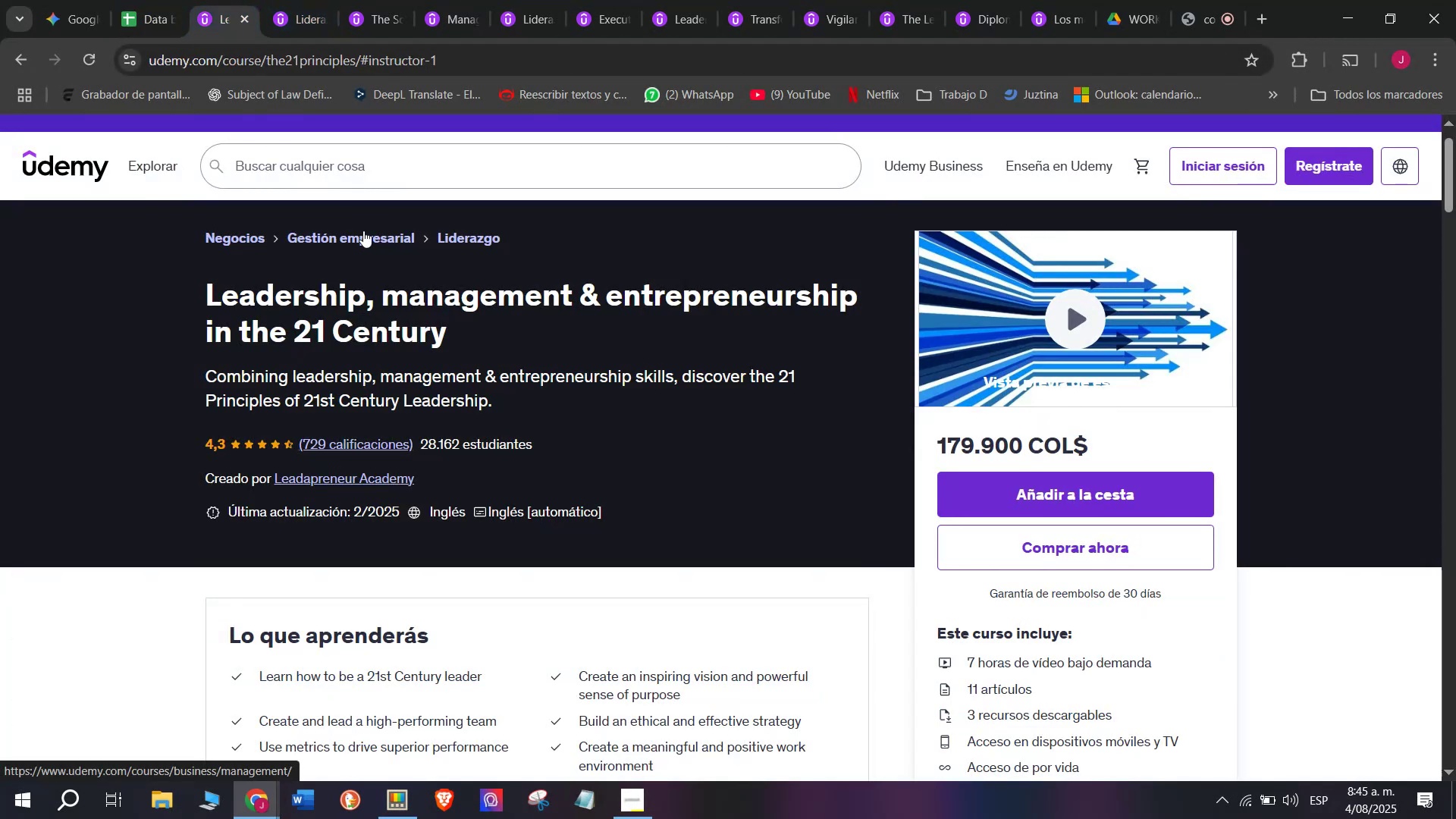 
left_click([148, 0])
 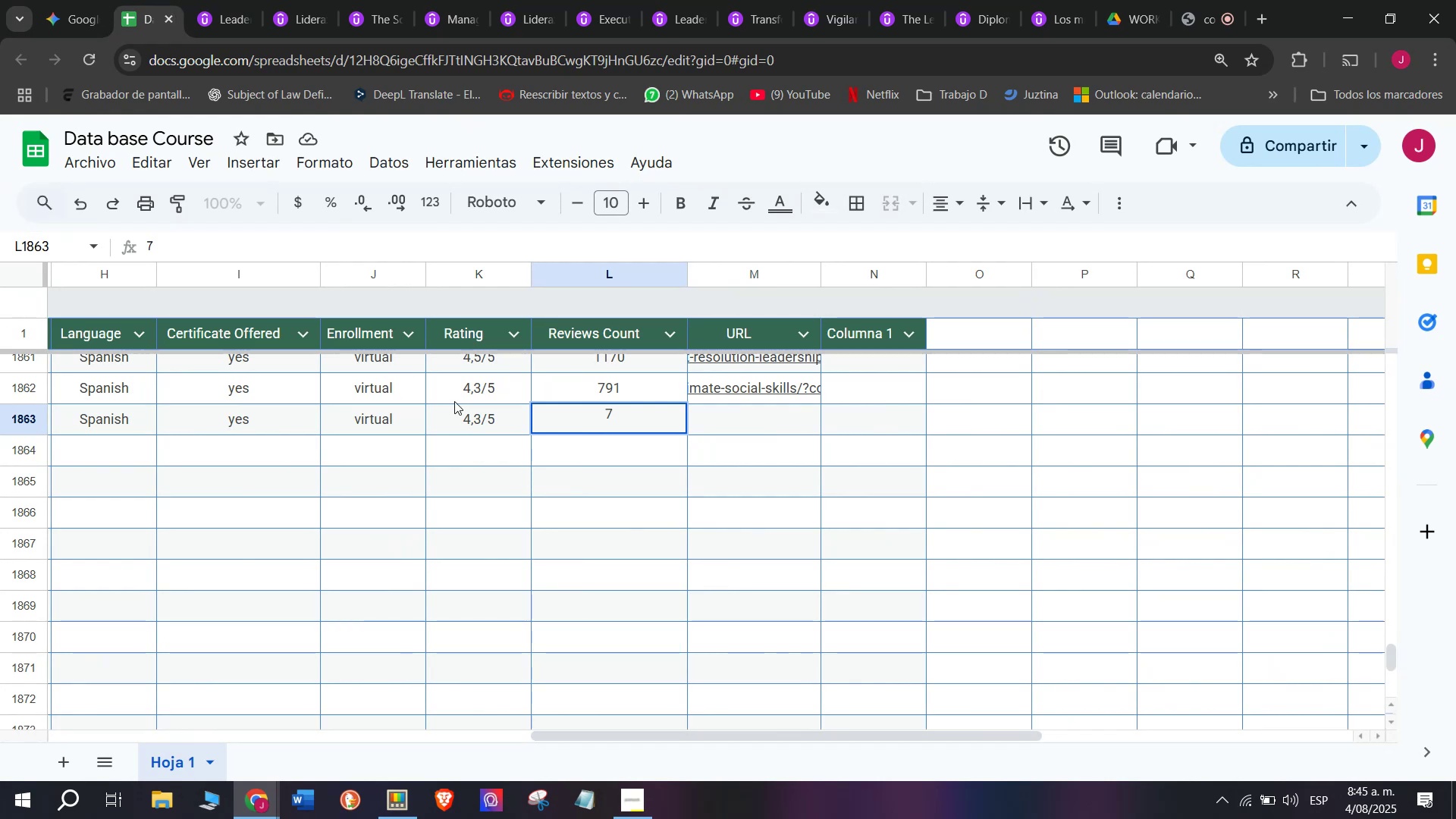 
type(29)
 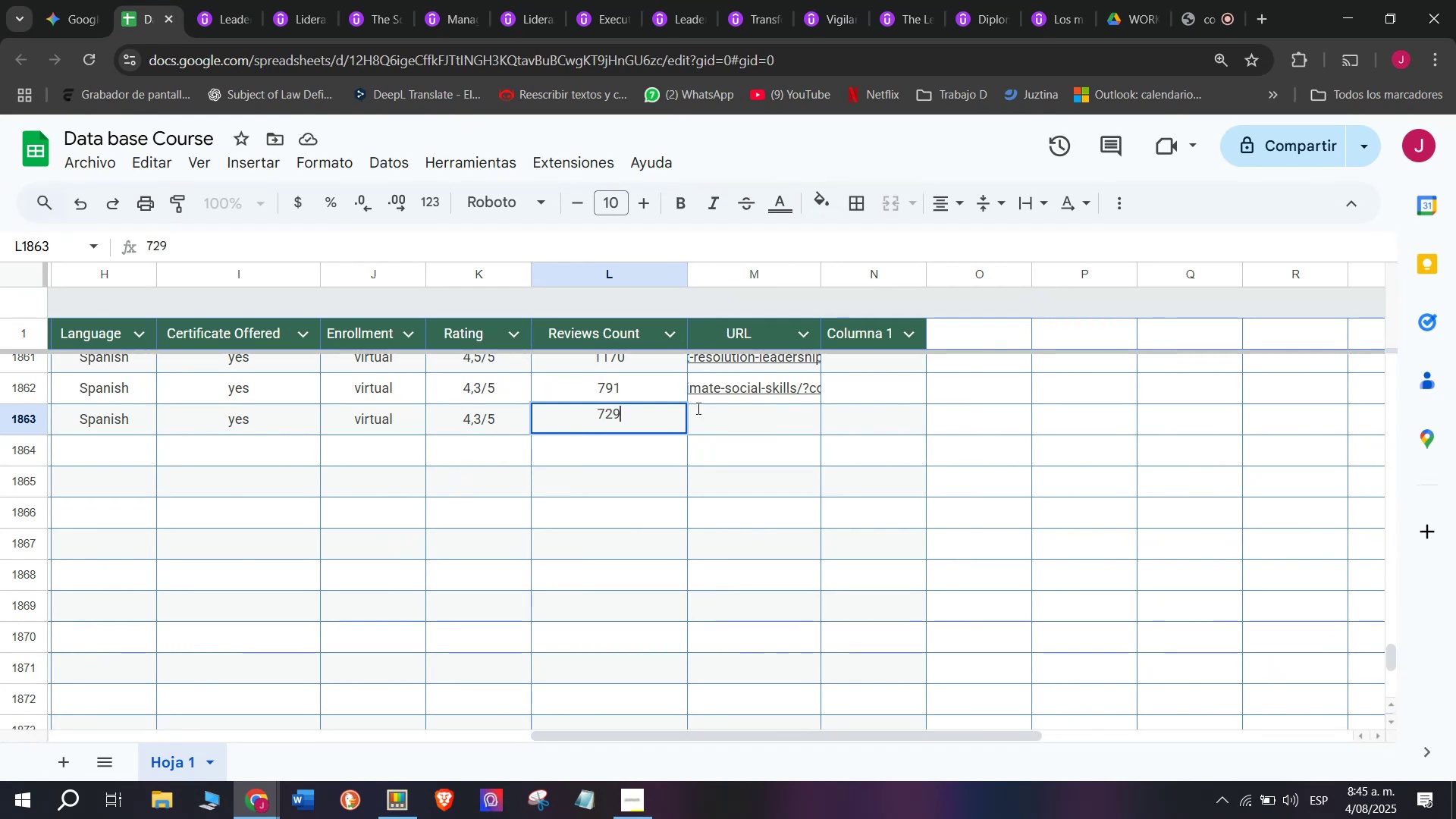 
left_click([808, 414])
 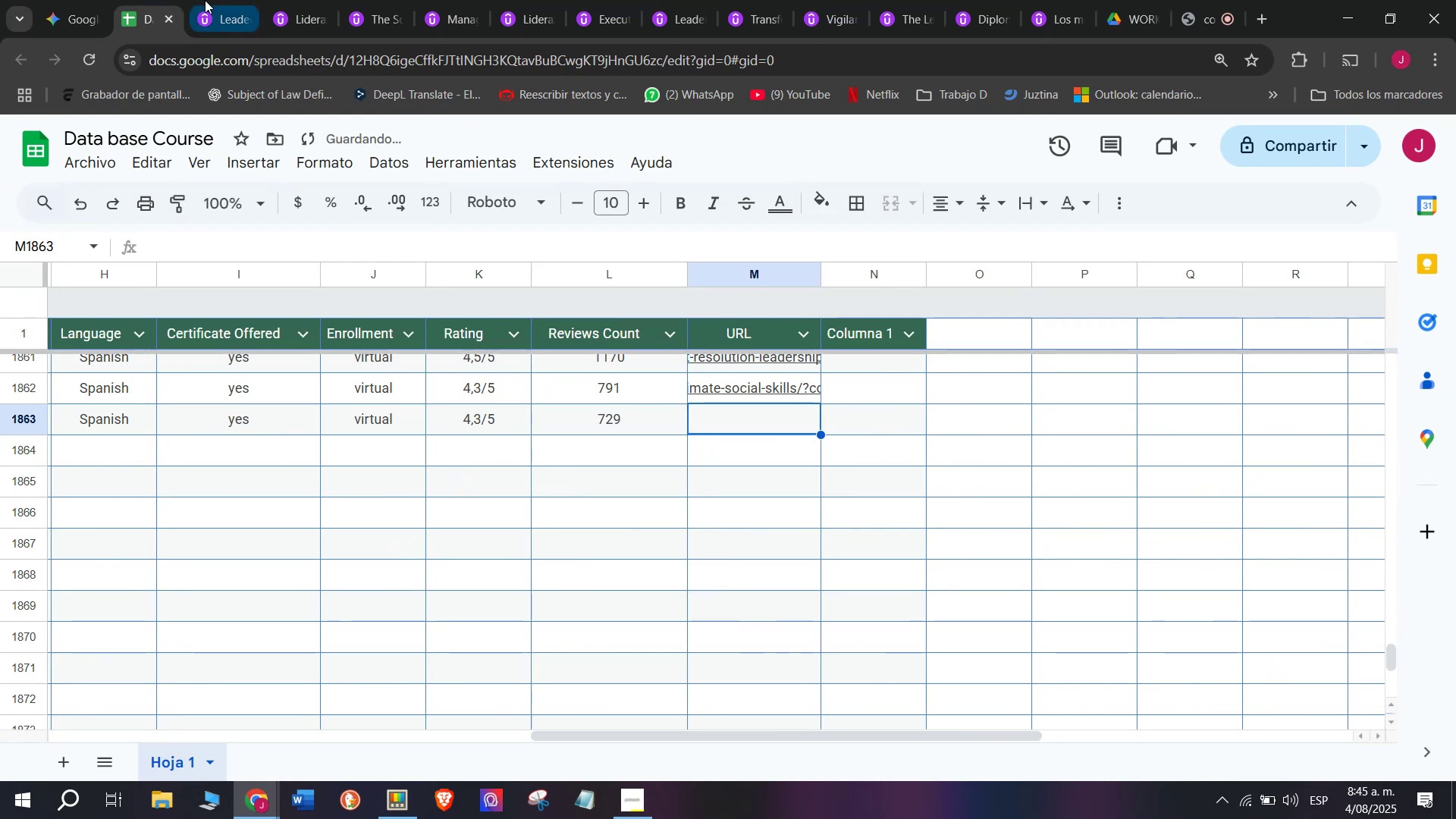 
left_click([222, 0])
 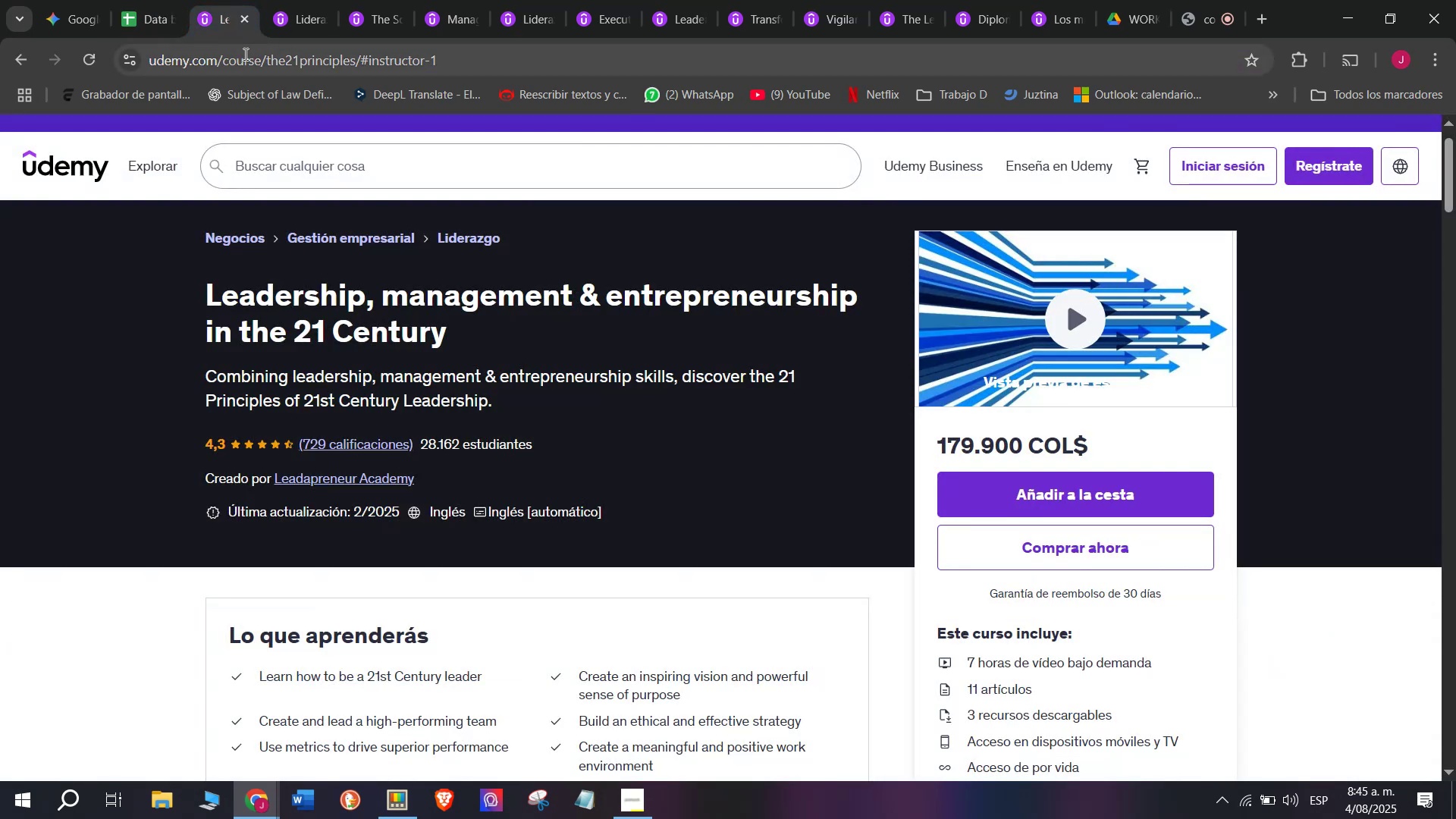 
double_click([244, 54])
 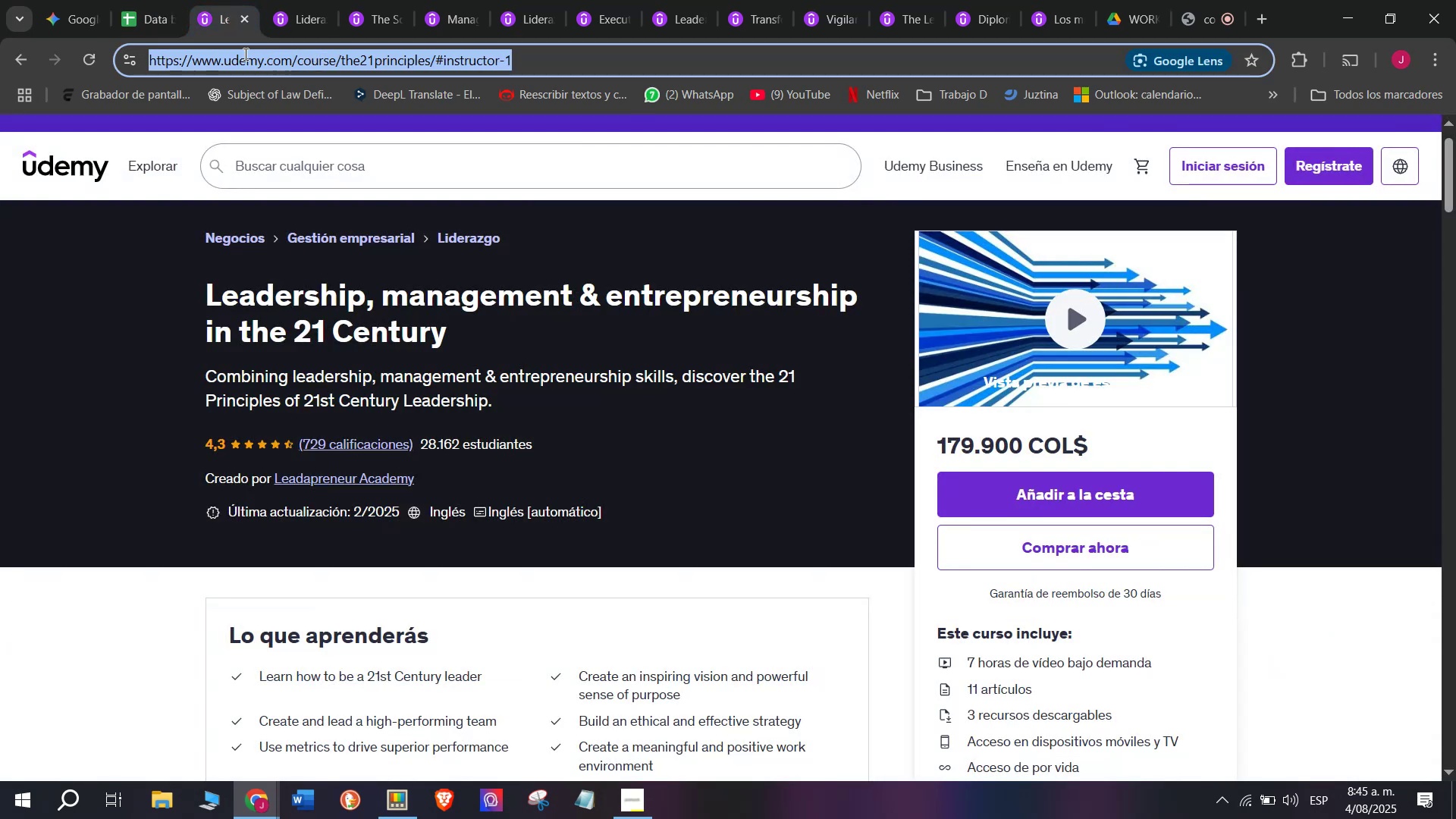 
triple_click([244, 54])
 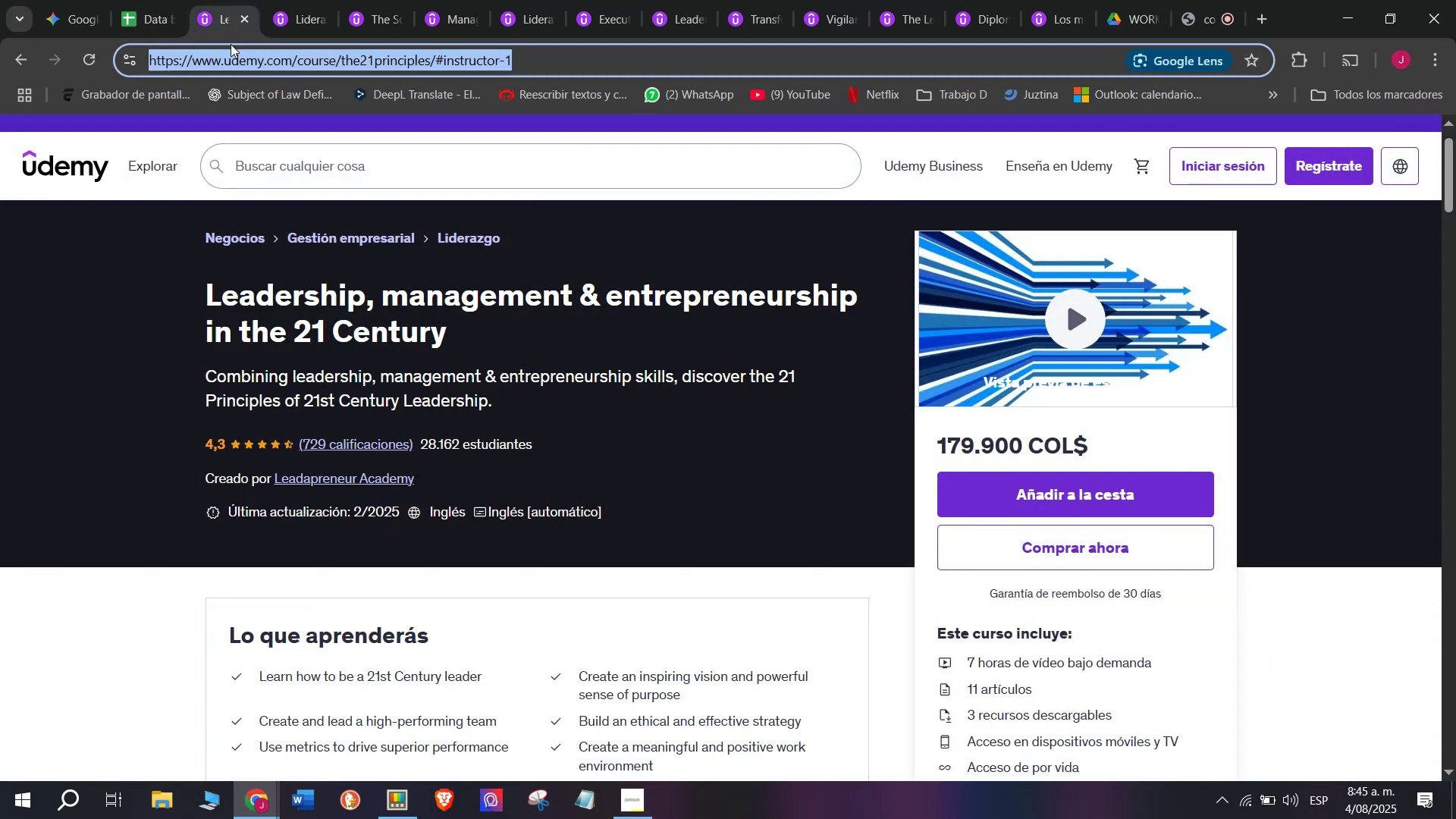 
key(Break)
 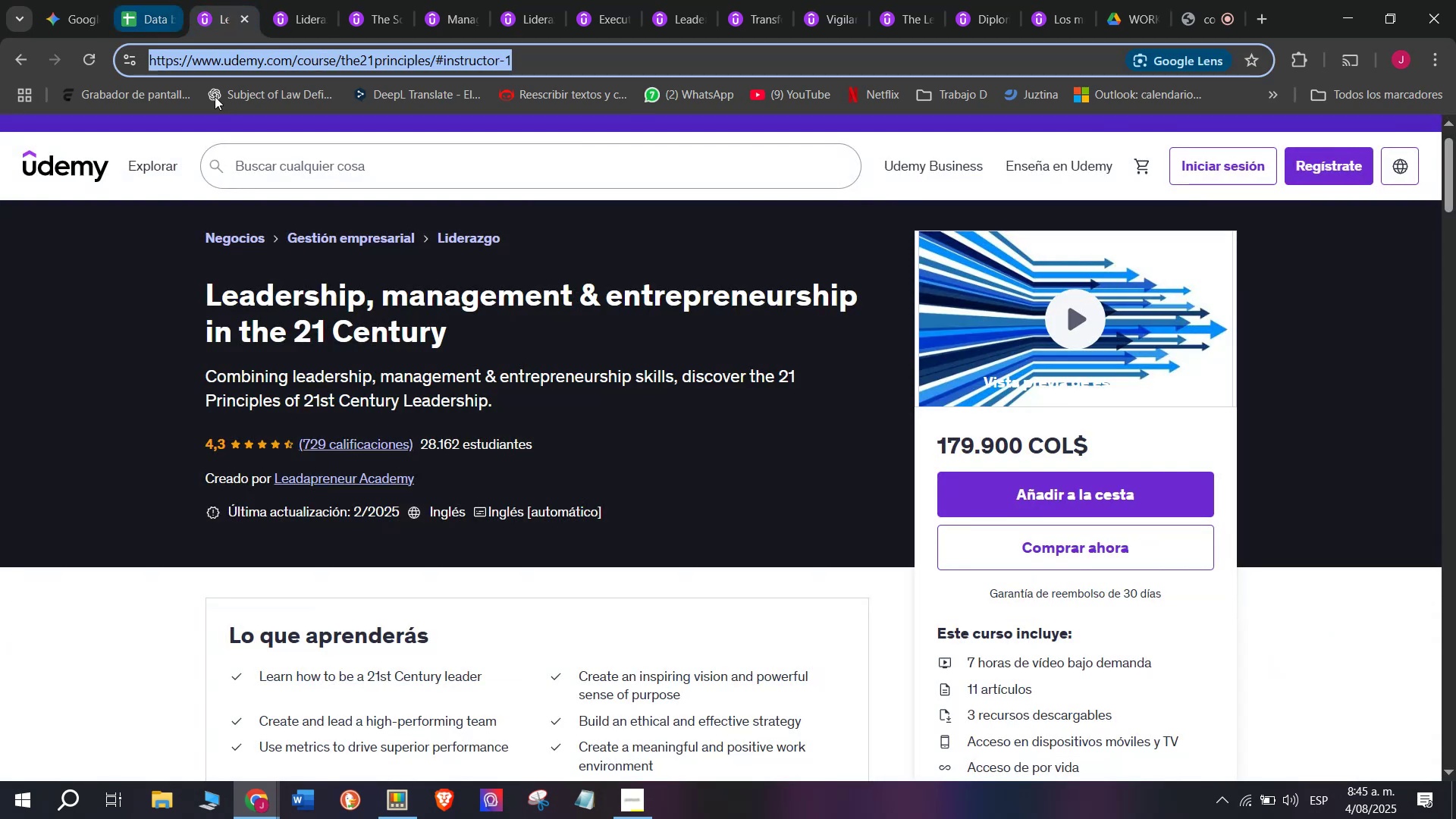 
key(Control+ControlLeft)
 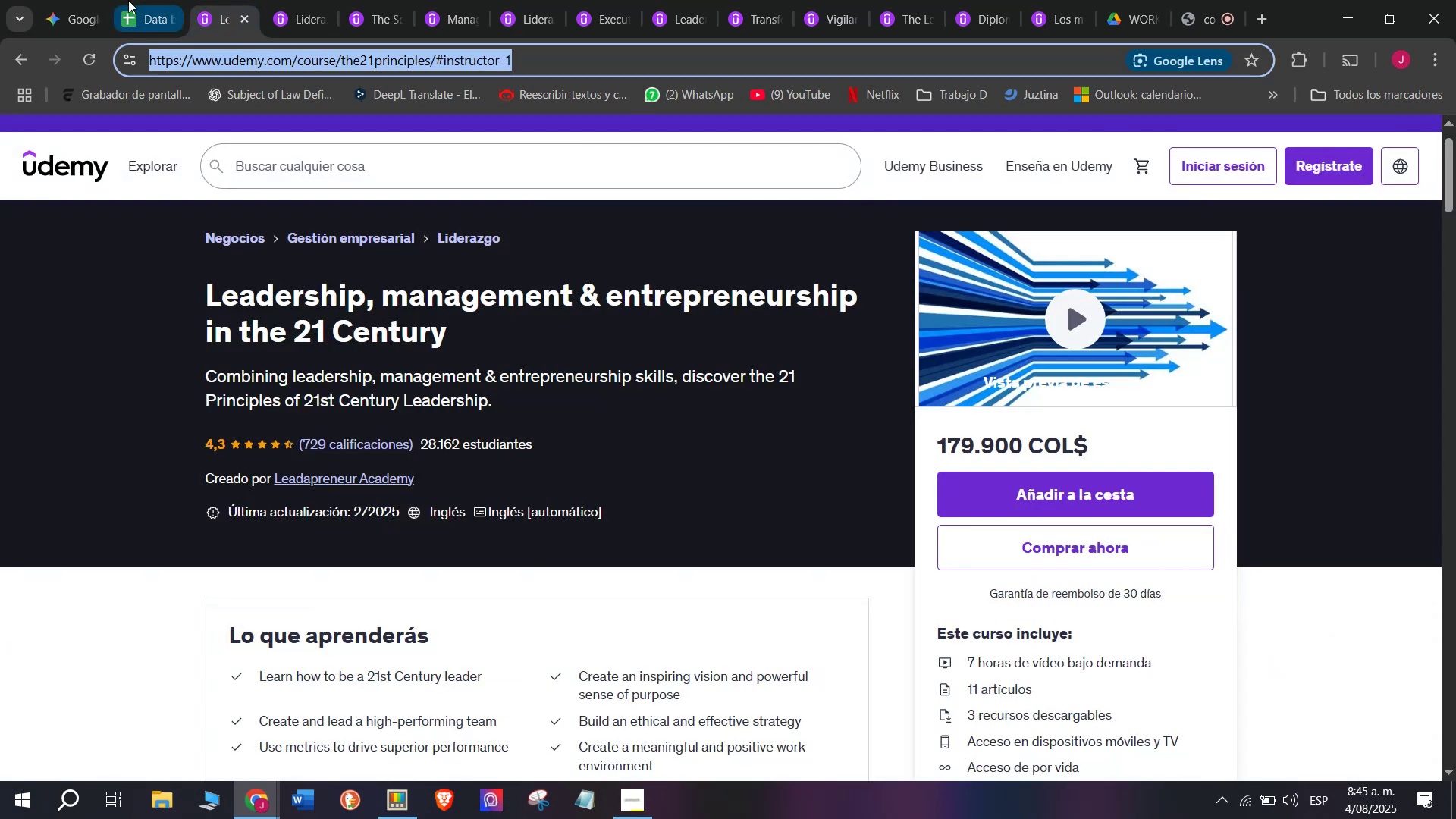 
key(Control+C)
 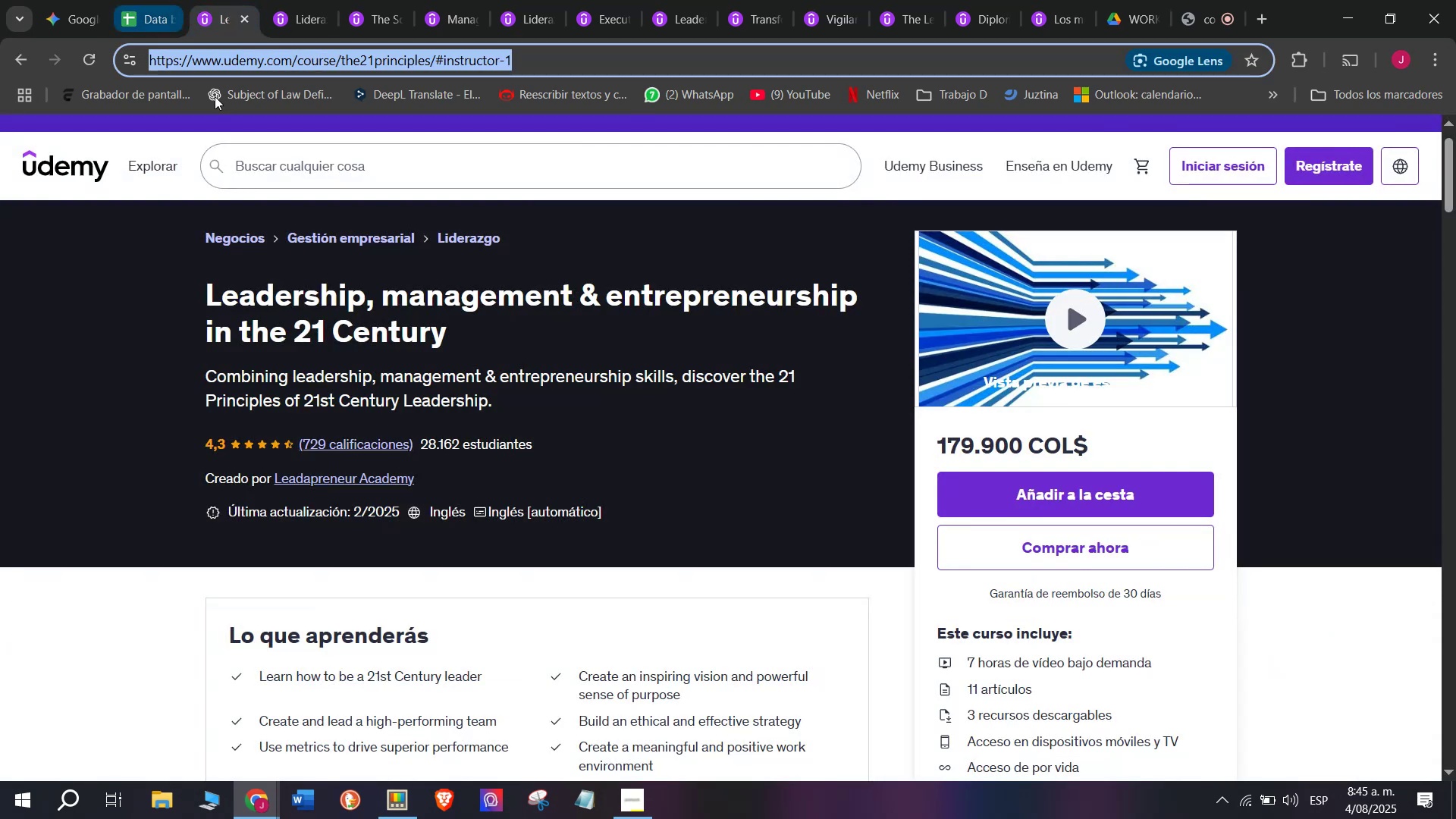 
triple_click([128, 0])
 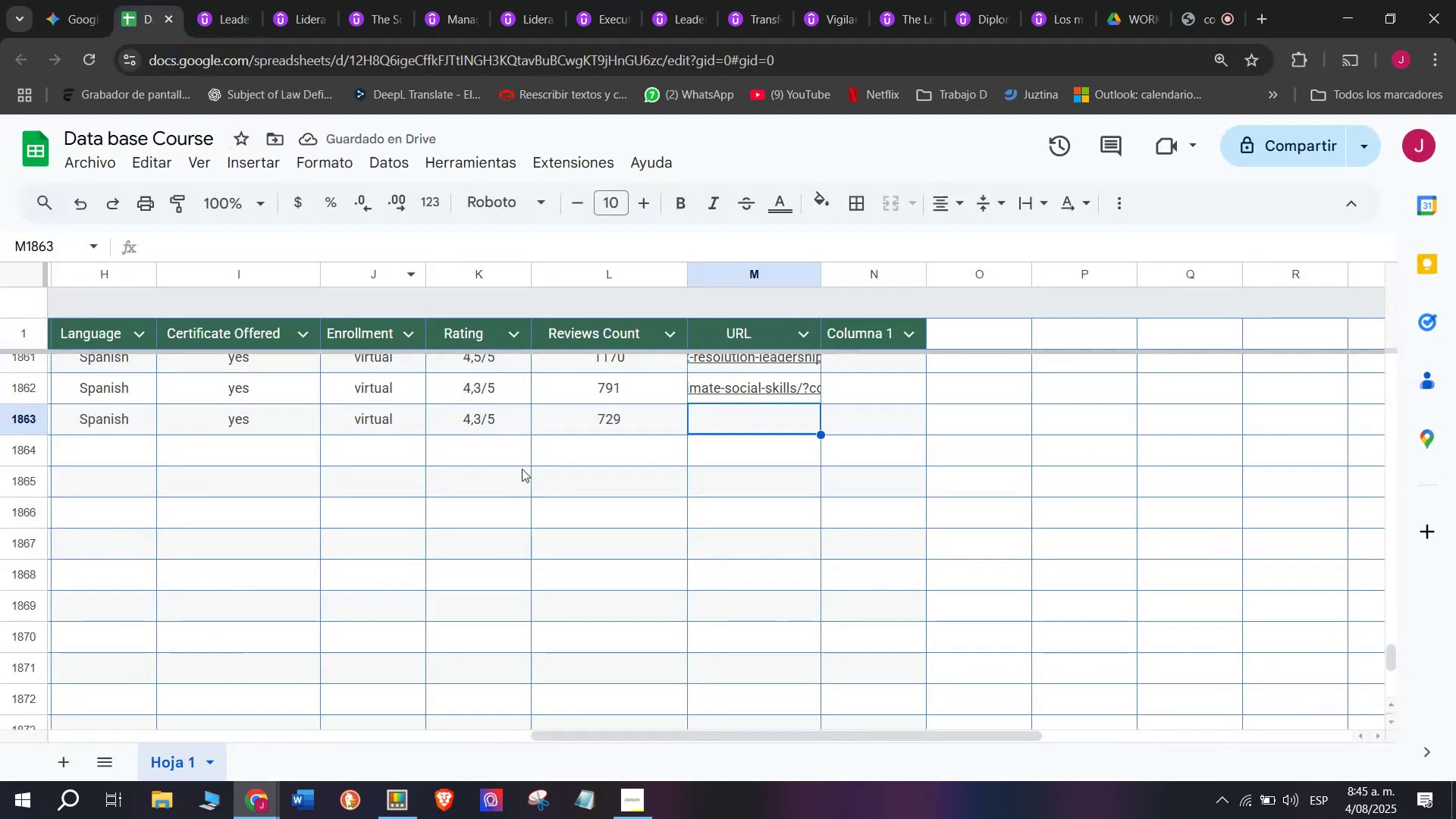 
key(Control+ControlLeft)
 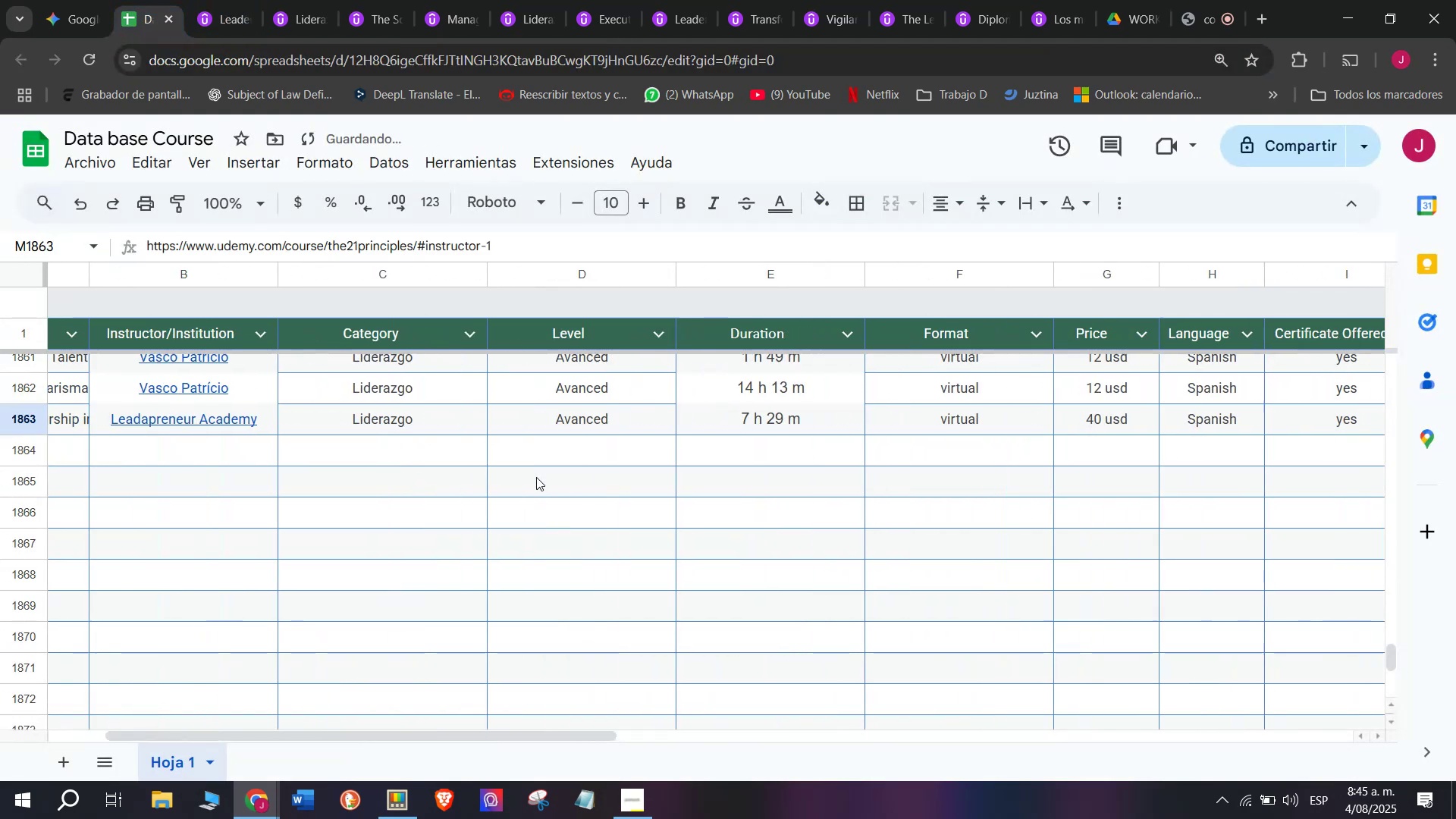 
key(Z)
 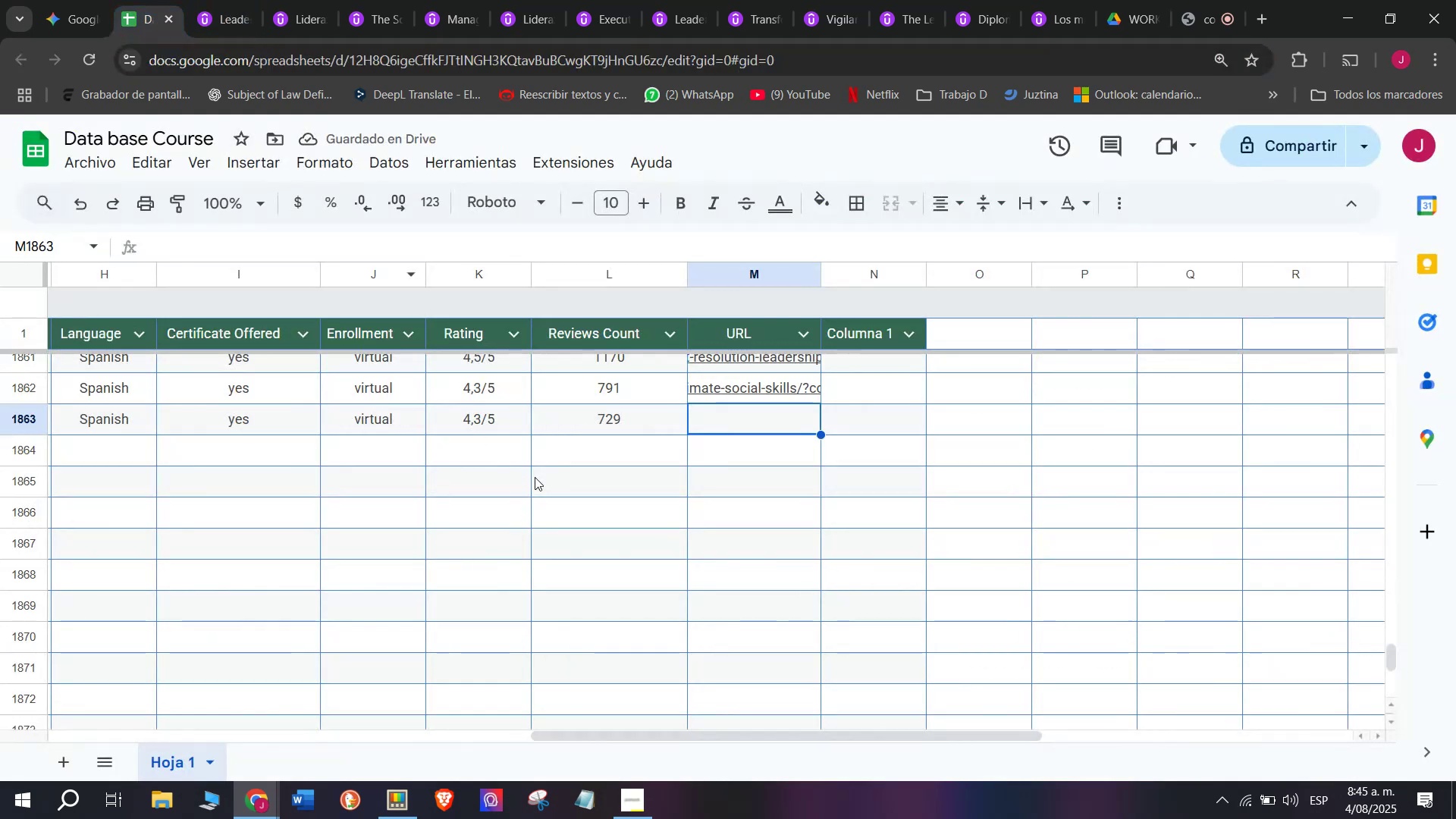 
key(Control+V)
 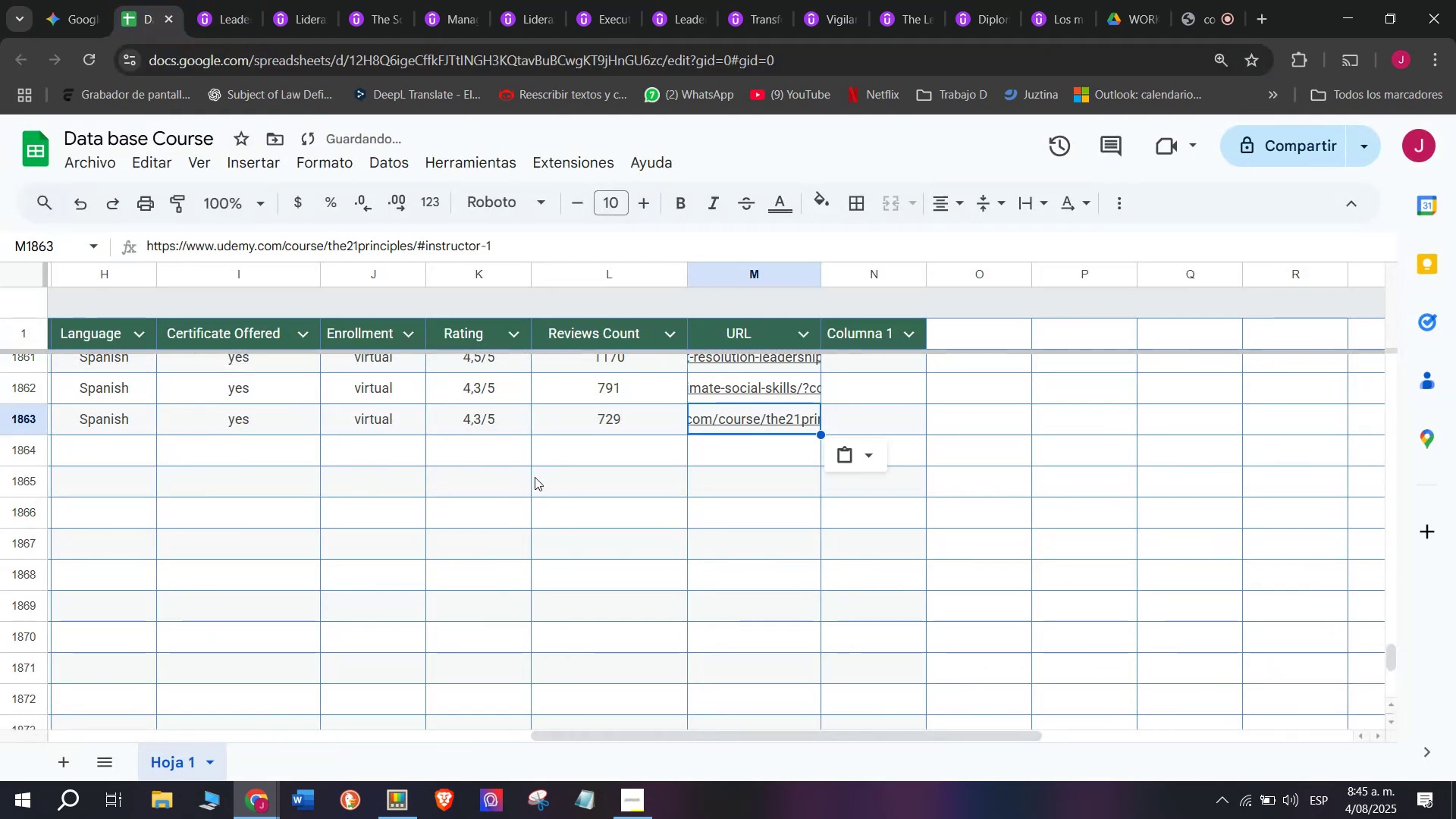 
scroll: coordinate [340, 471], scroll_direction: up, amount: 3.0
 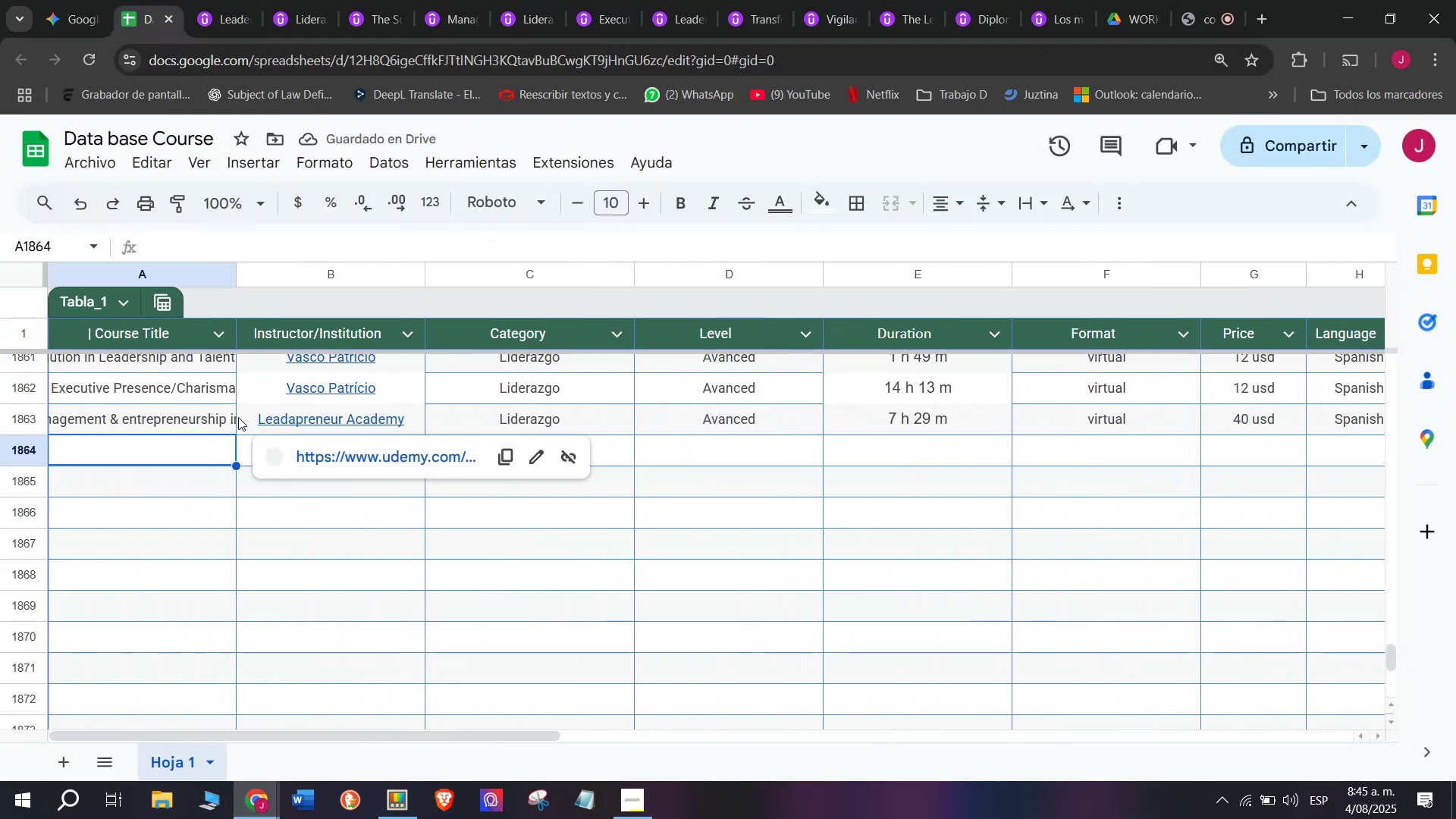 
left_click([200, 0])
 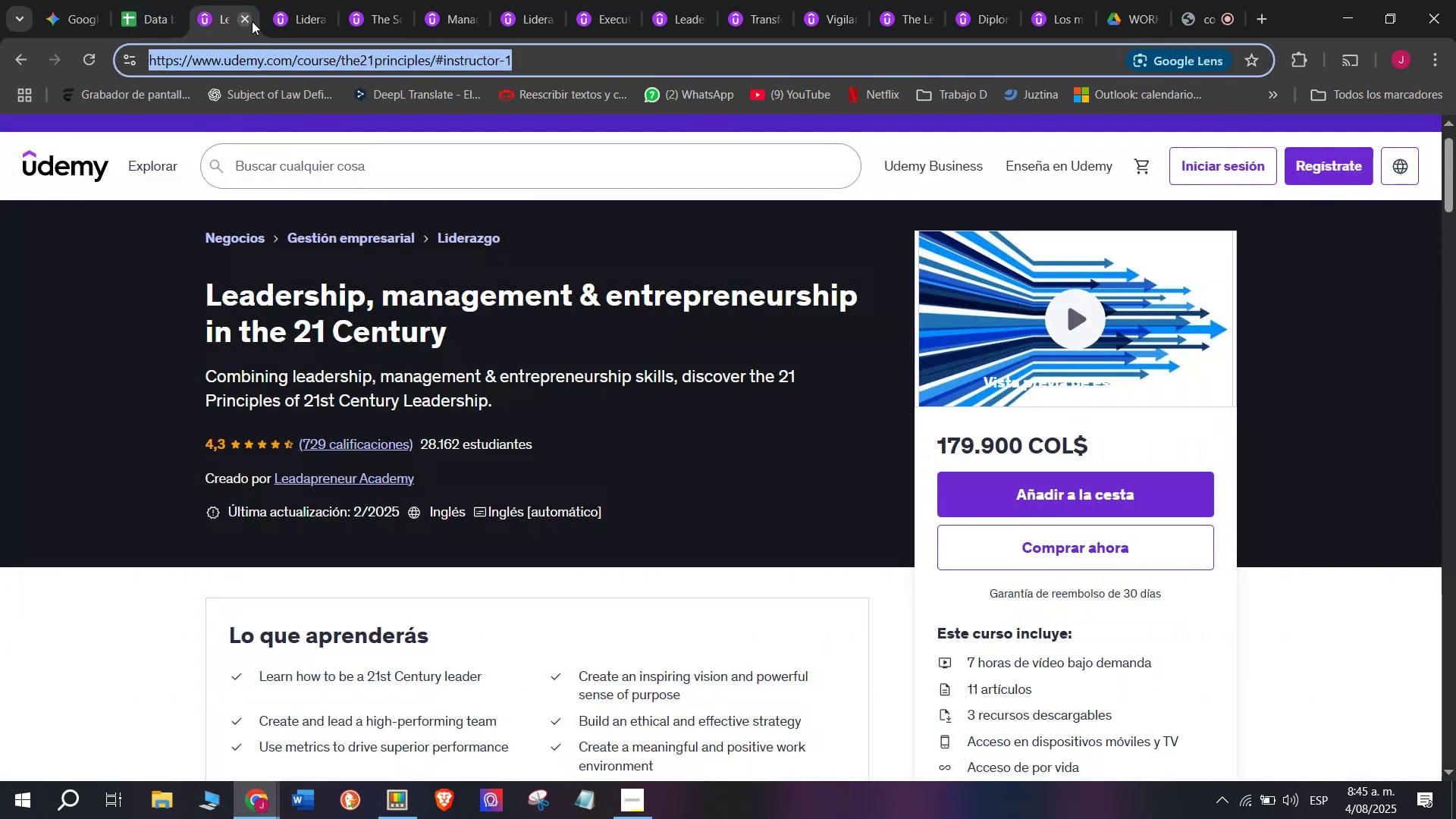 
left_click([251, 19])
 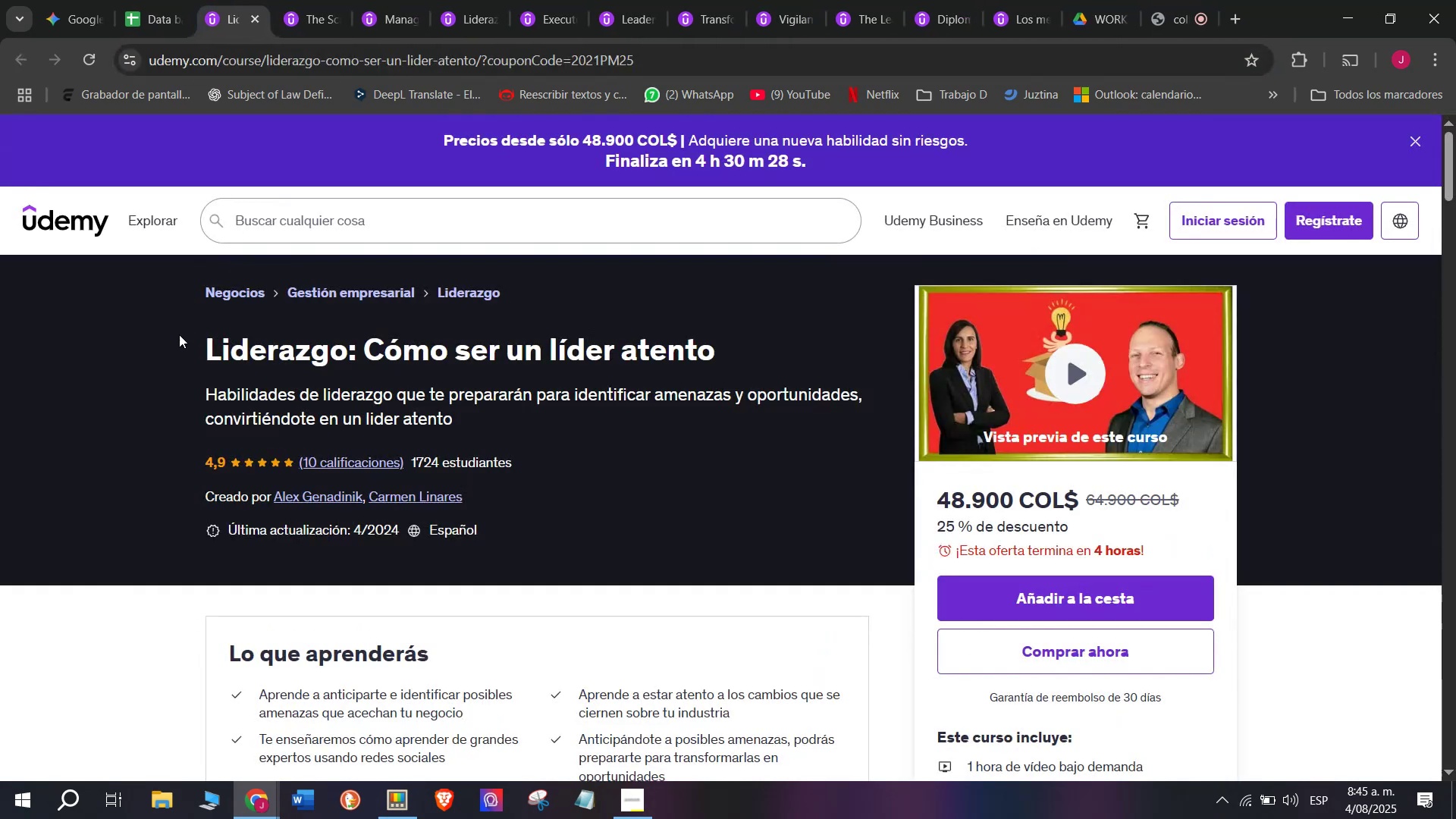 
left_click_drag(start_coordinate=[178, 349], to_coordinate=[755, 331])
 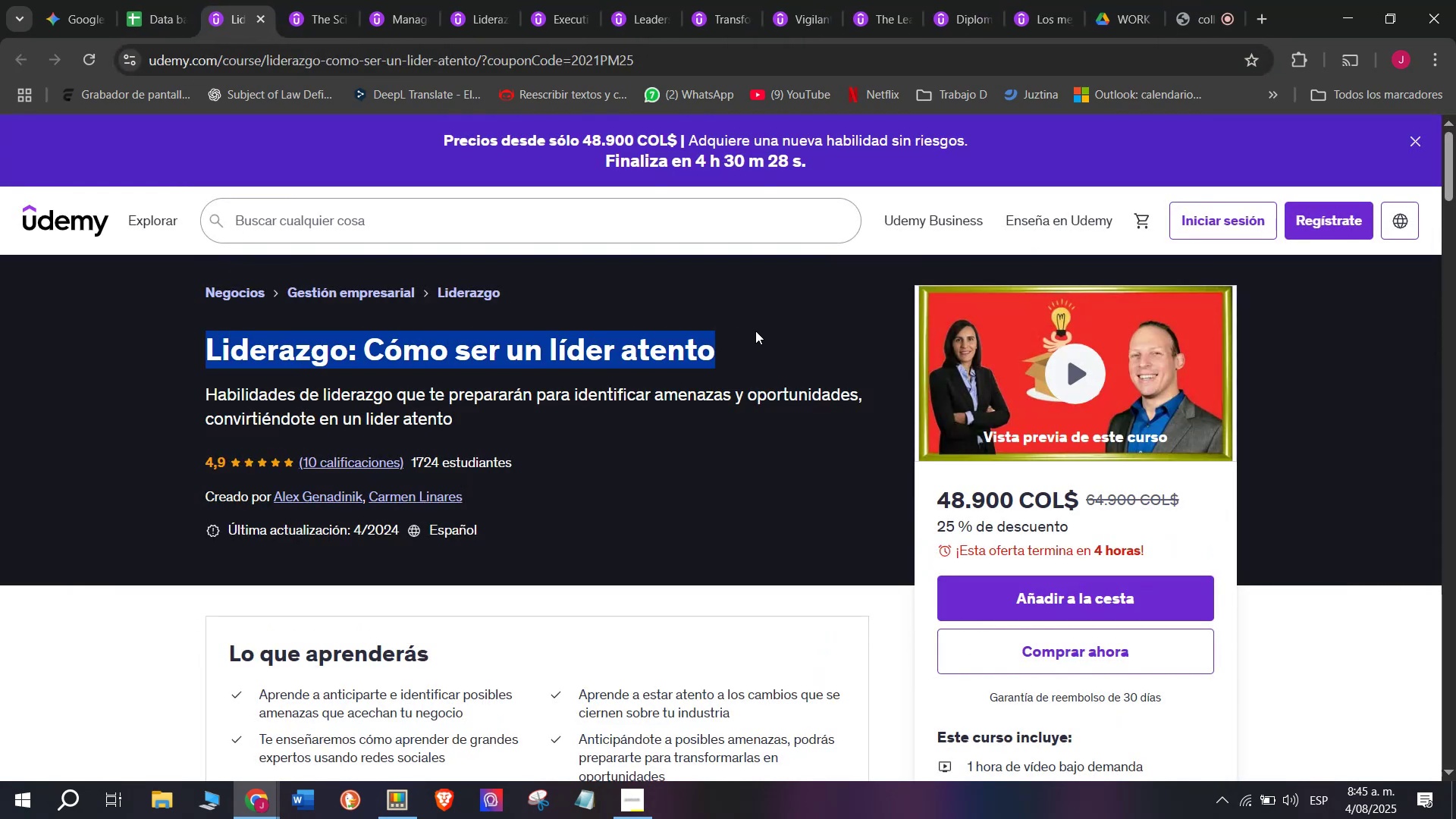 
key(Break)
 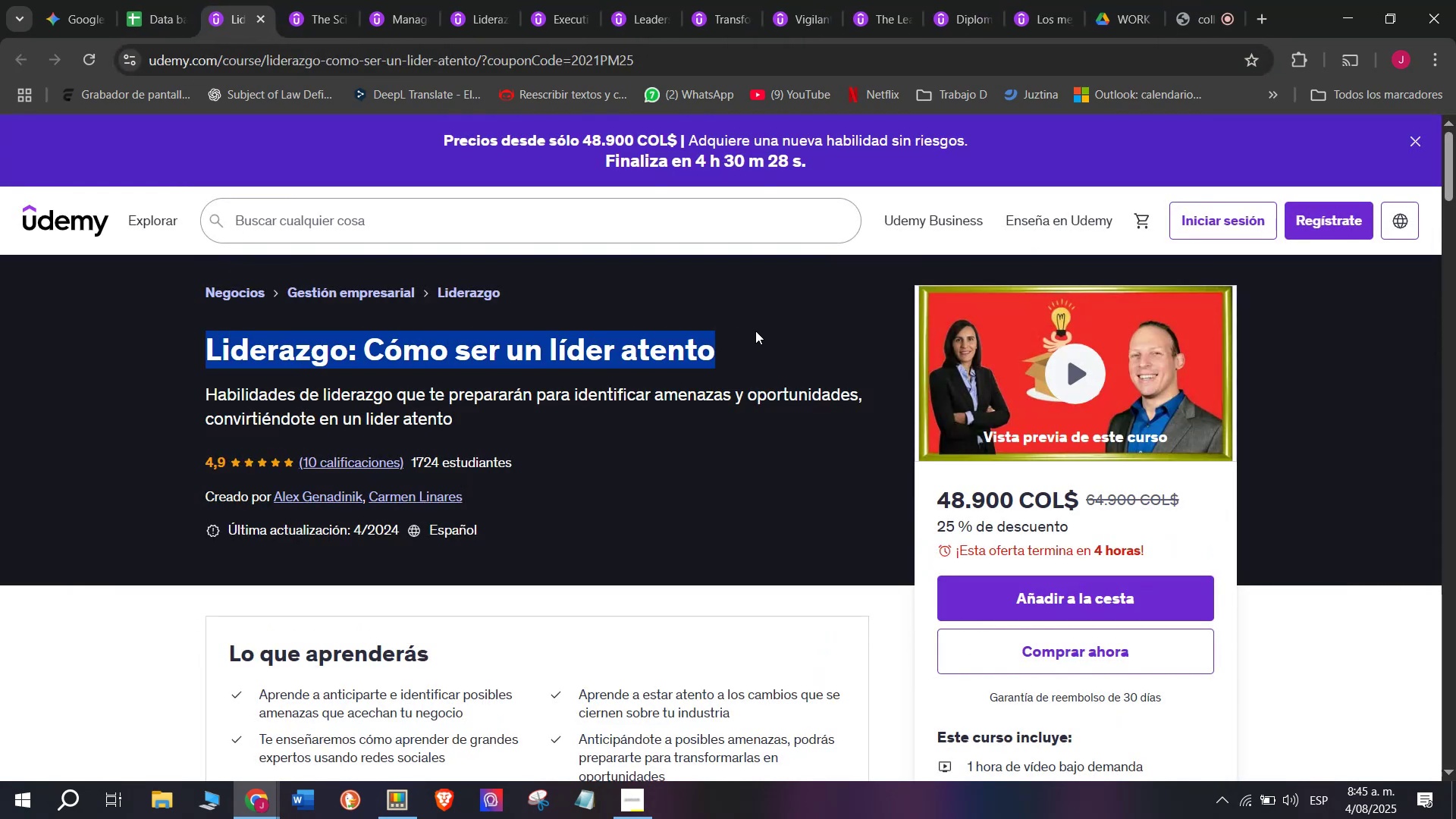 
key(Control+ControlLeft)
 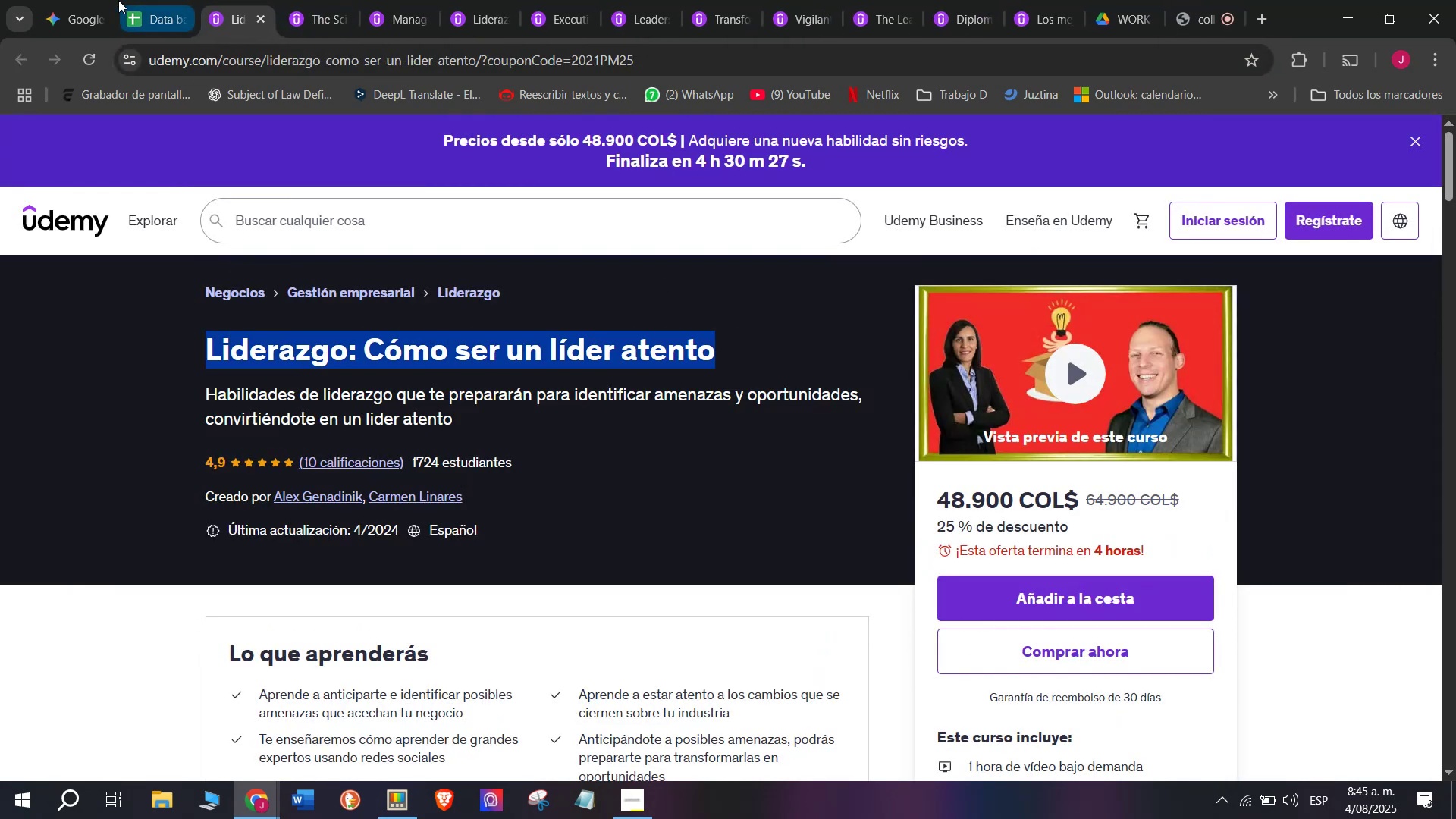 
key(Control+C)
 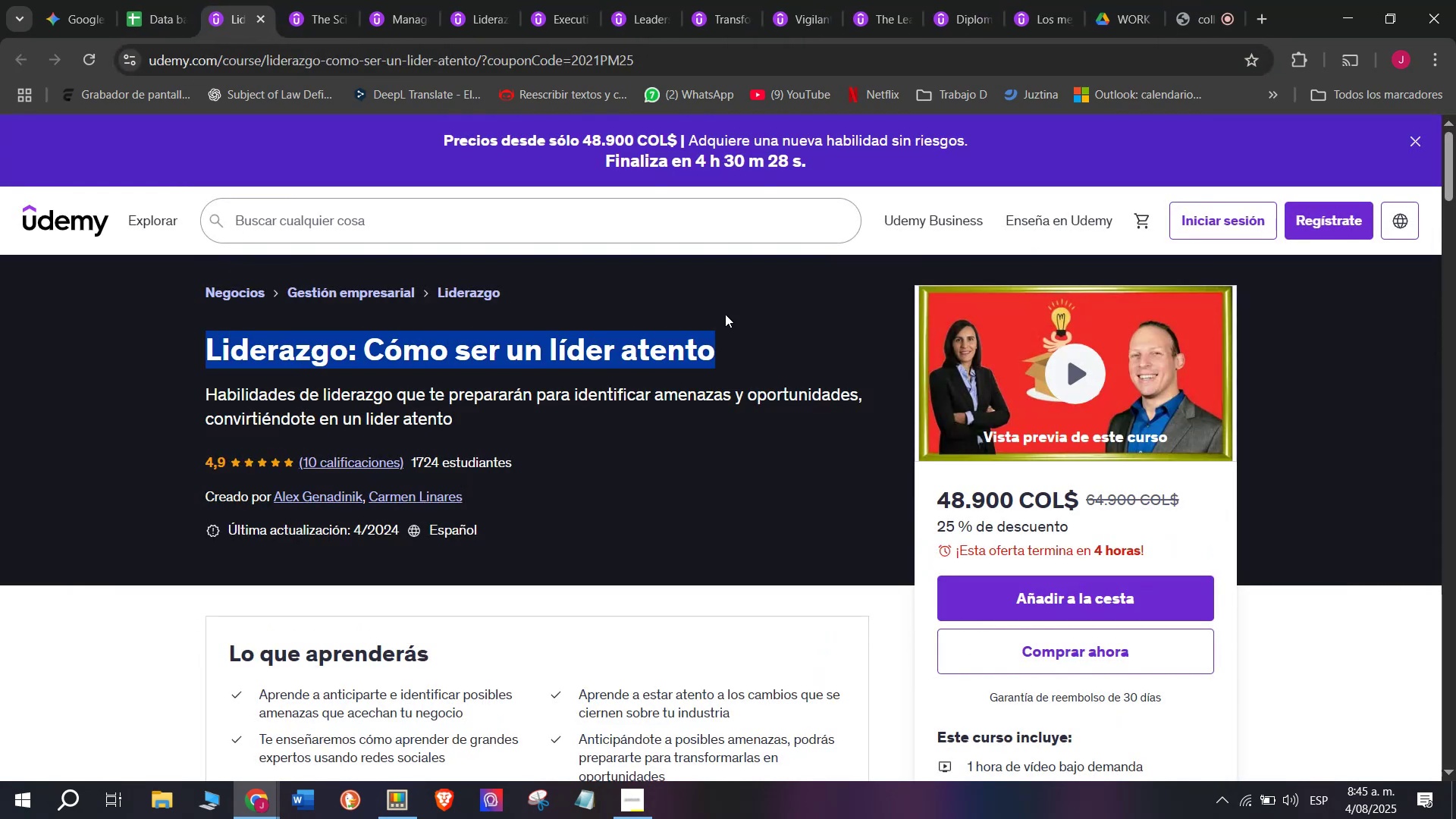 
key(Break)
 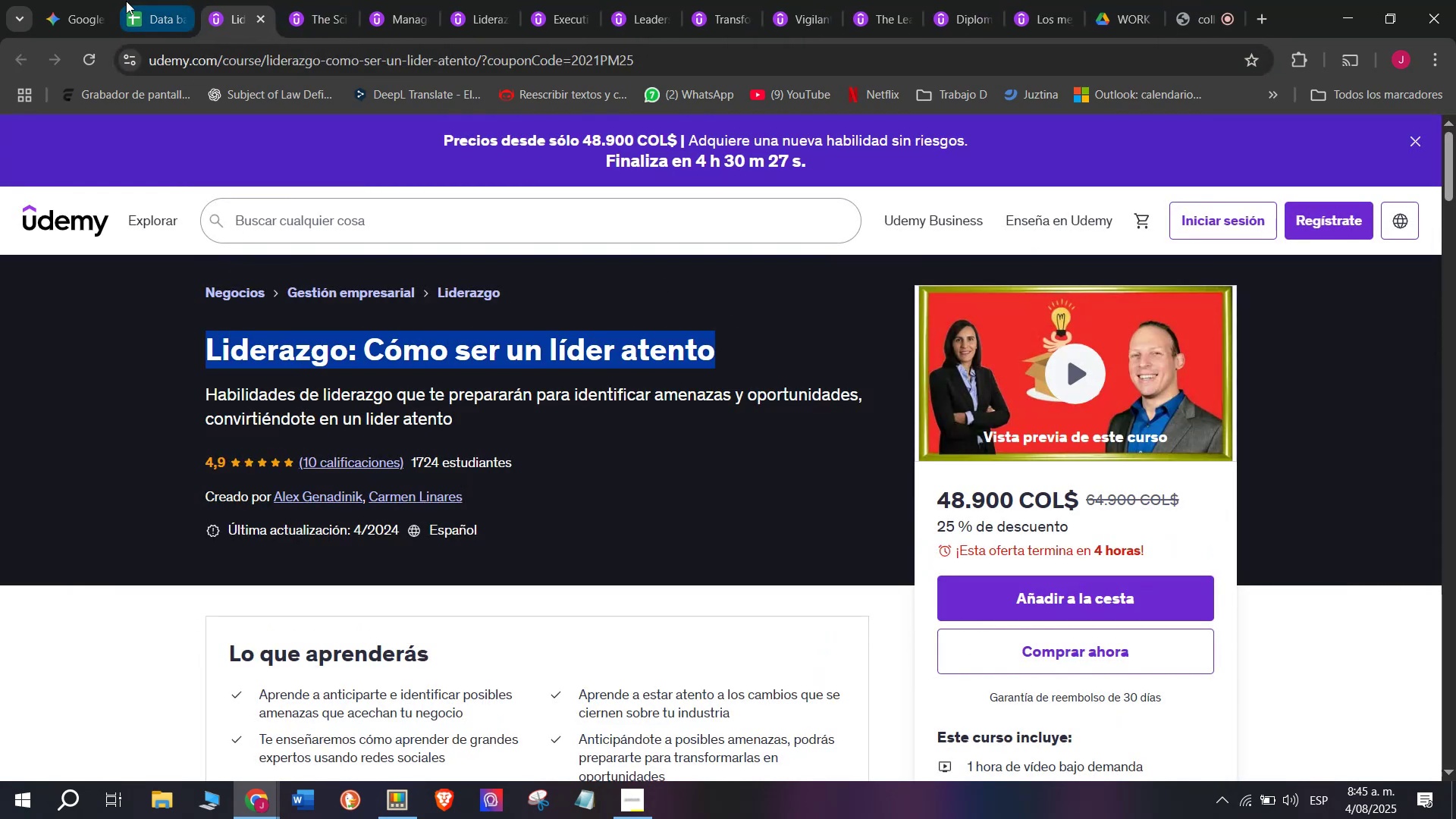 
key(Control+ControlLeft)
 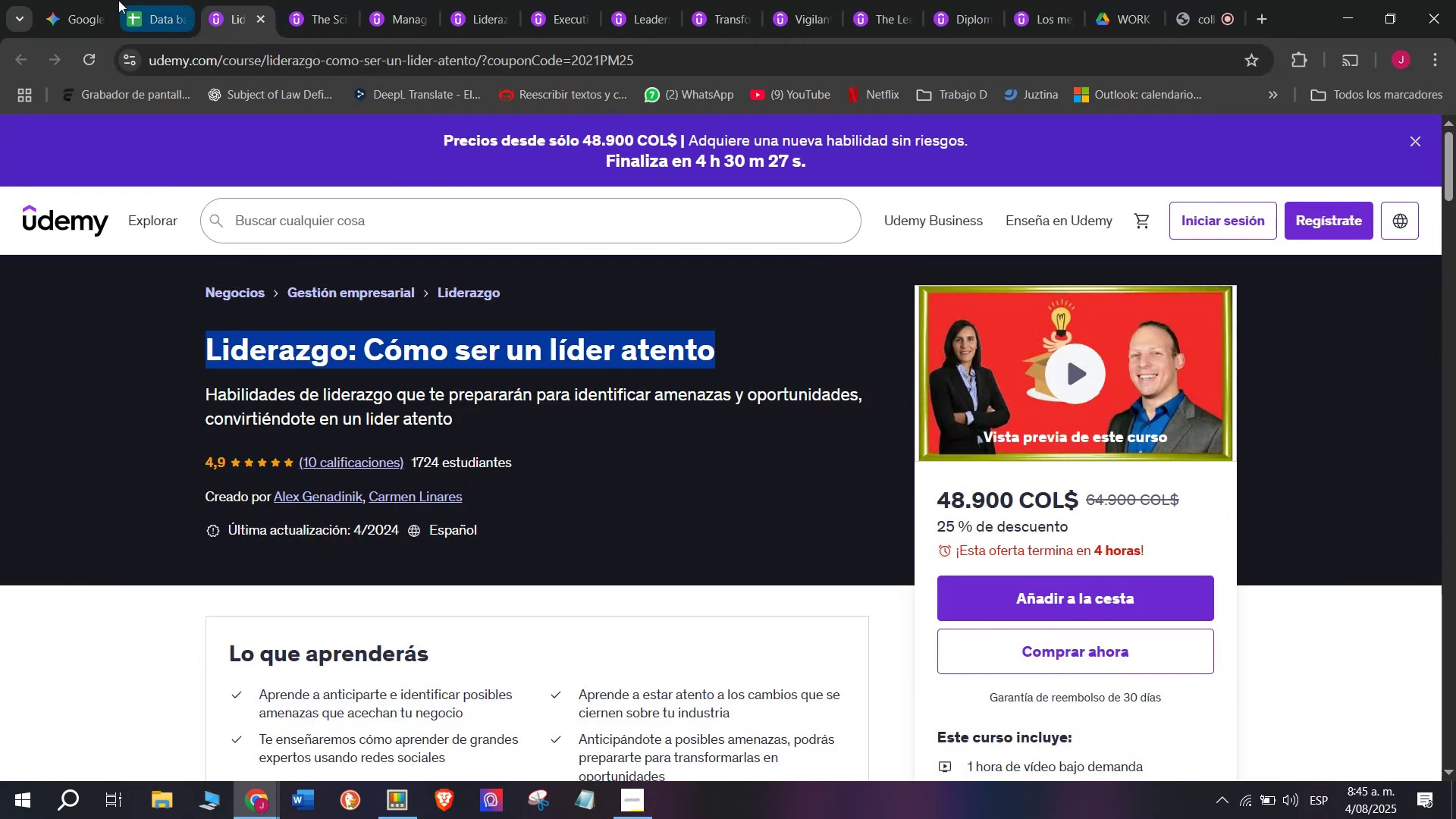 
key(Control+C)
 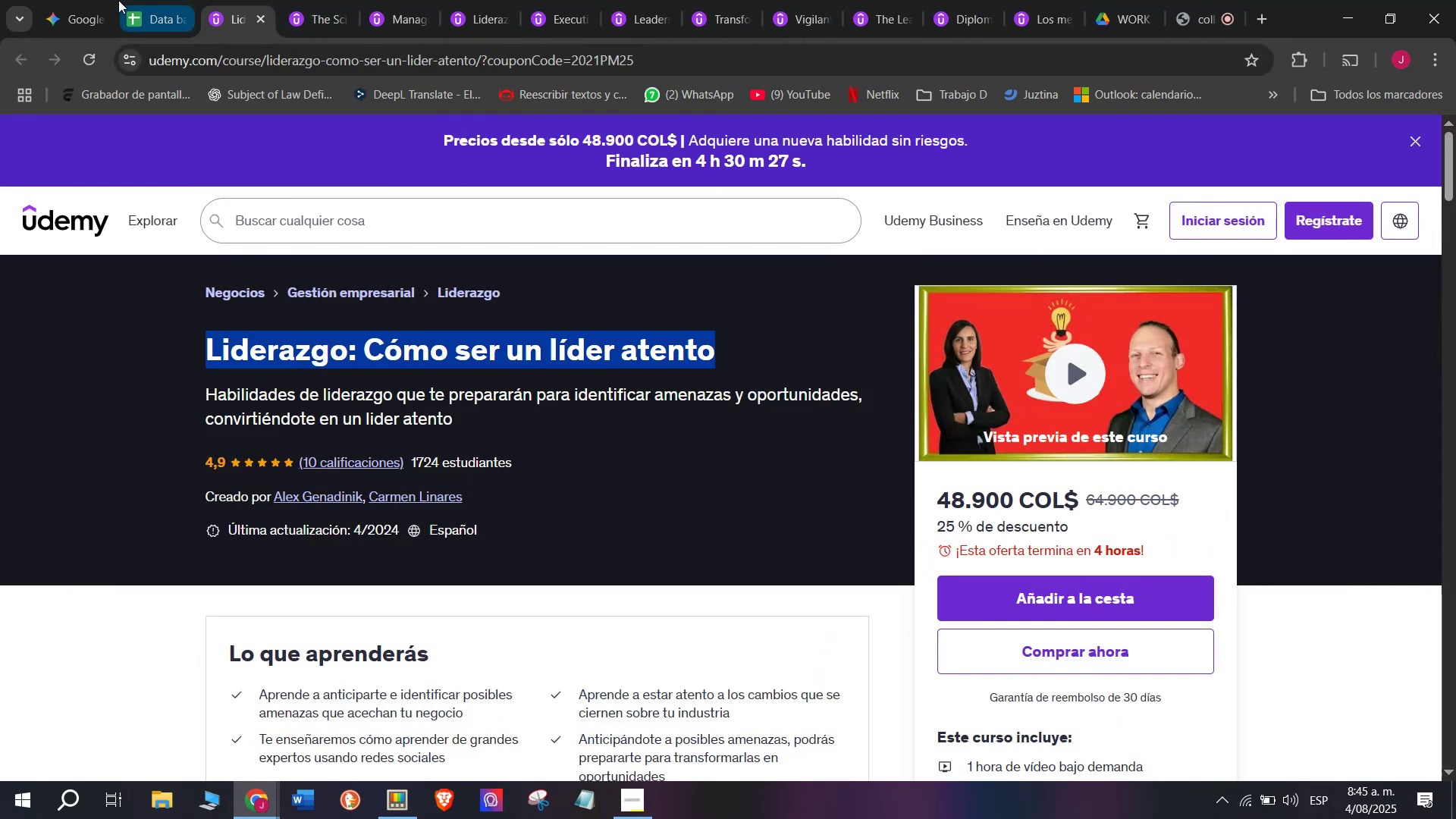 
left_click([143, 7])
 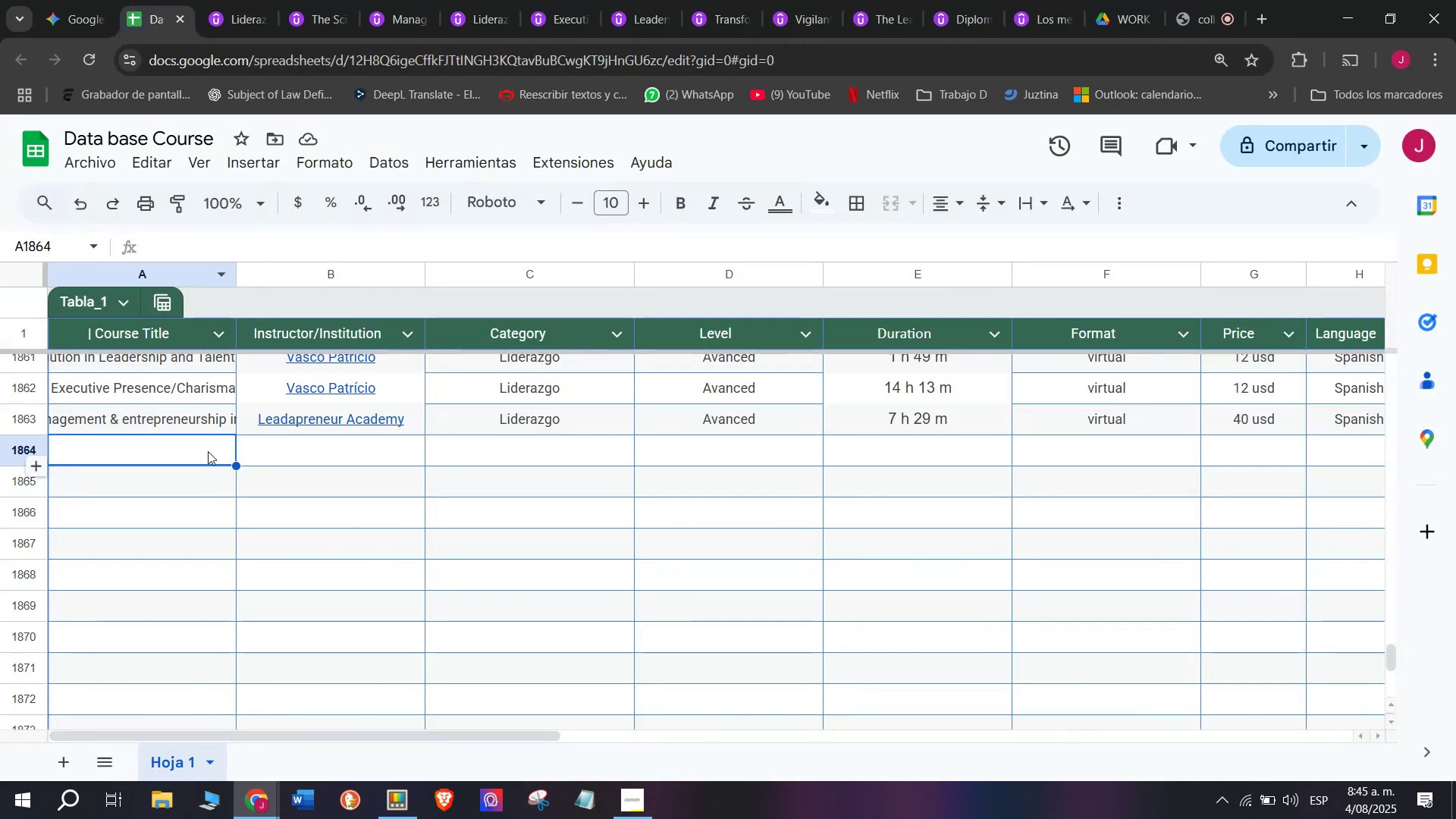 
double_click([208, 451])
 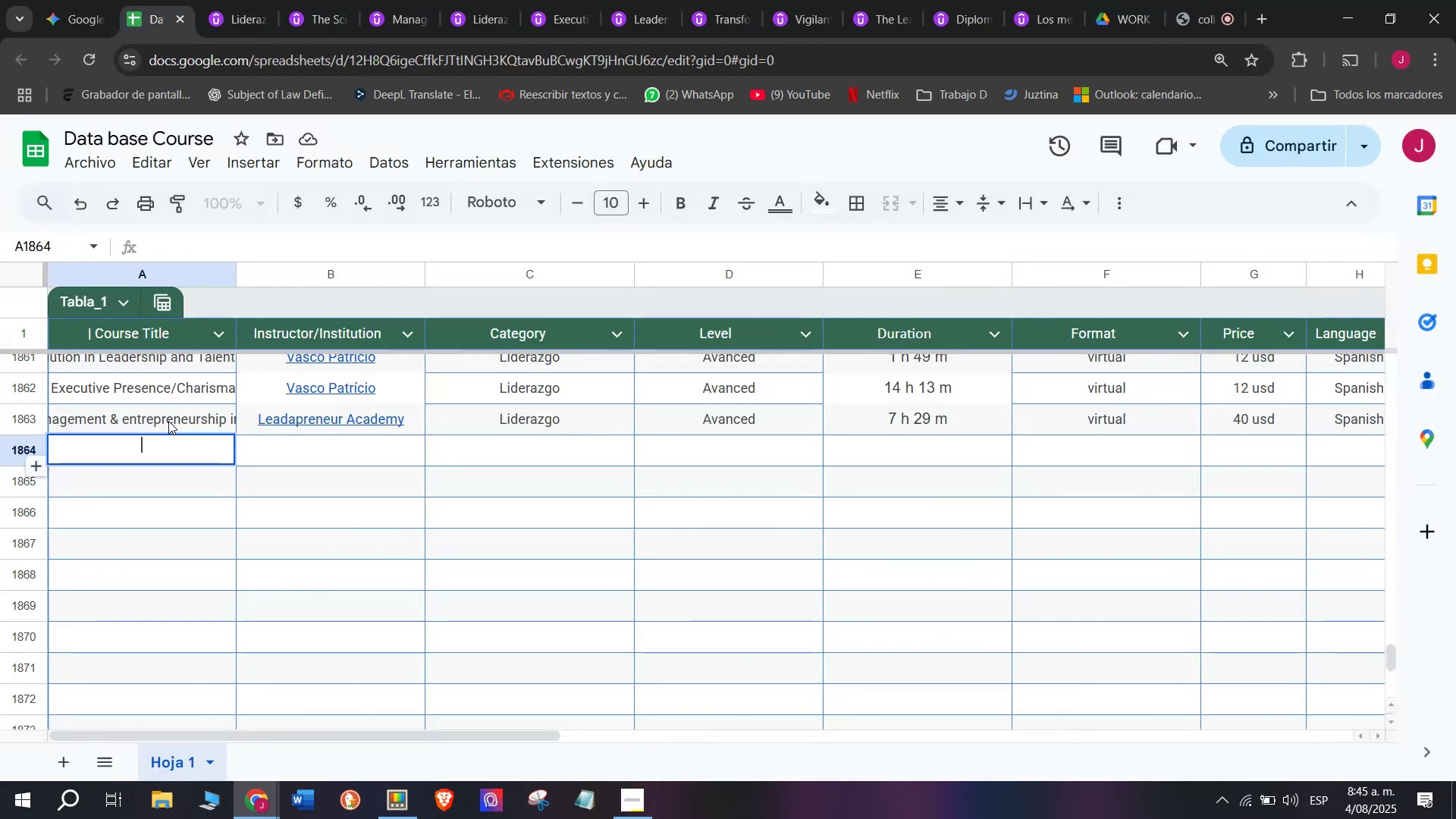 
triple_click([168, 421])
 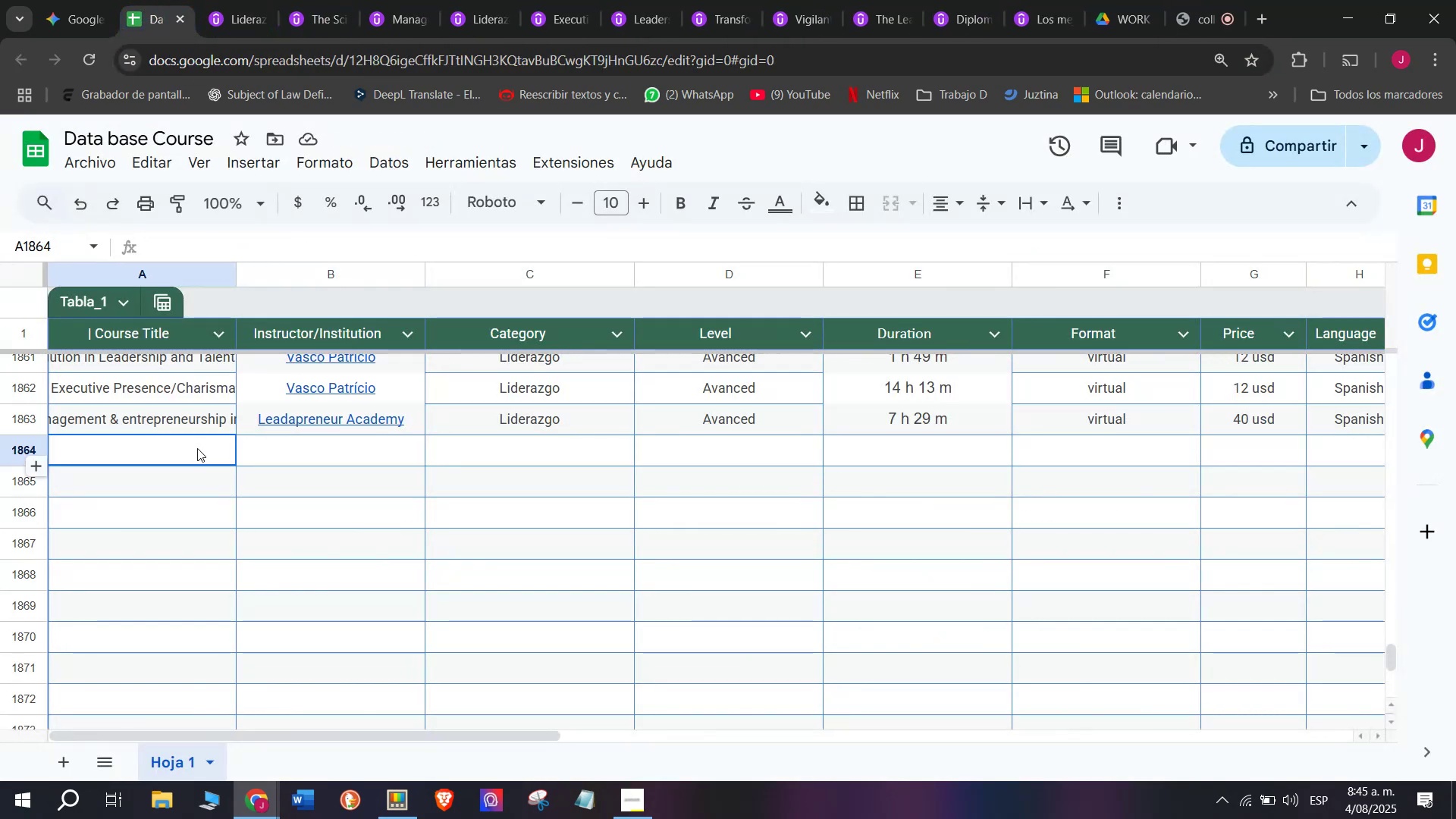 
double_click([197, 448])
 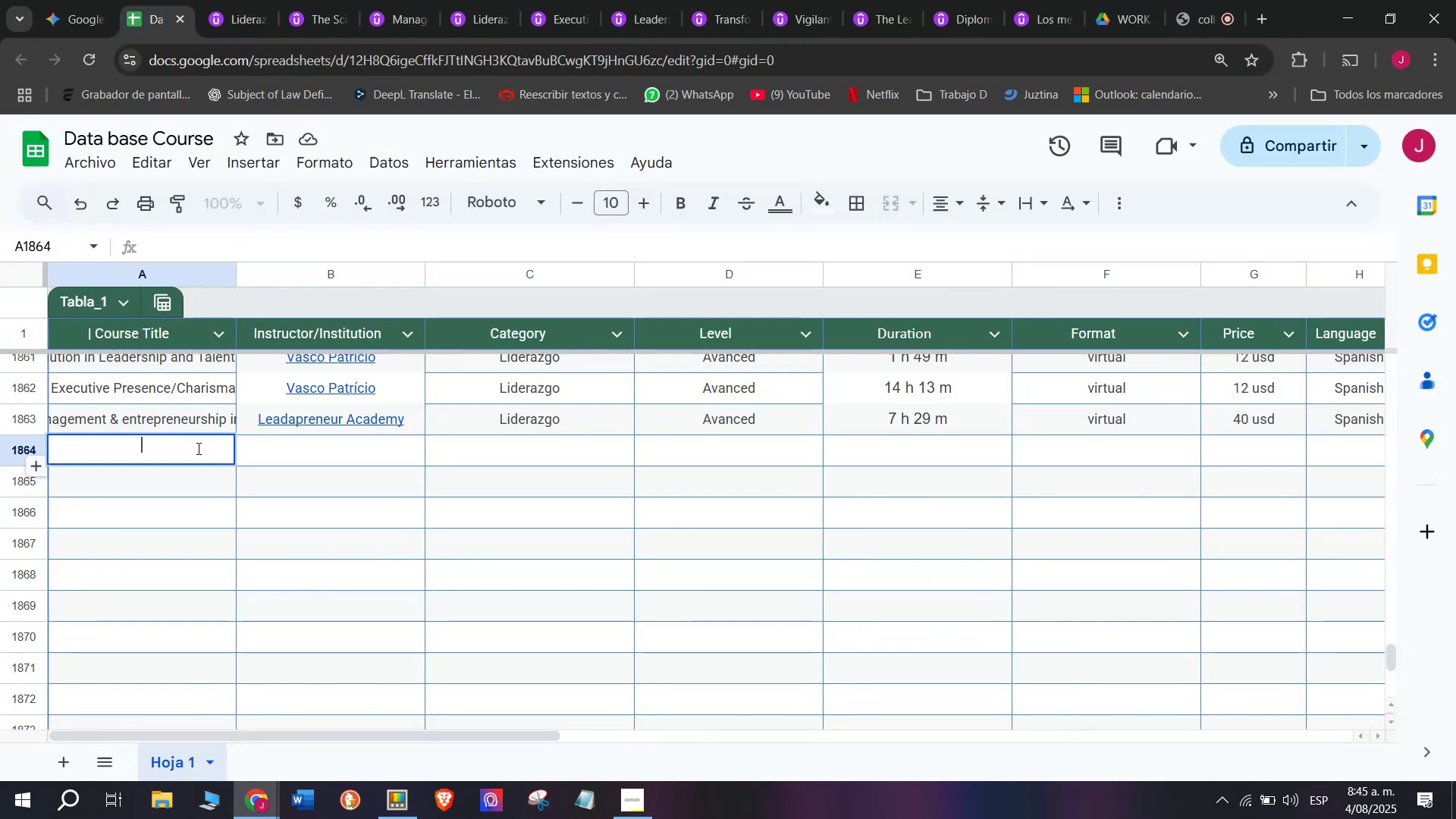 
key(Control+ControlLeft)
 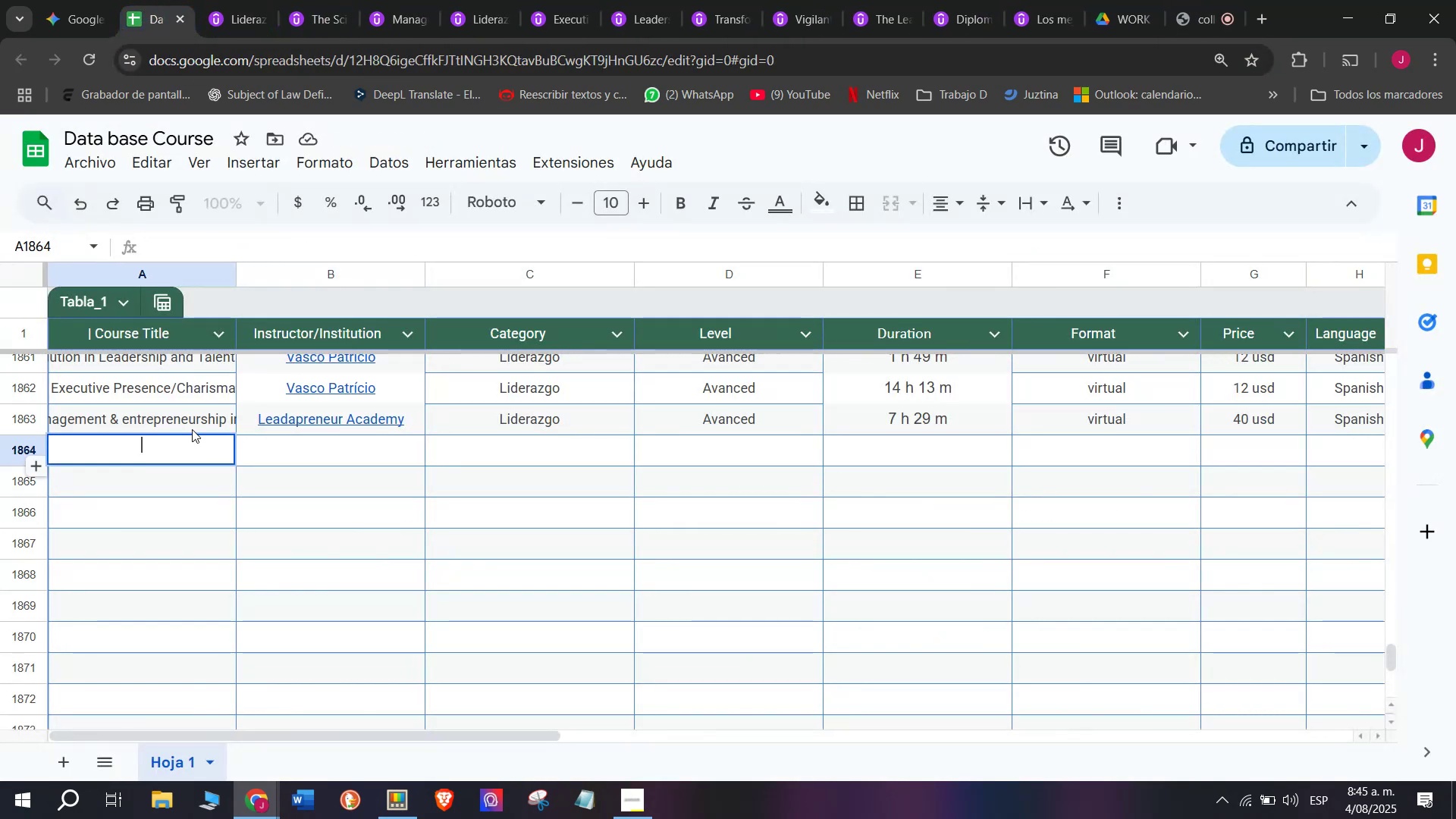 
key(Z)
 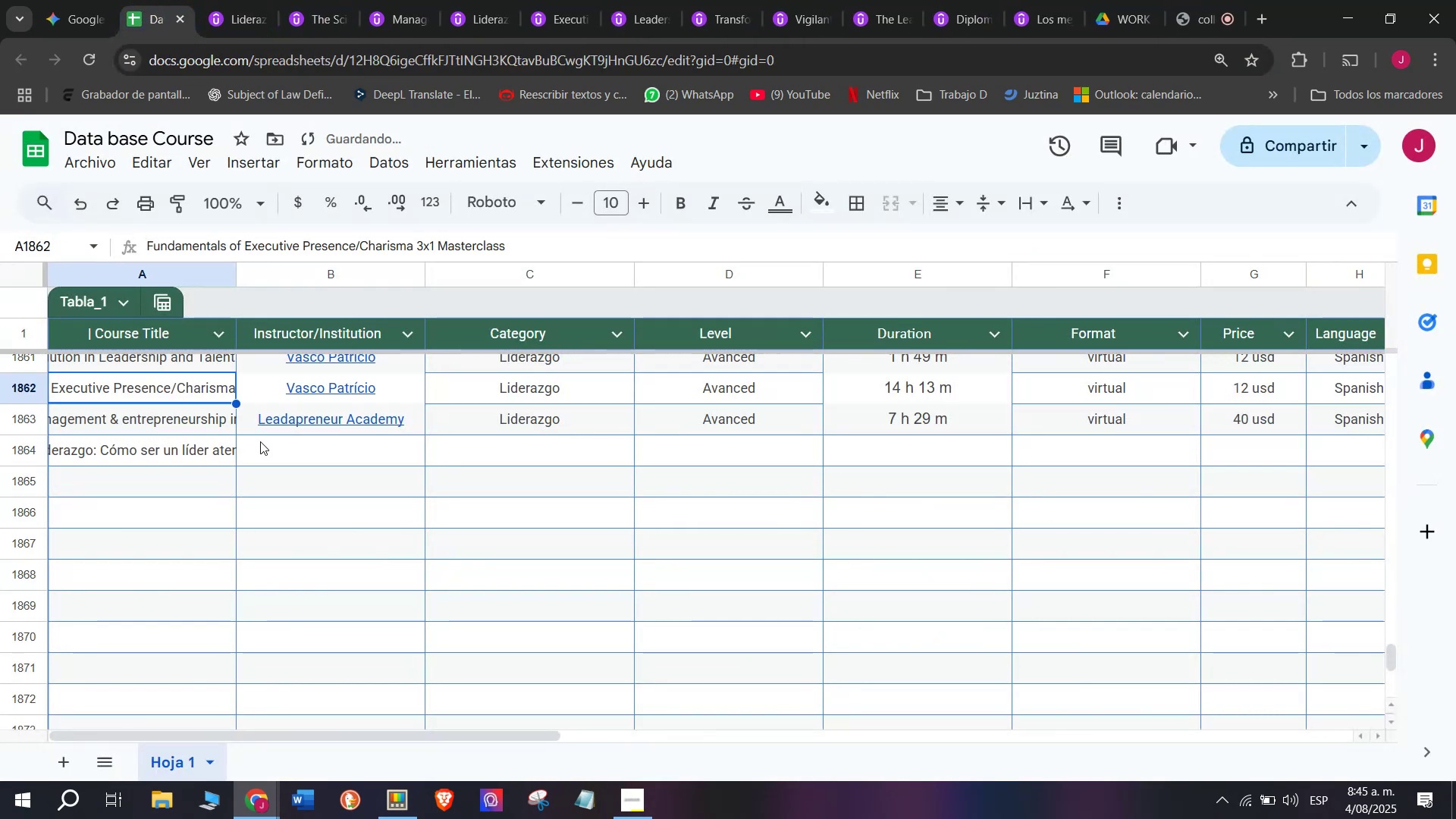 
key(Control+V)
 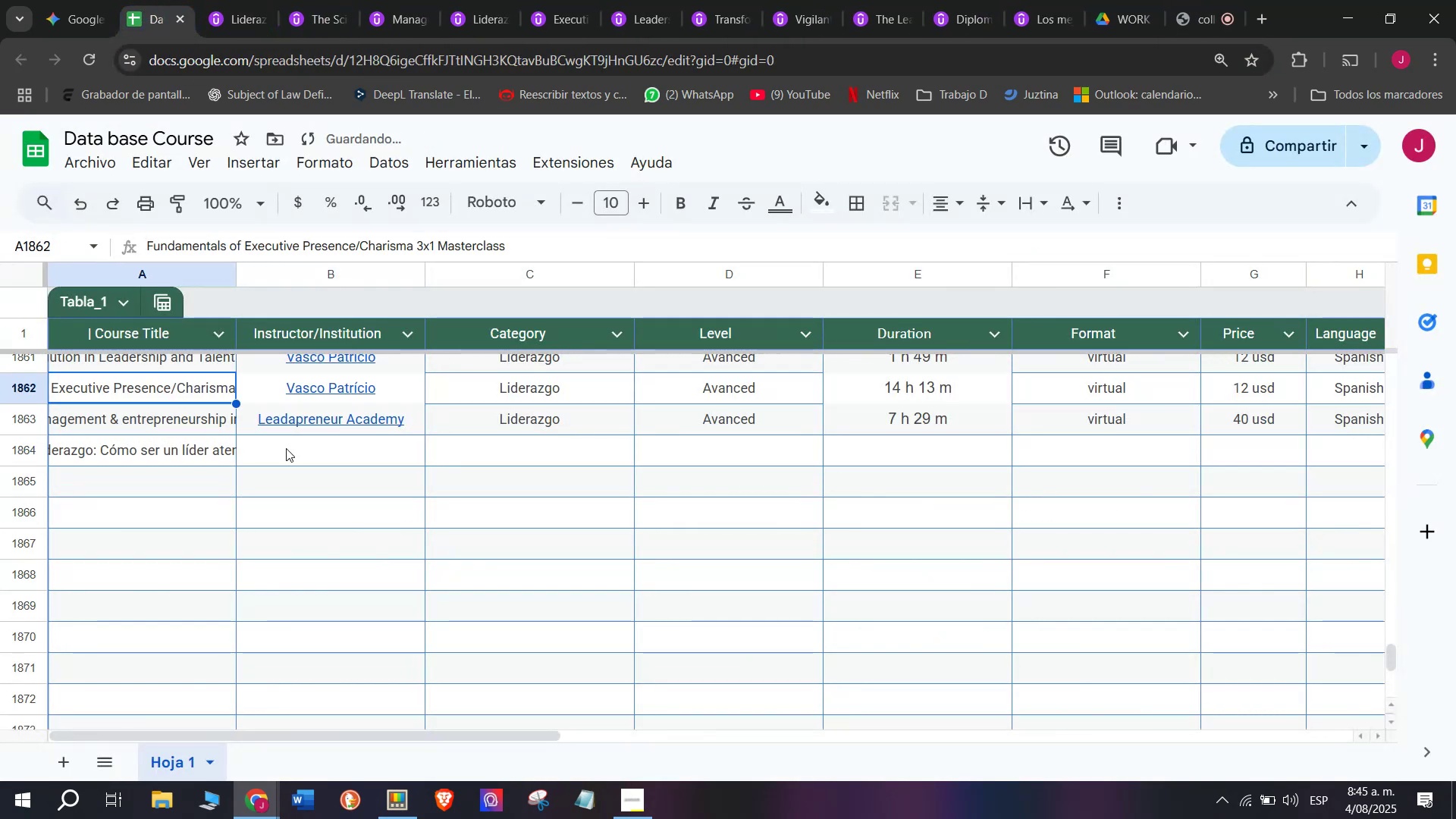 
double_click([309, 456])
 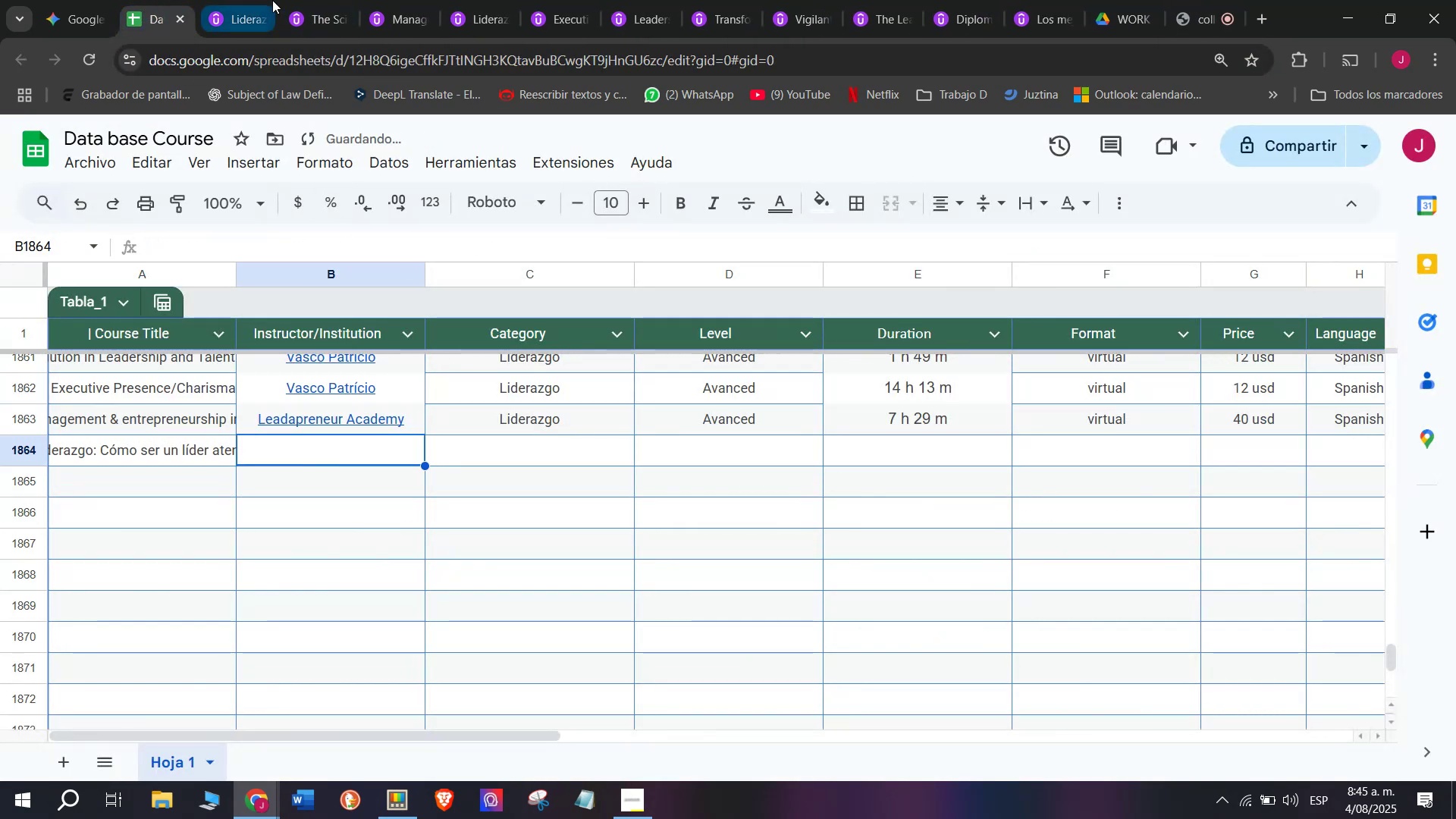 
left_click([253, 0])
 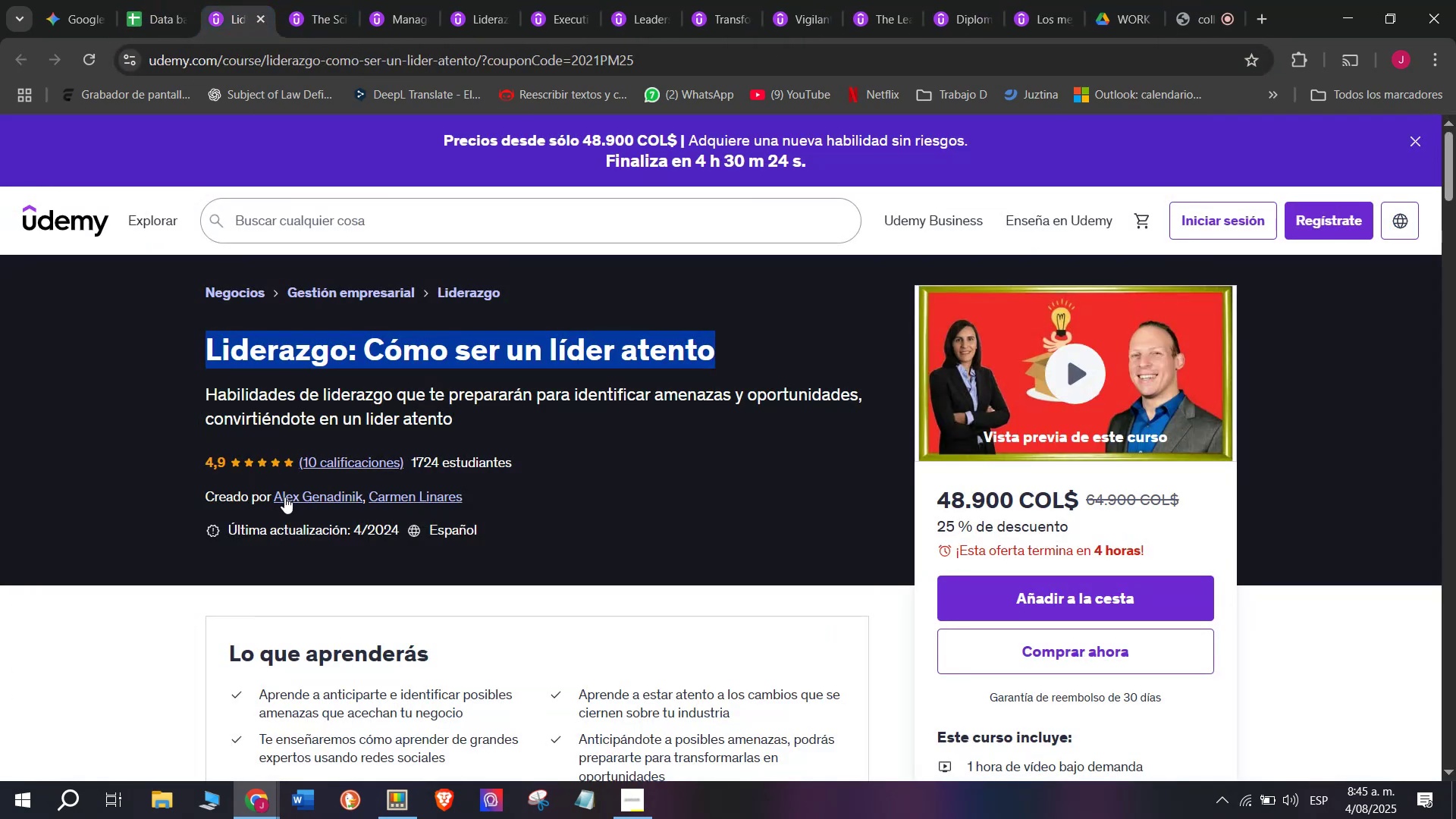 
left_click([290, 500])
 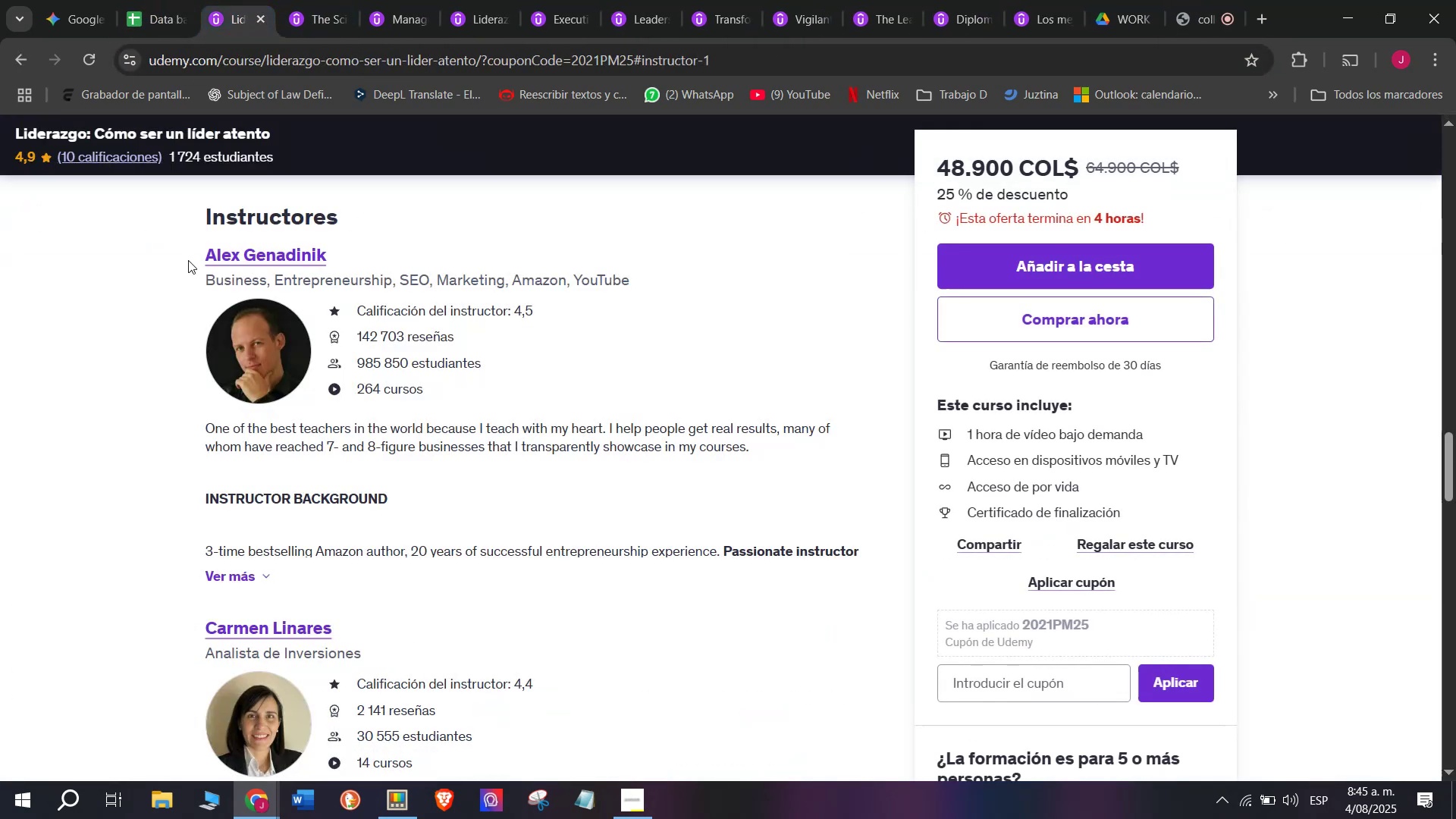 
left_click_drag(start_coordinate=[186, 257], to_coordinate=[337, 264])
 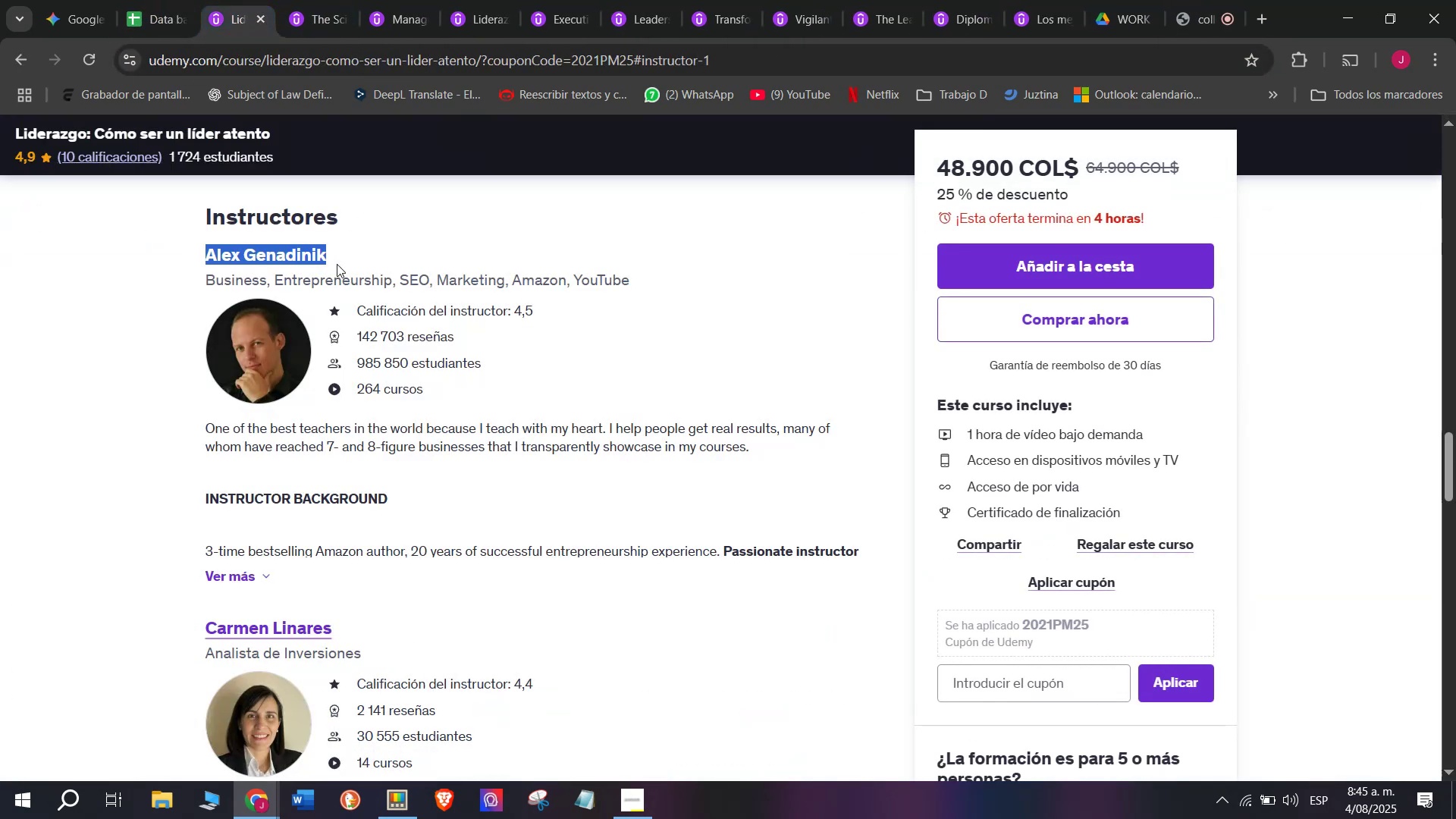 
key(Control+ControlLeft)
 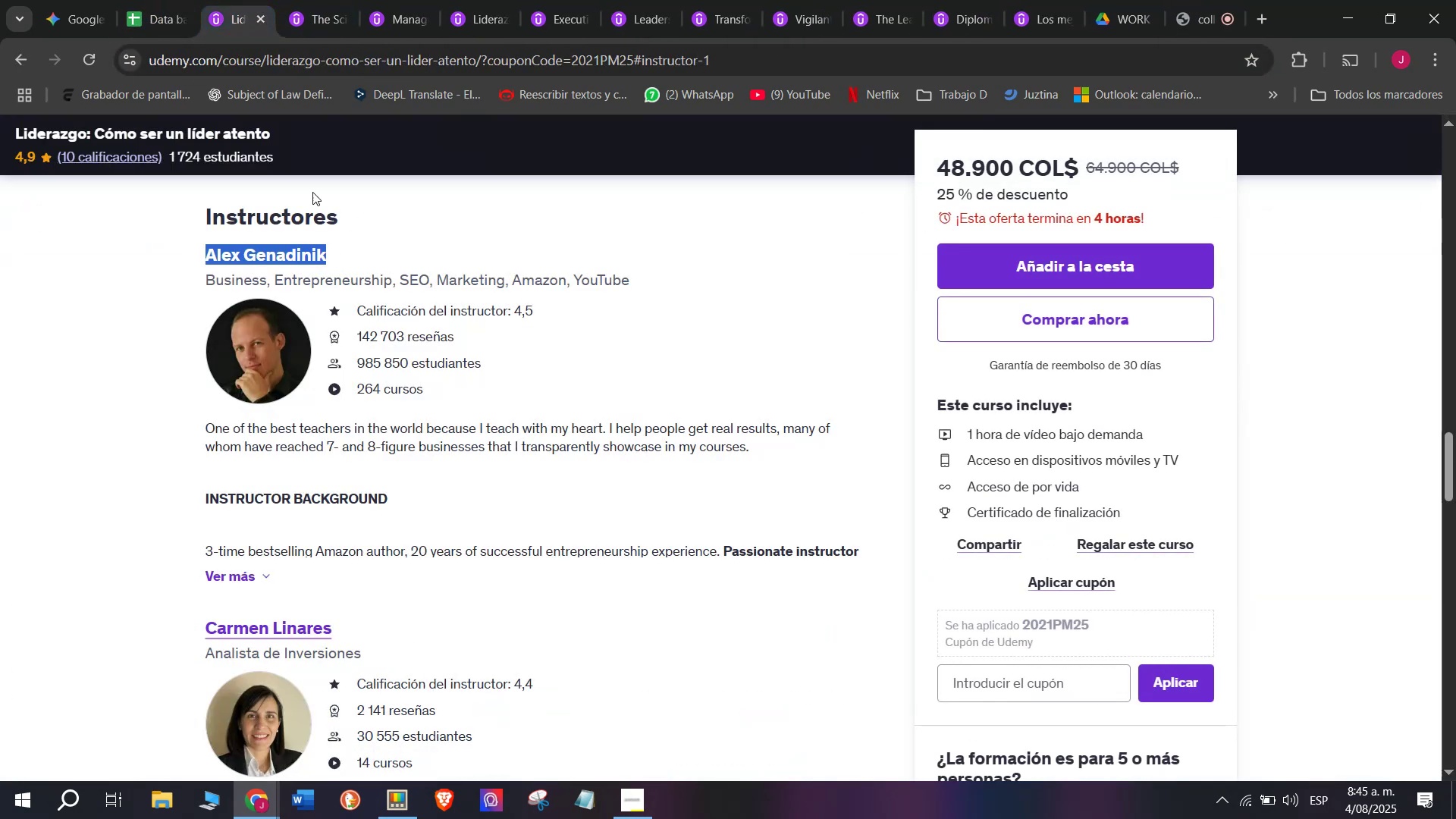 
key(Break)
 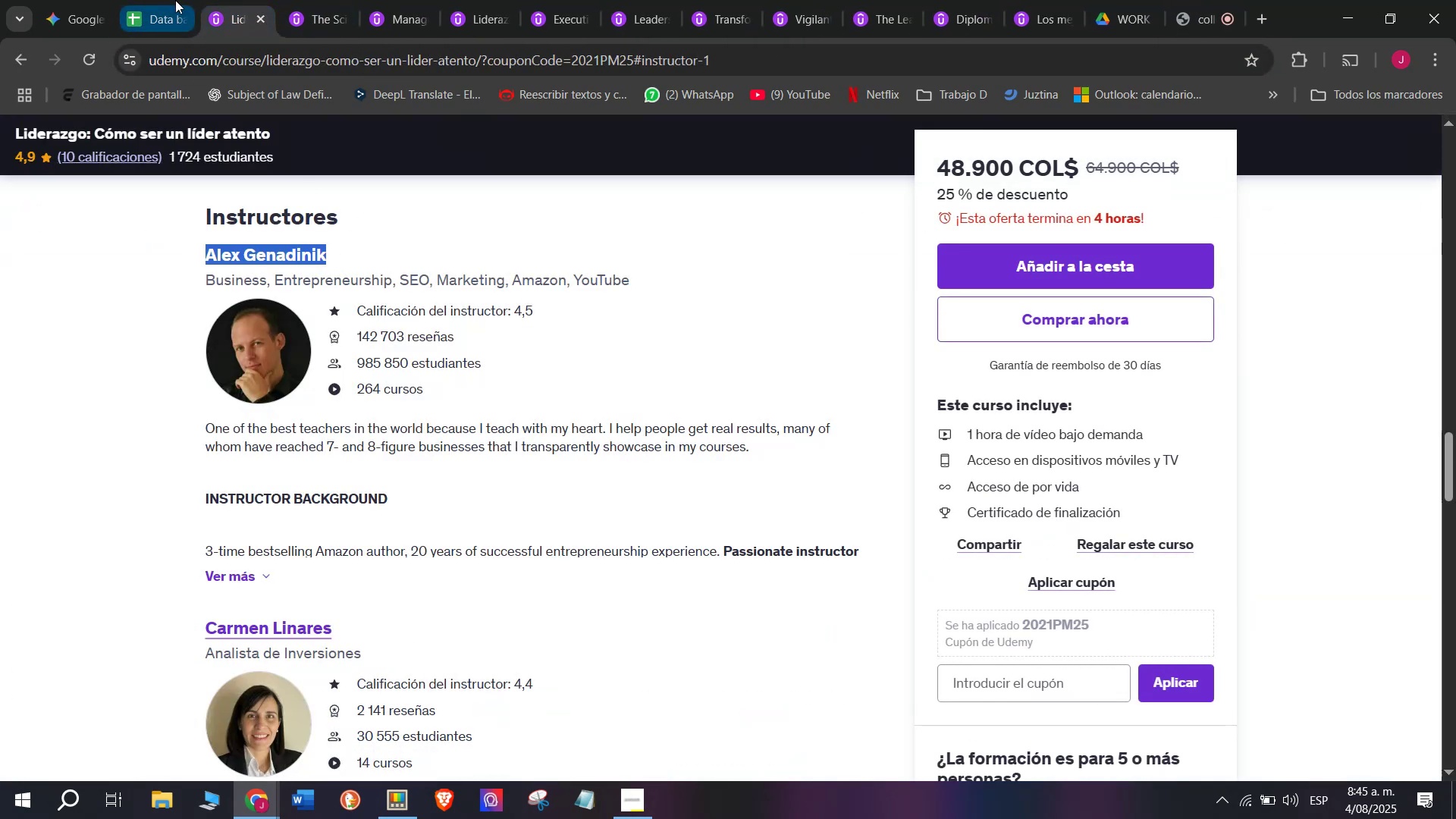 
key(Control+C)
 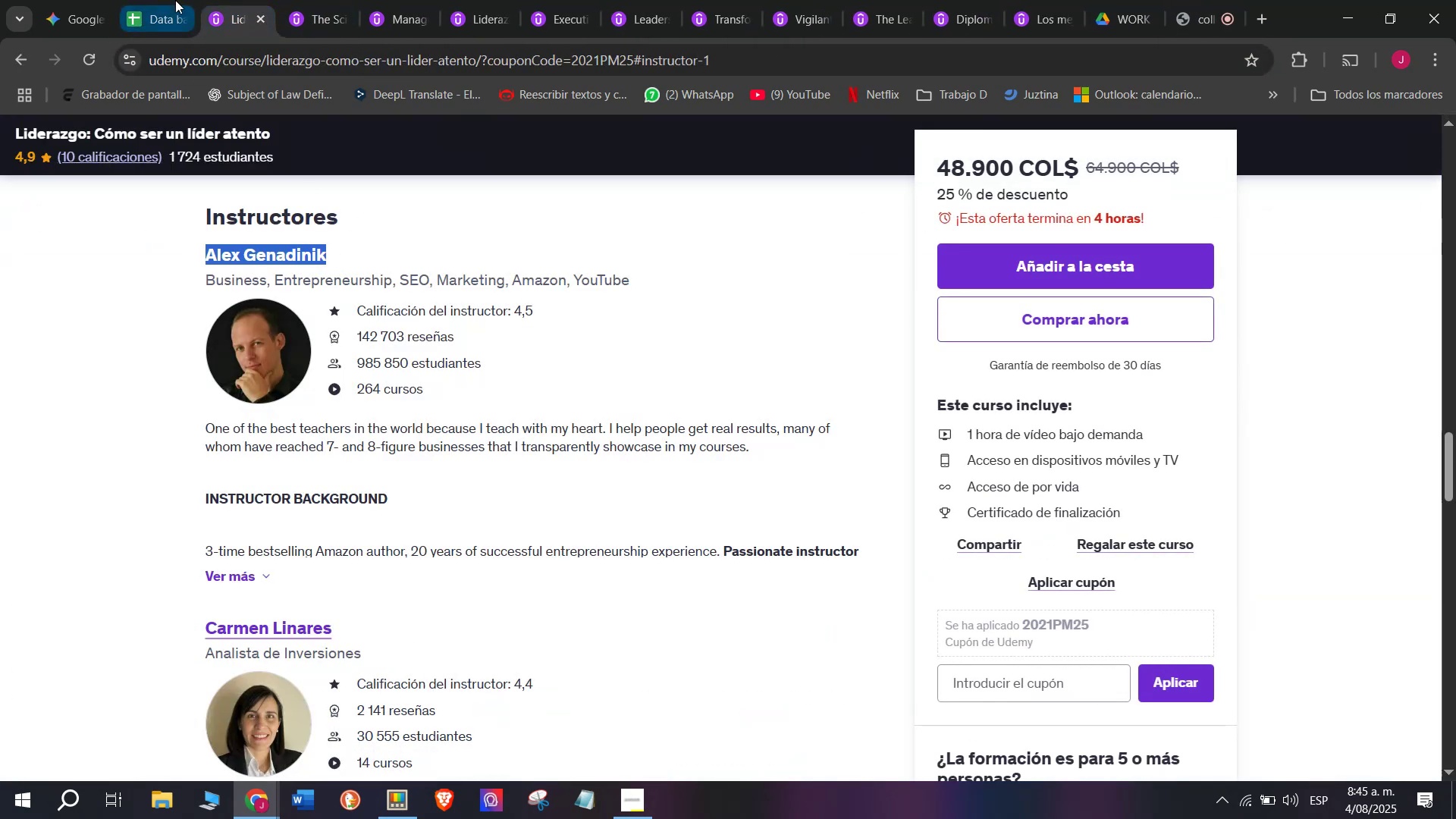 
left_click([175, 0])
 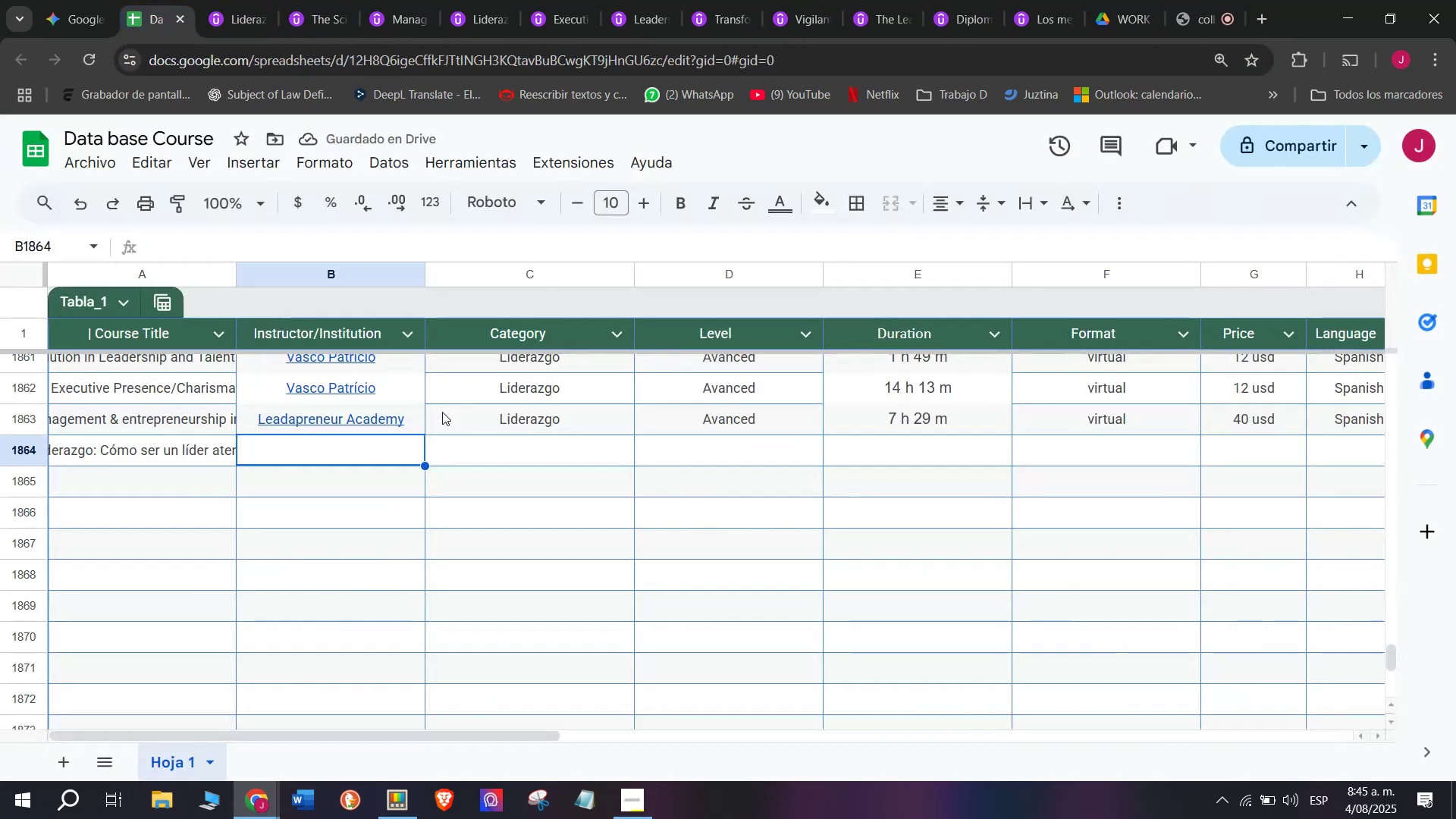 
key(Z)
 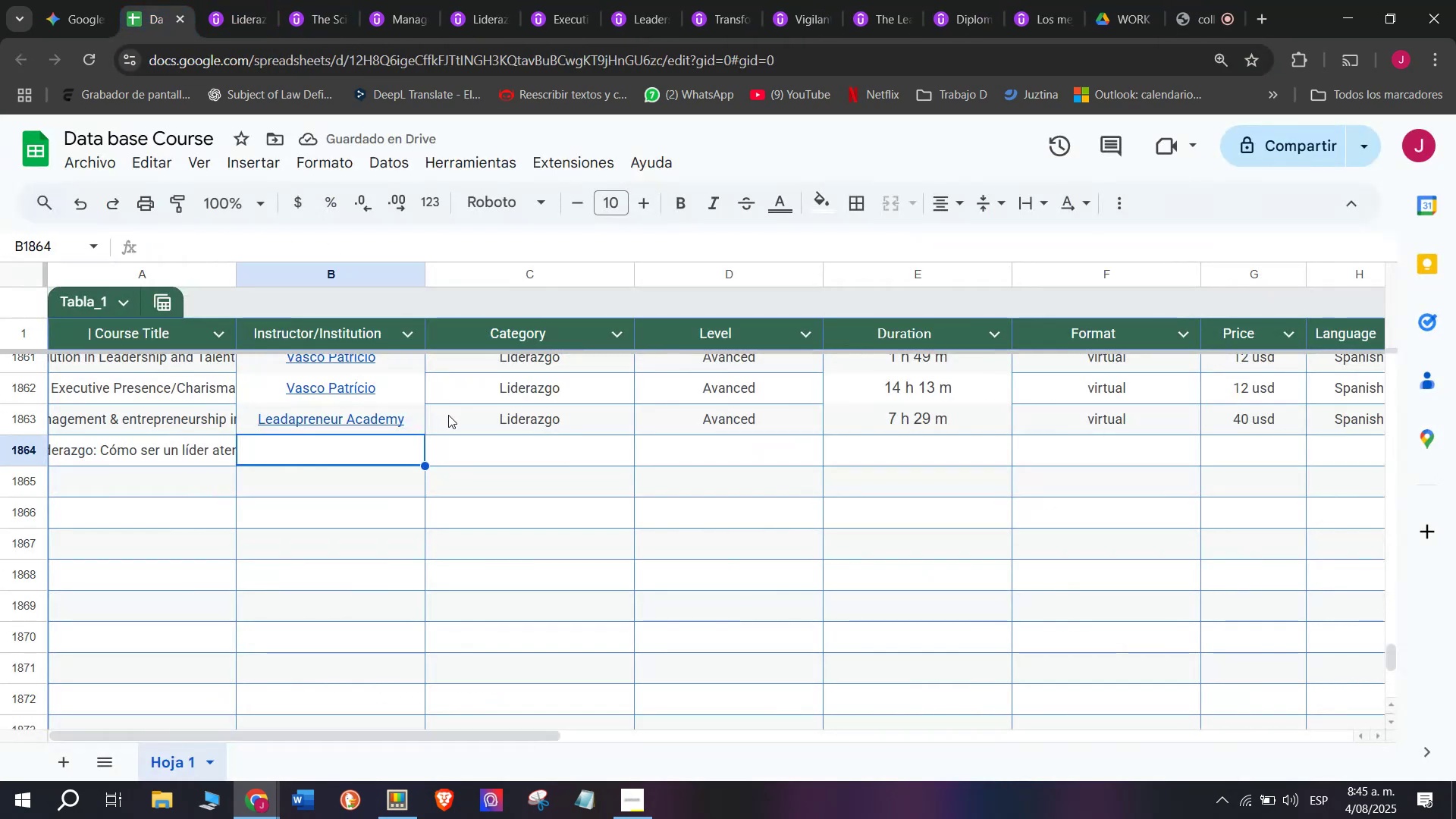 
key(Control+ControlLeft)
 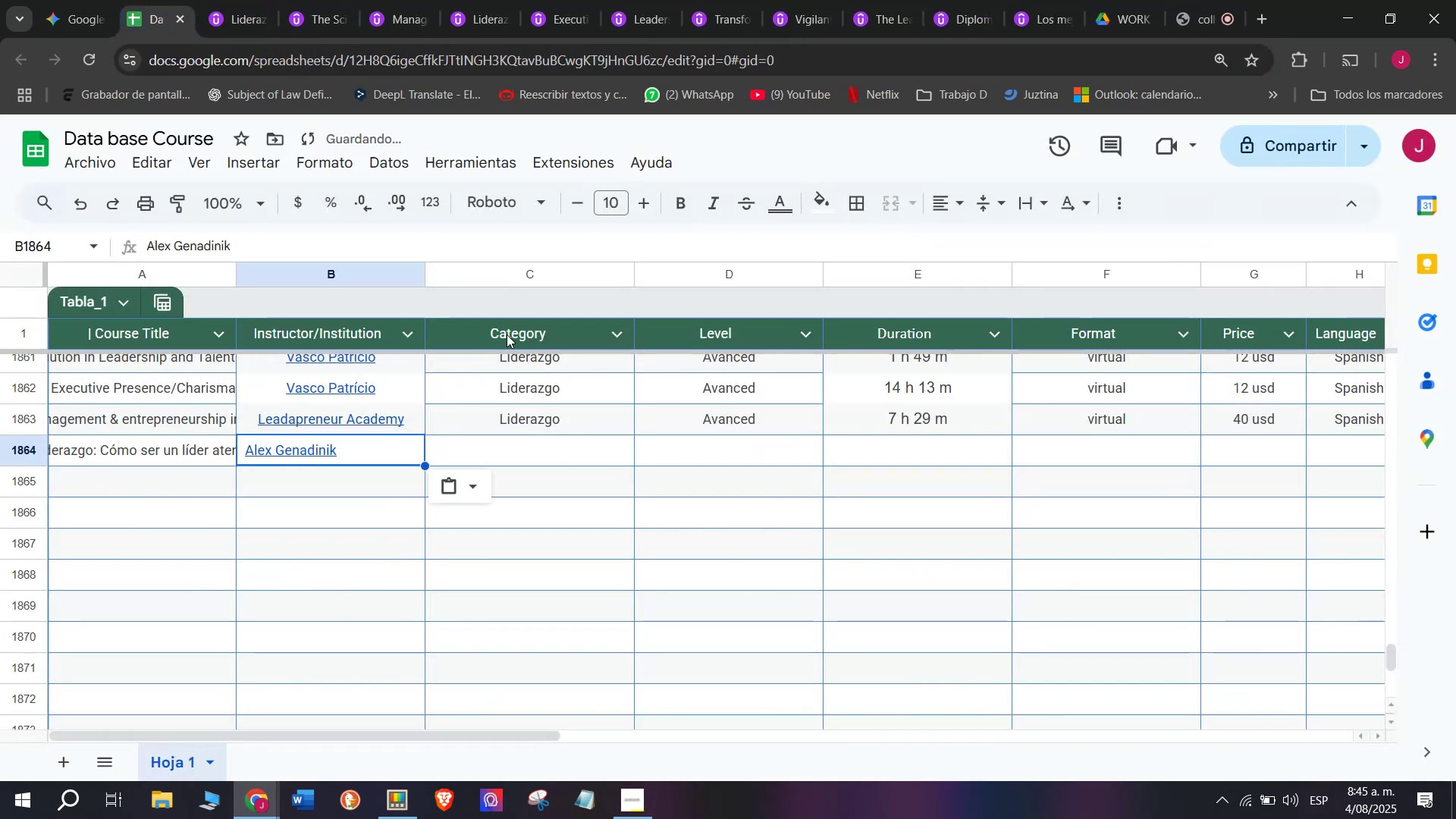 
key(Control+V)
 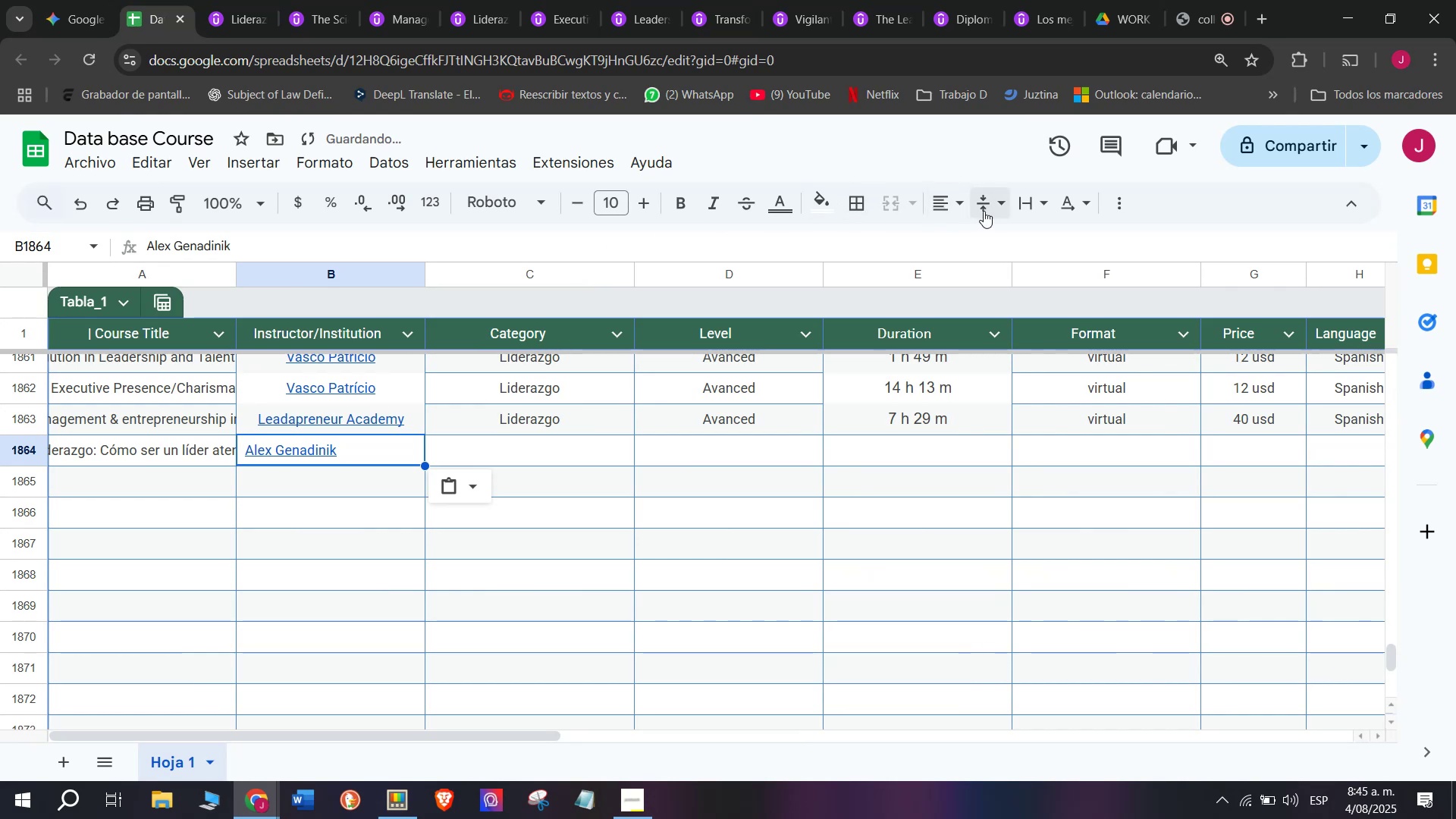 
double_click([957, 202])
 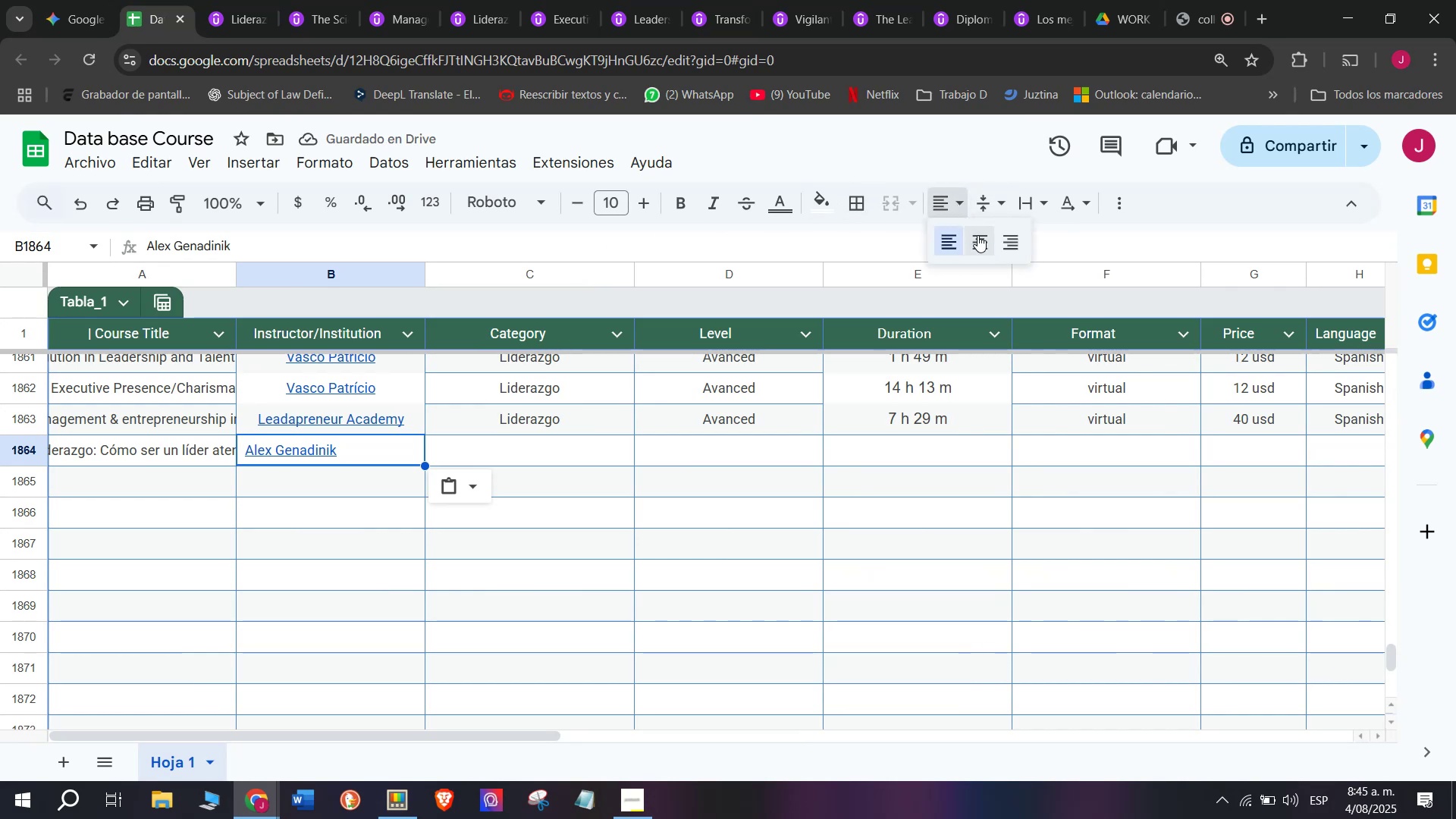 
left_click([977, 235])
 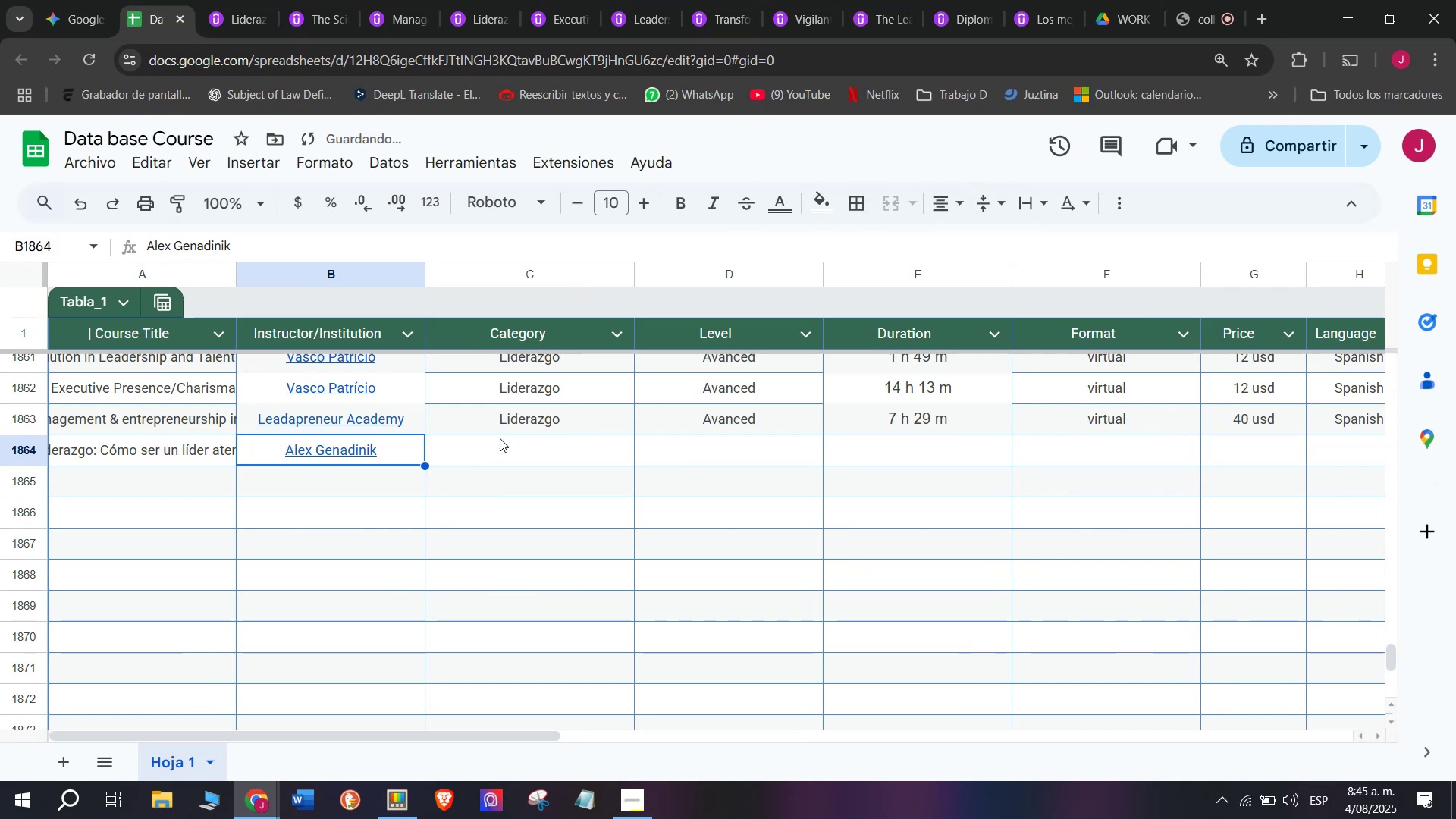 
left_click([507, 419])
 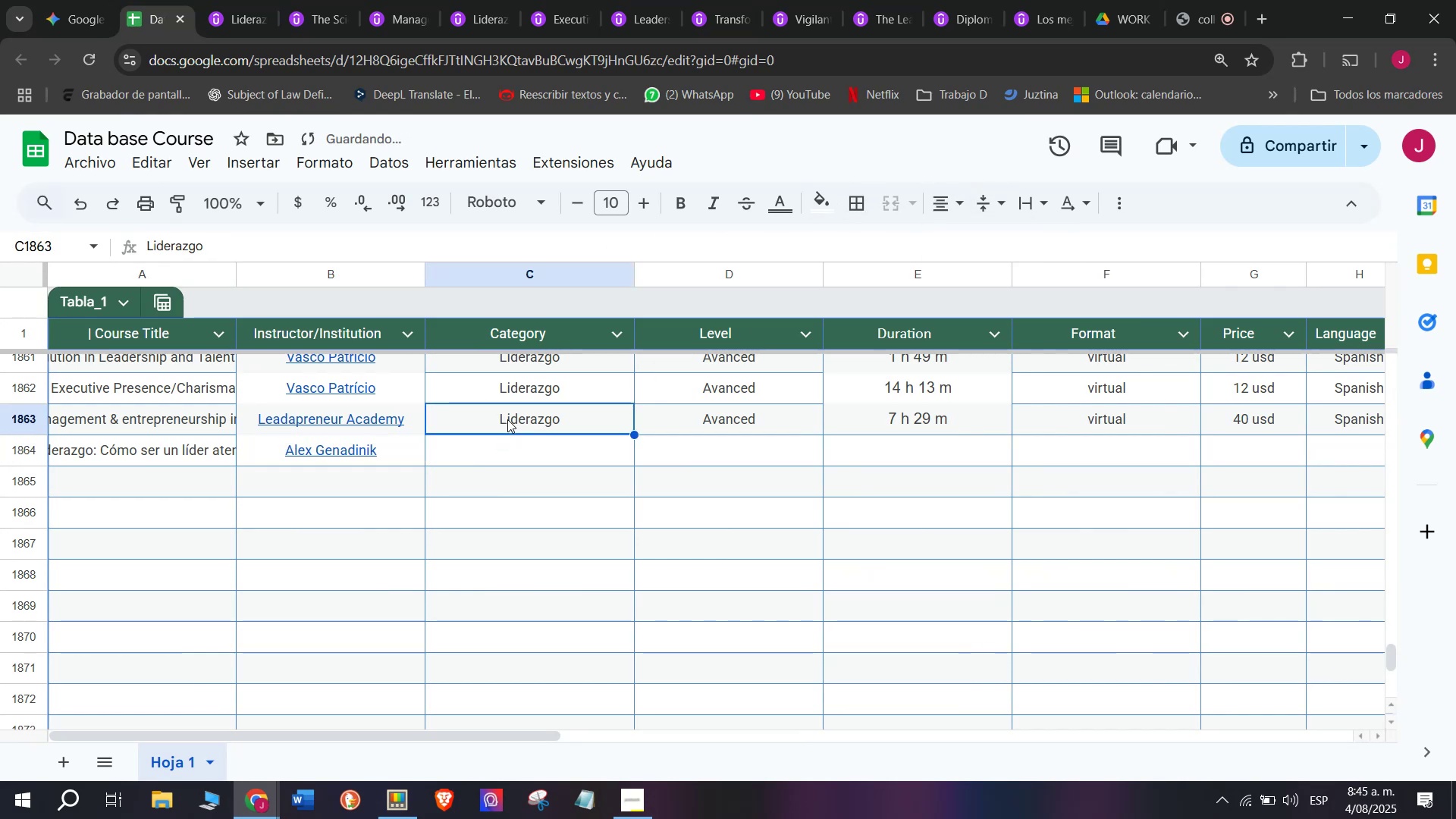 
key(Break)
 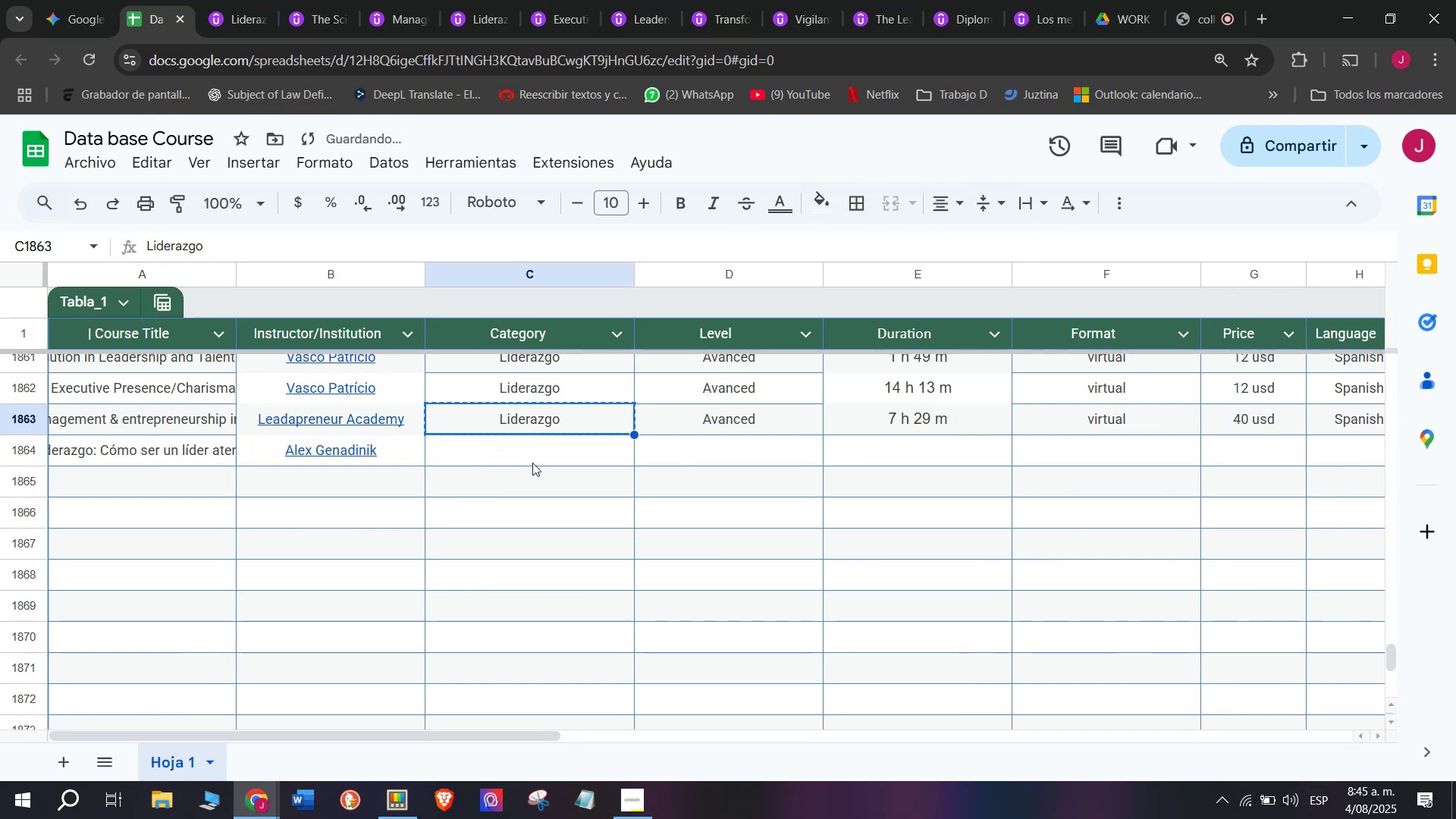 
key(Control+ControlLeft)
 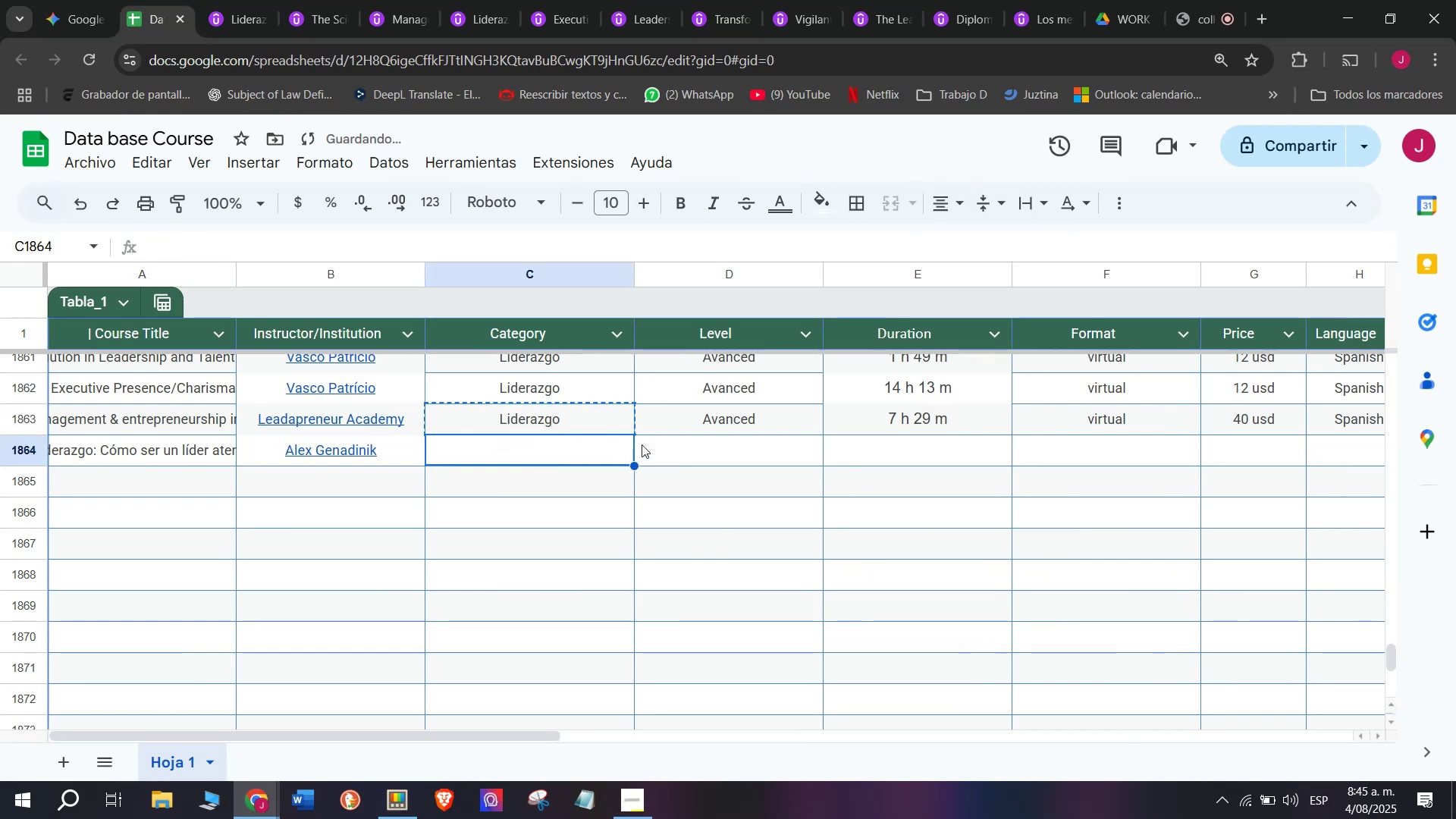 
key(Control+C)
 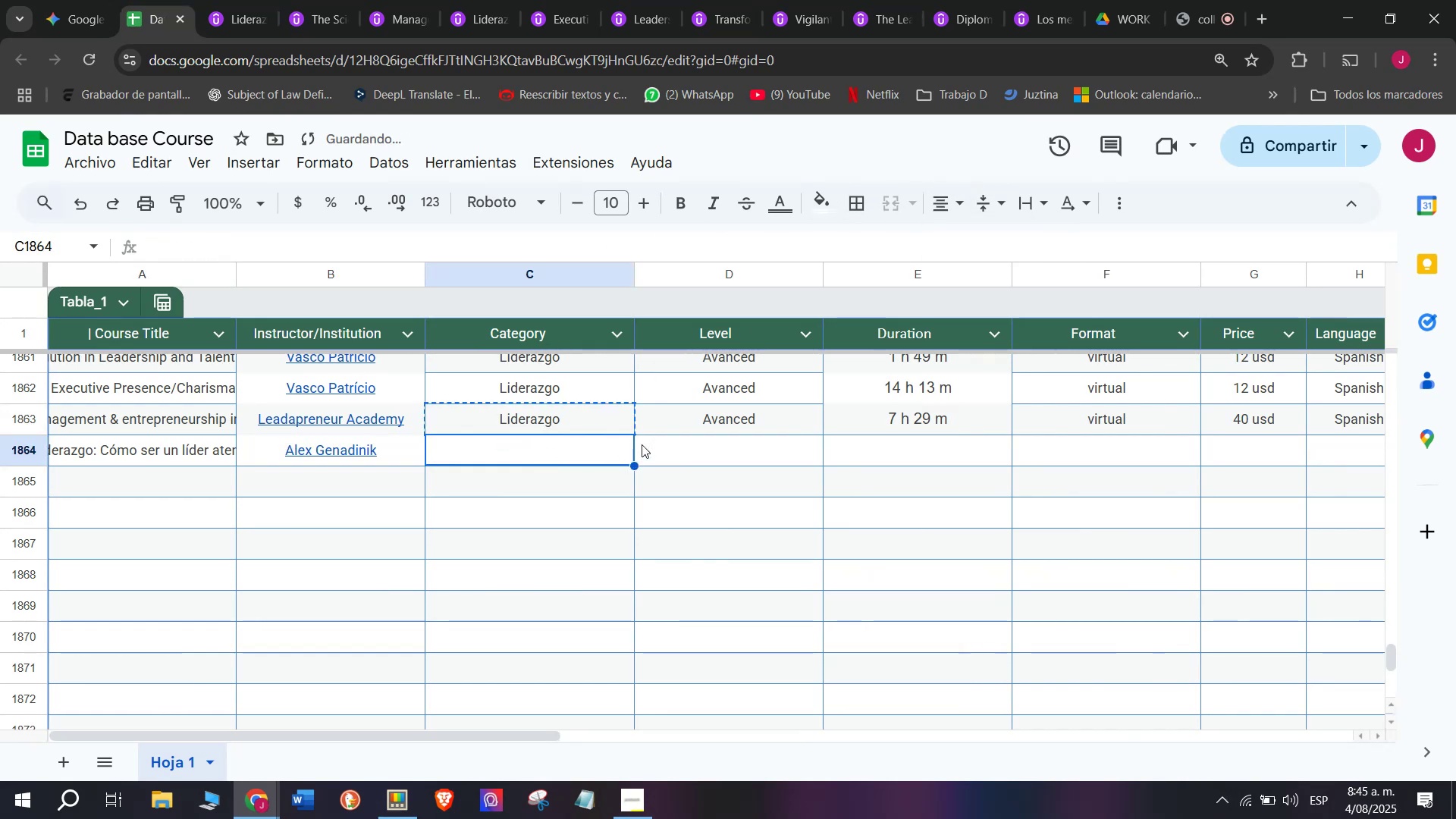 
double_click([532, 463])
 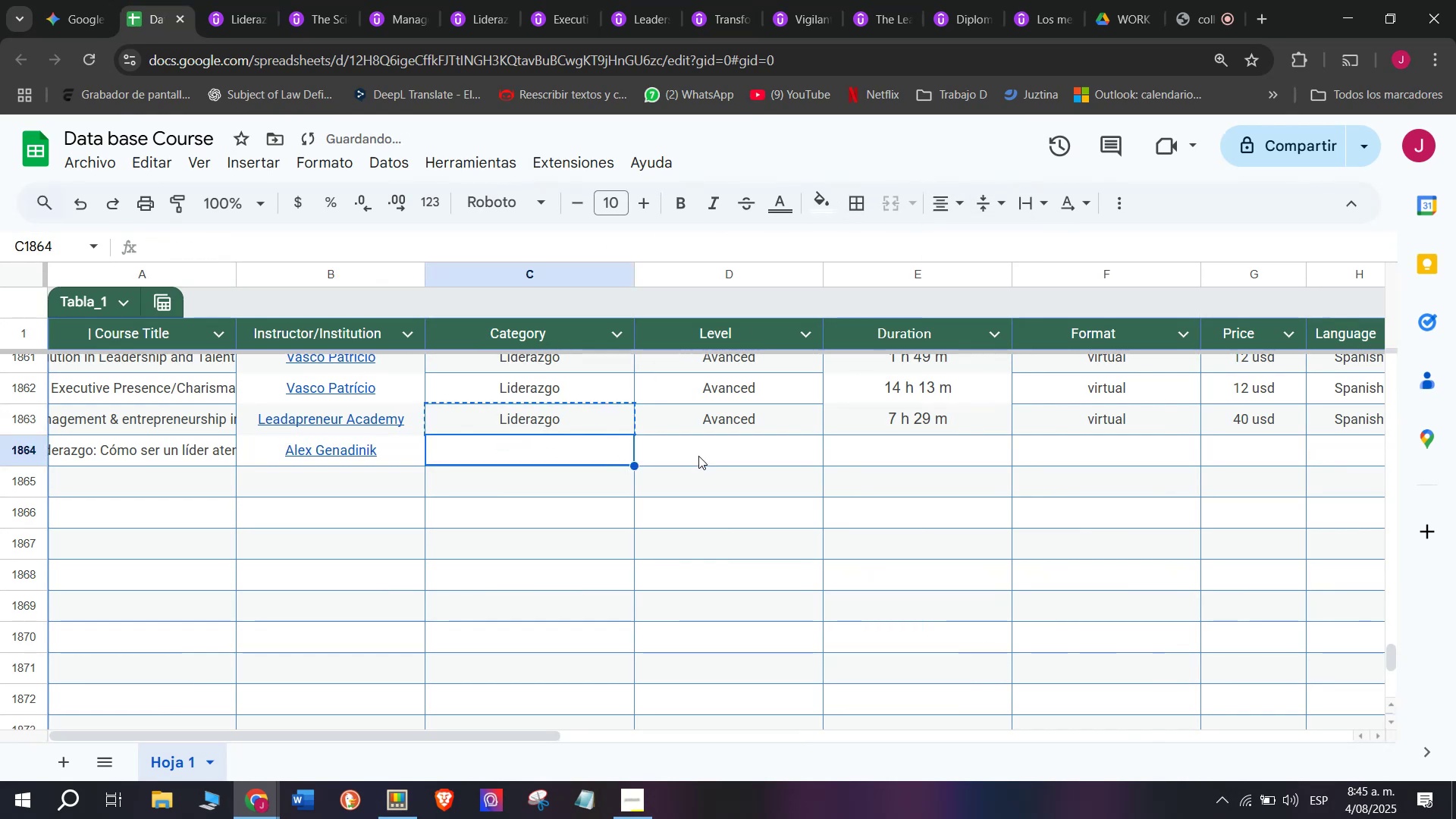 
key(Z)
 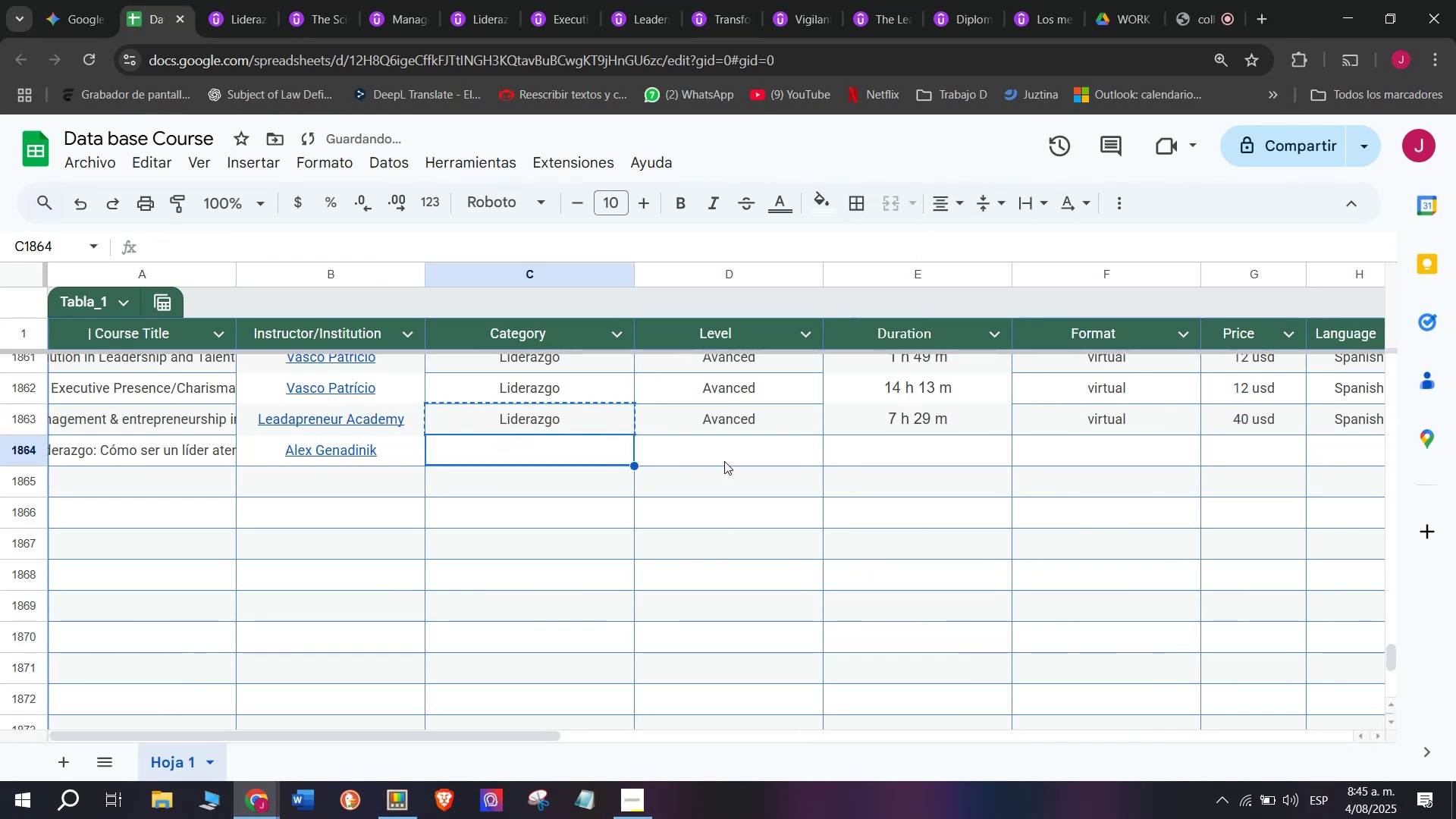 
key(Control+ControlLeft)
 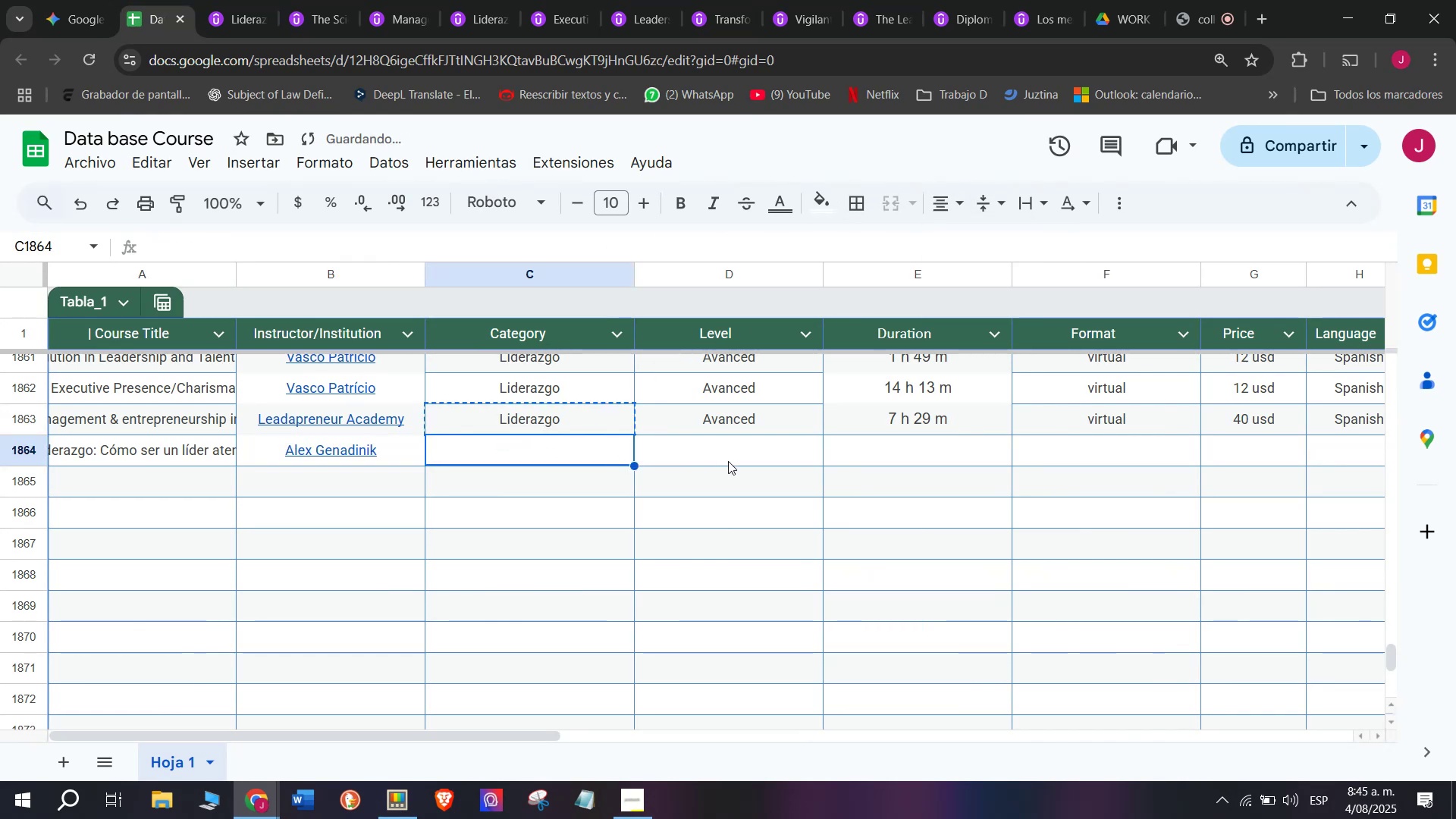 
key(Control+V)
 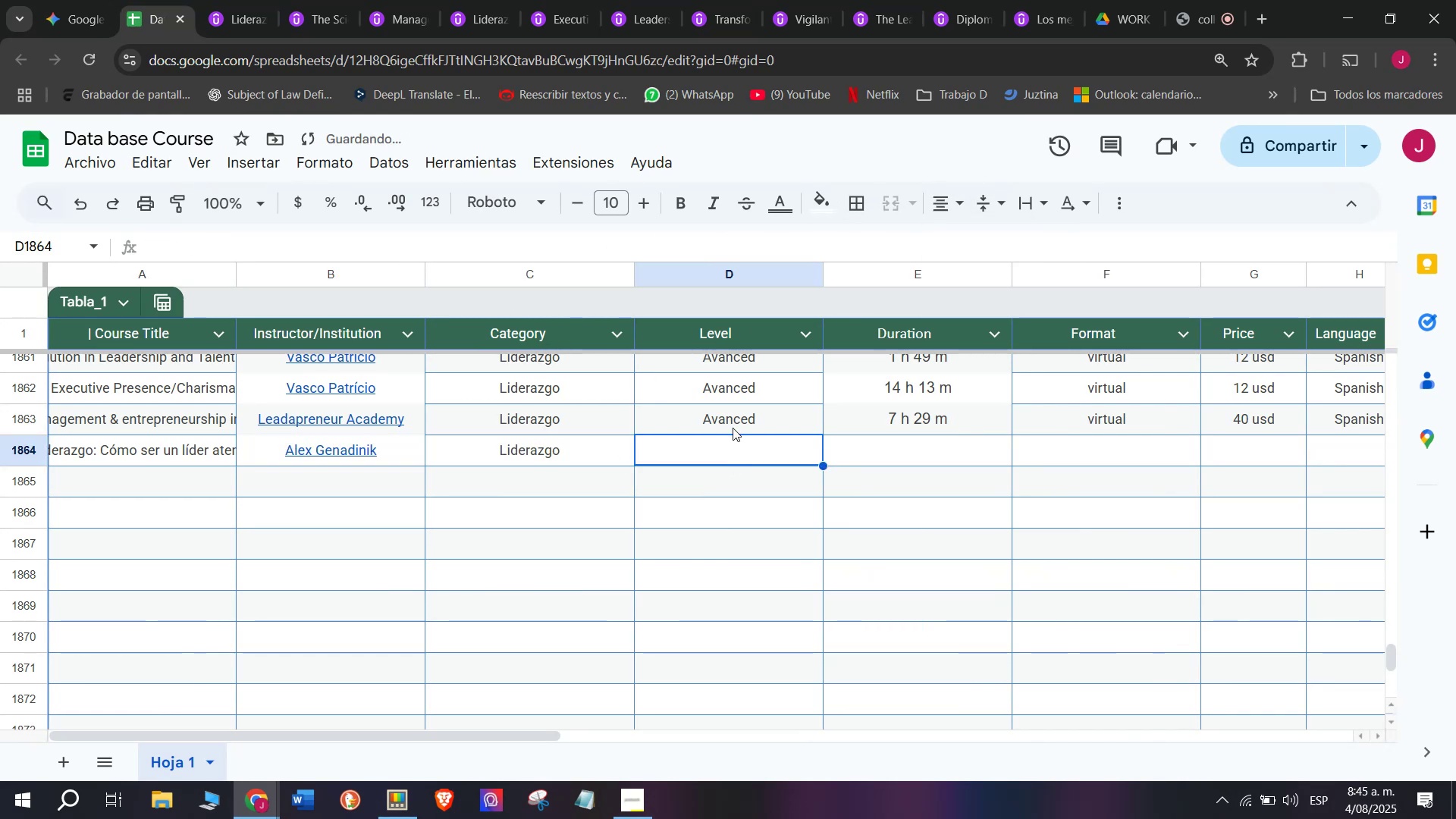 
double_click([733, 428])
 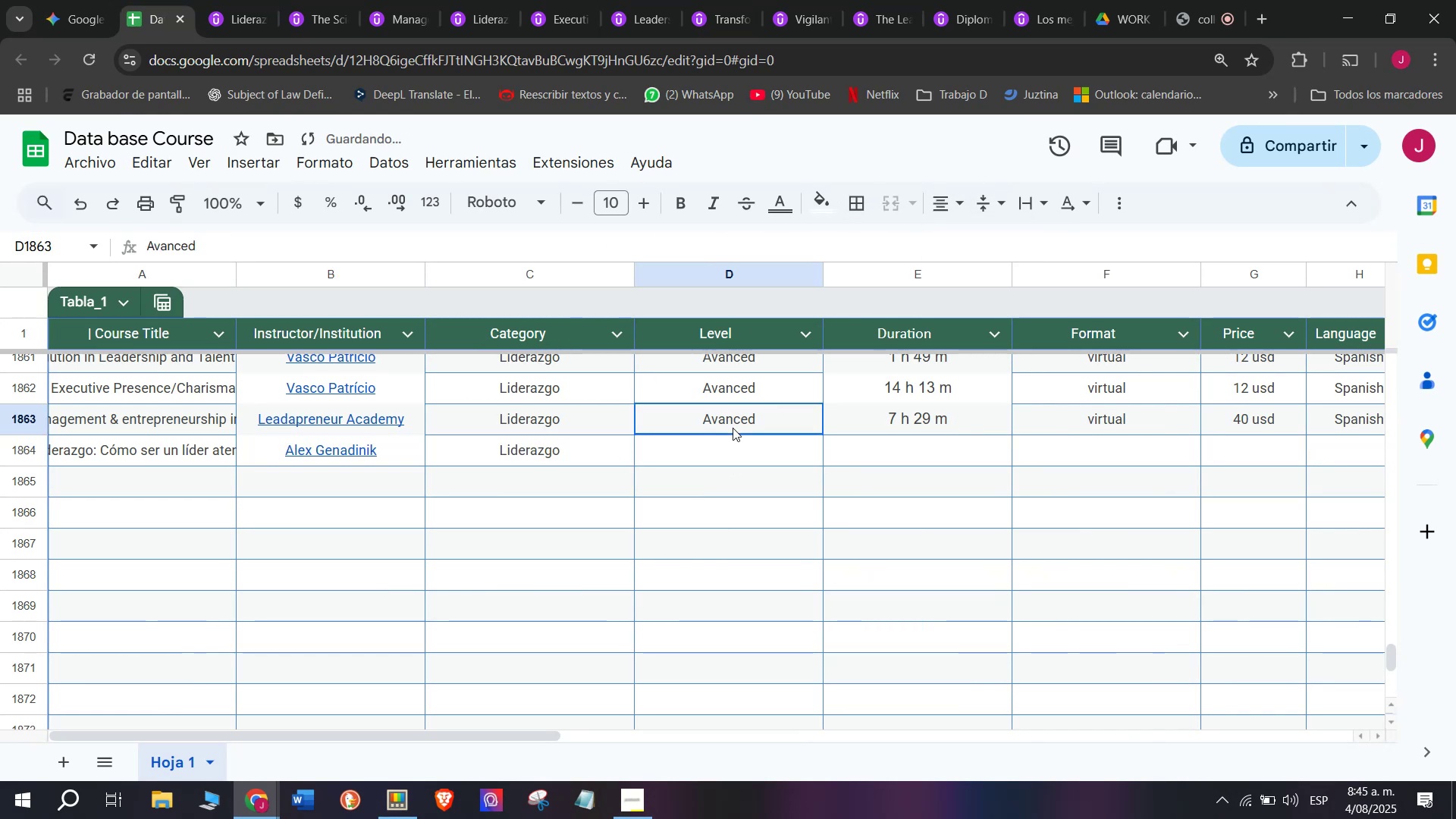 
key(Break)
 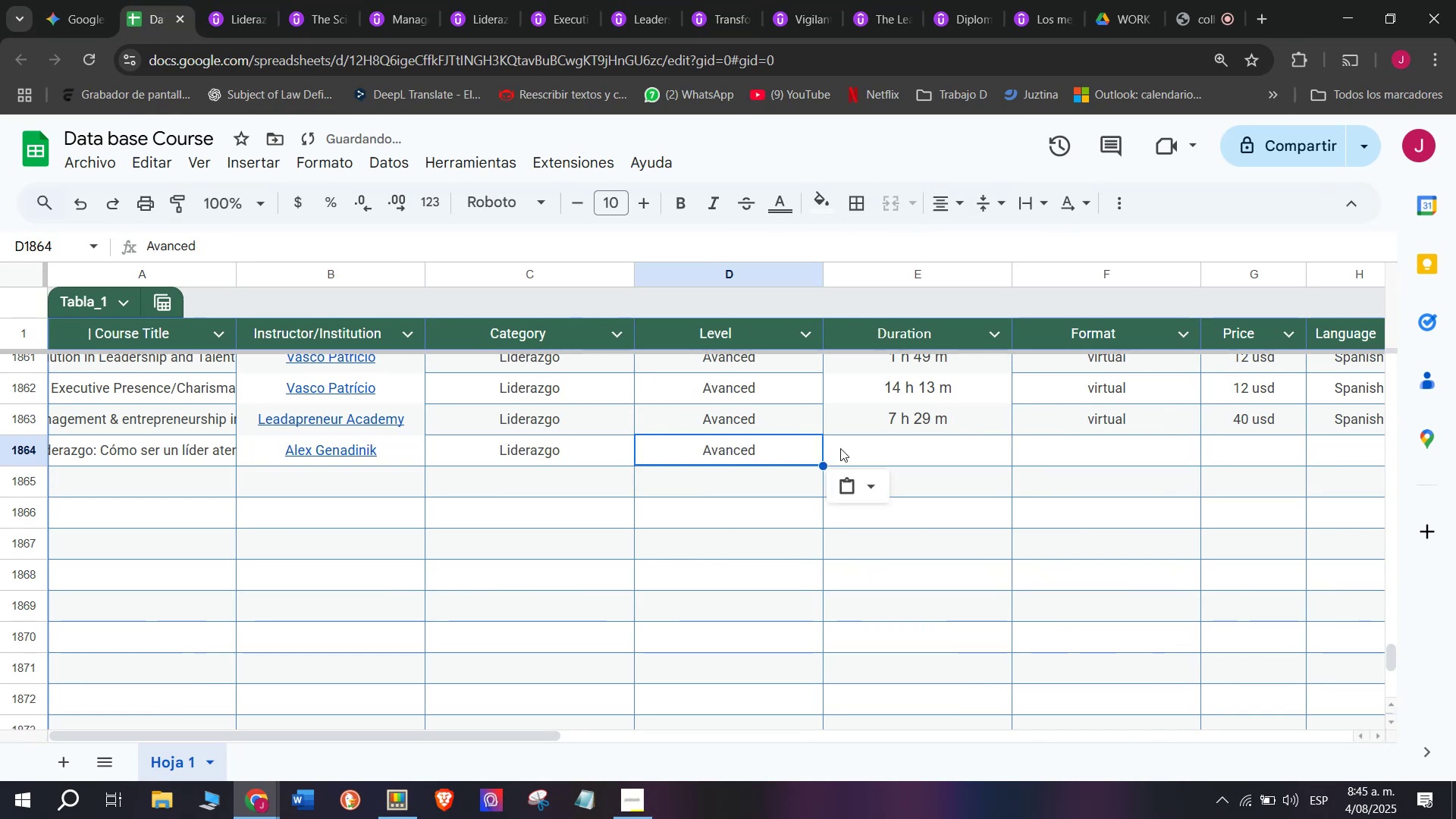 
key(Control+ControlLeft)
 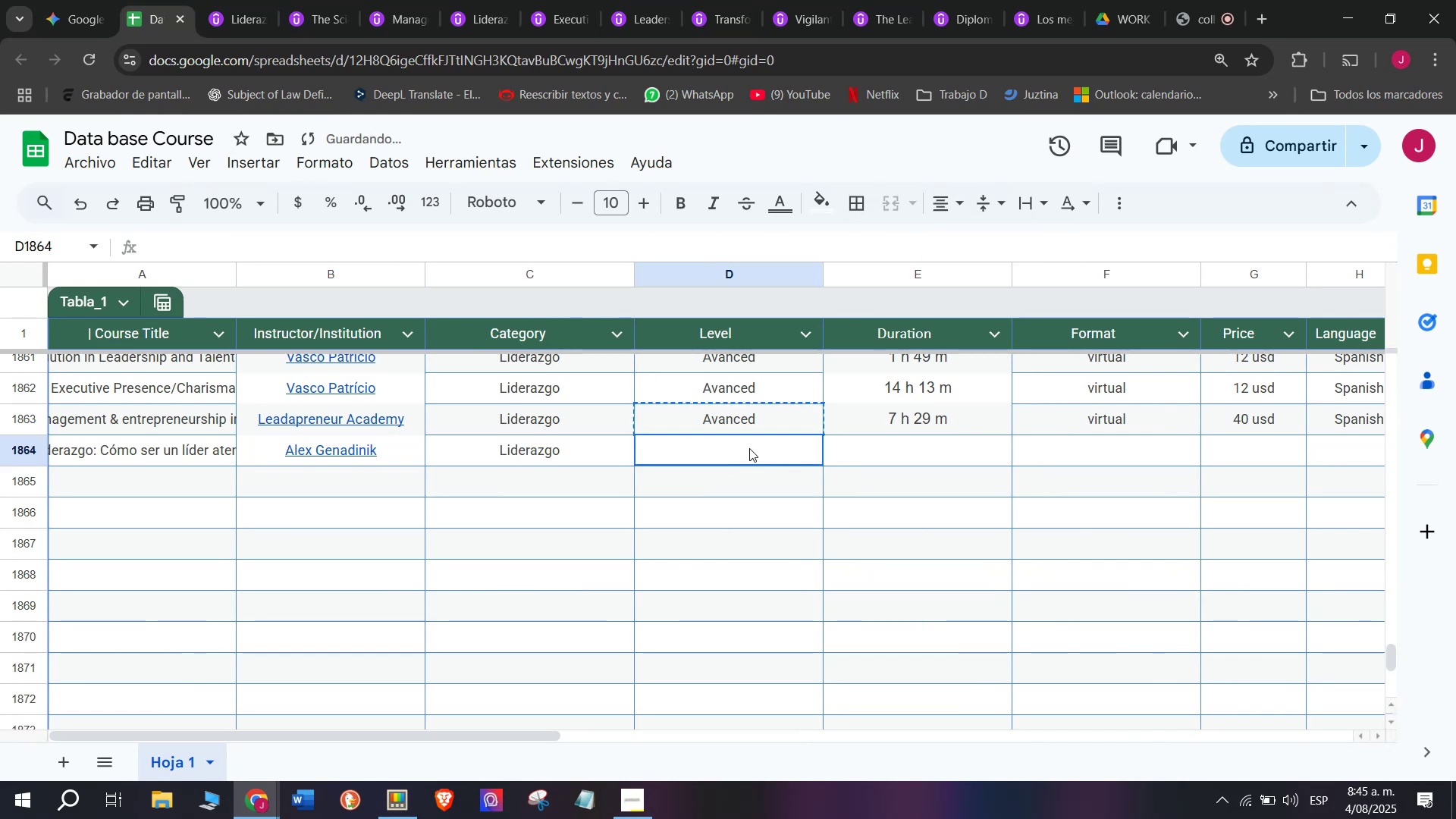 
key(Control+C)
 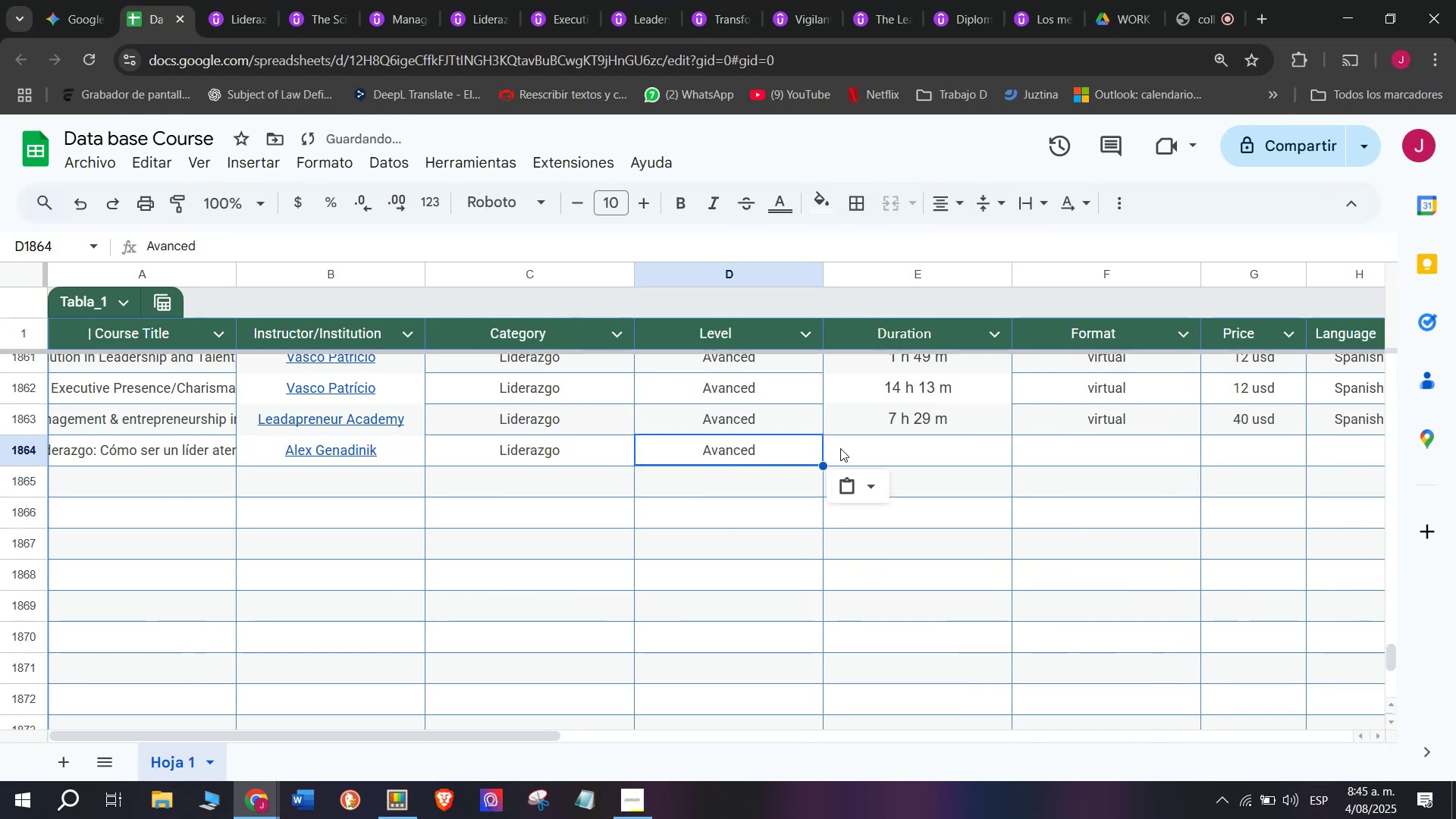 
triple_click([749, 448])
 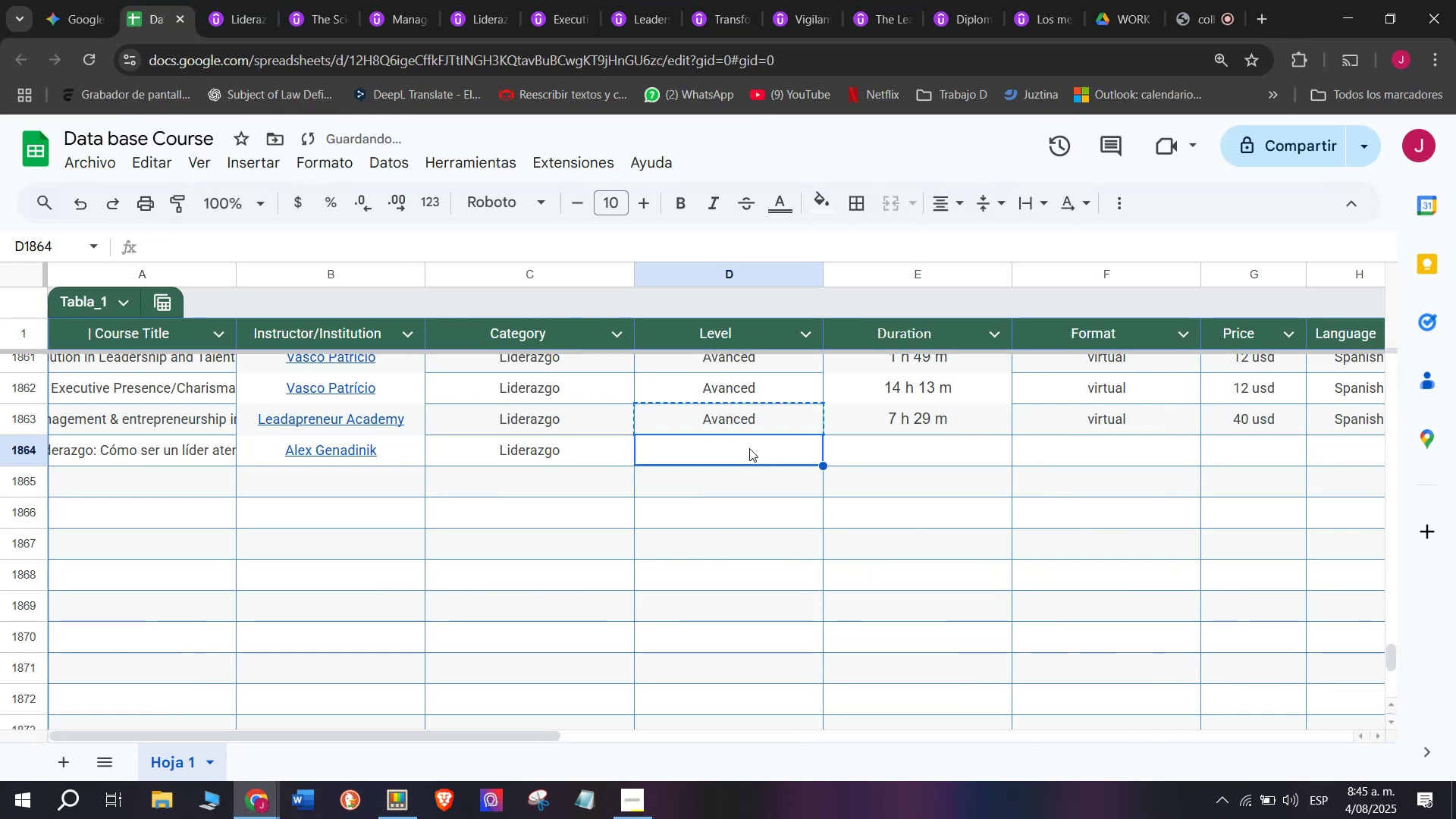 
key(Control+ControlLeft)
 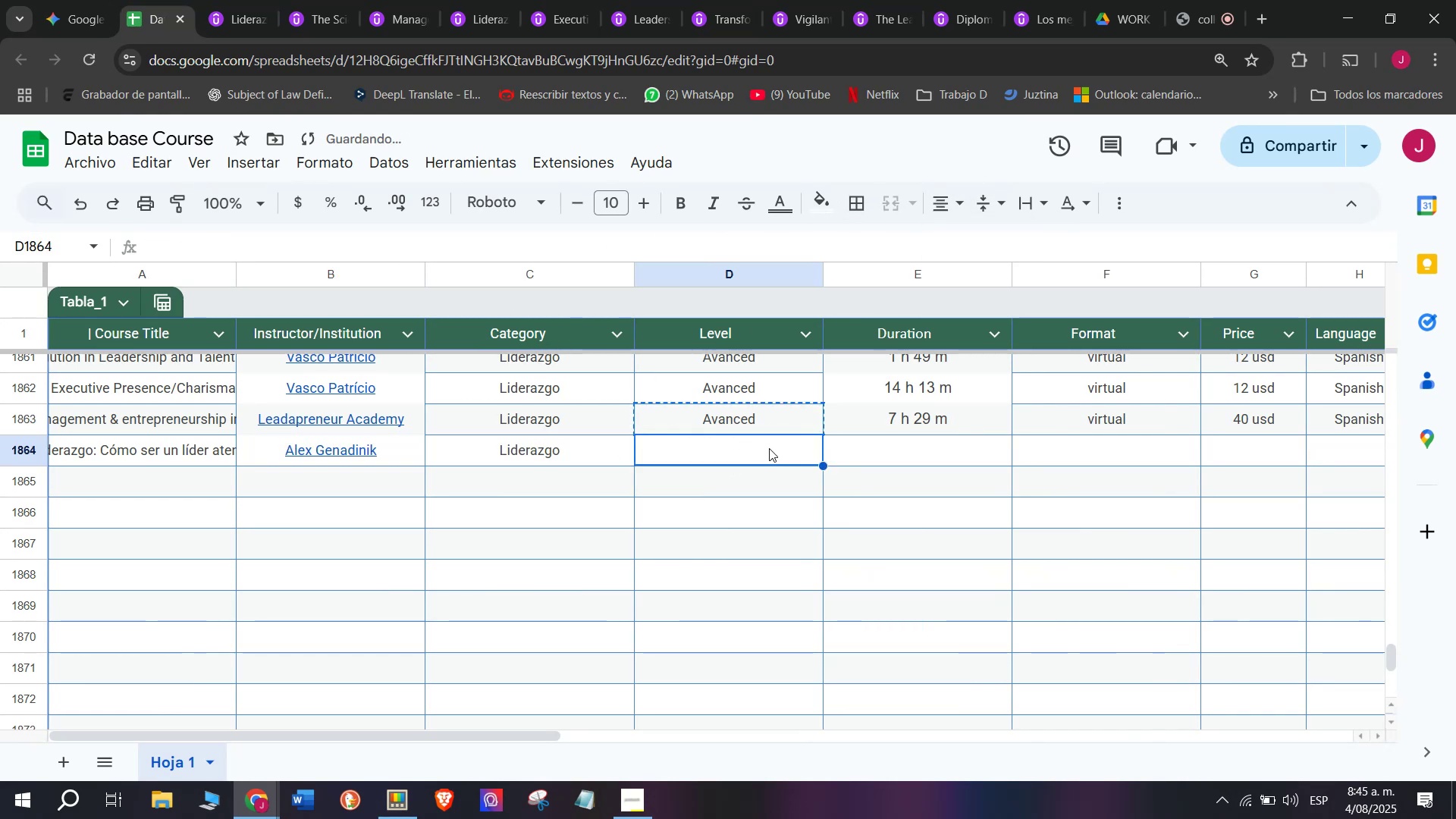 
key(Z)
 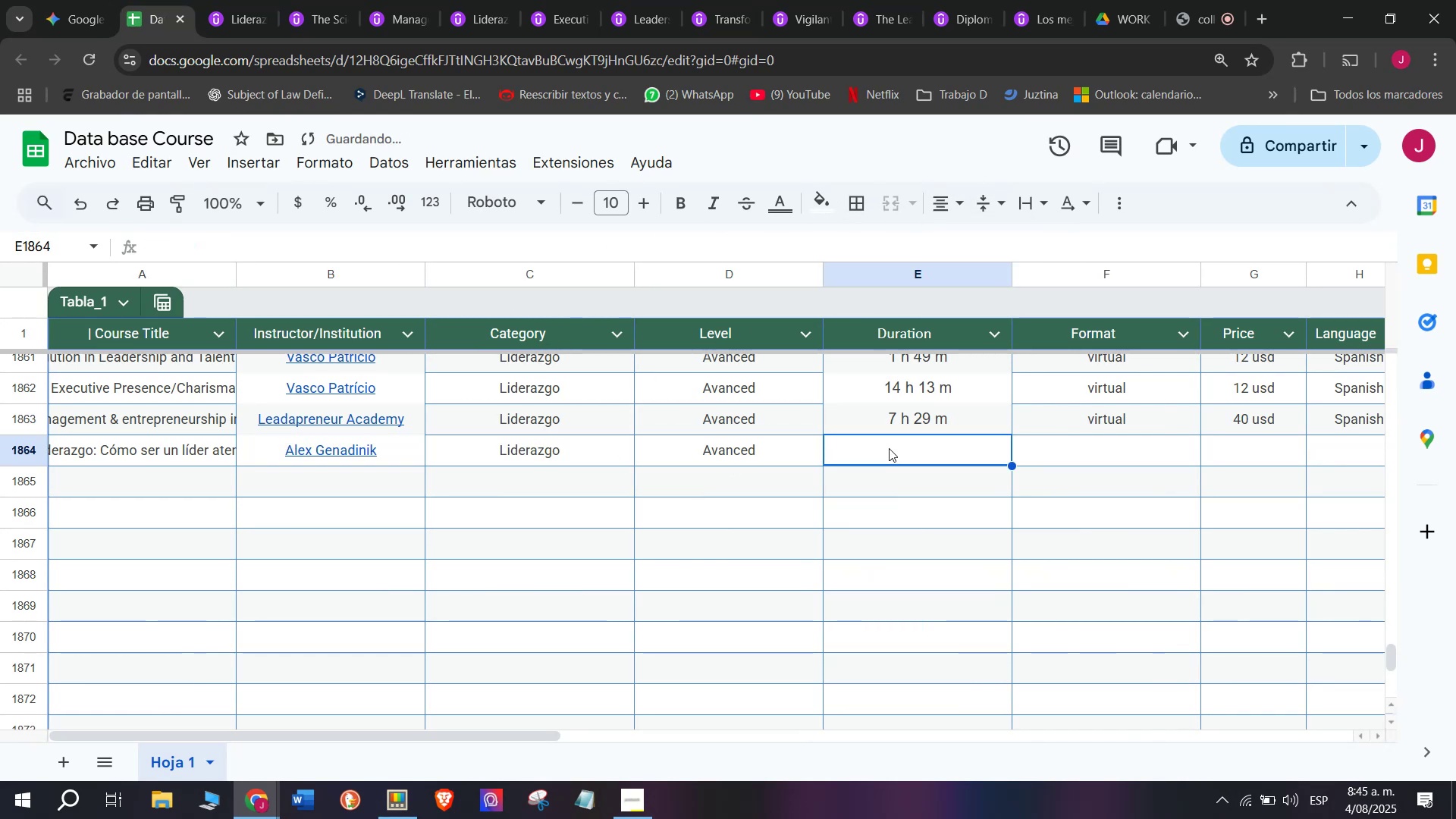 
key(Control+V)
 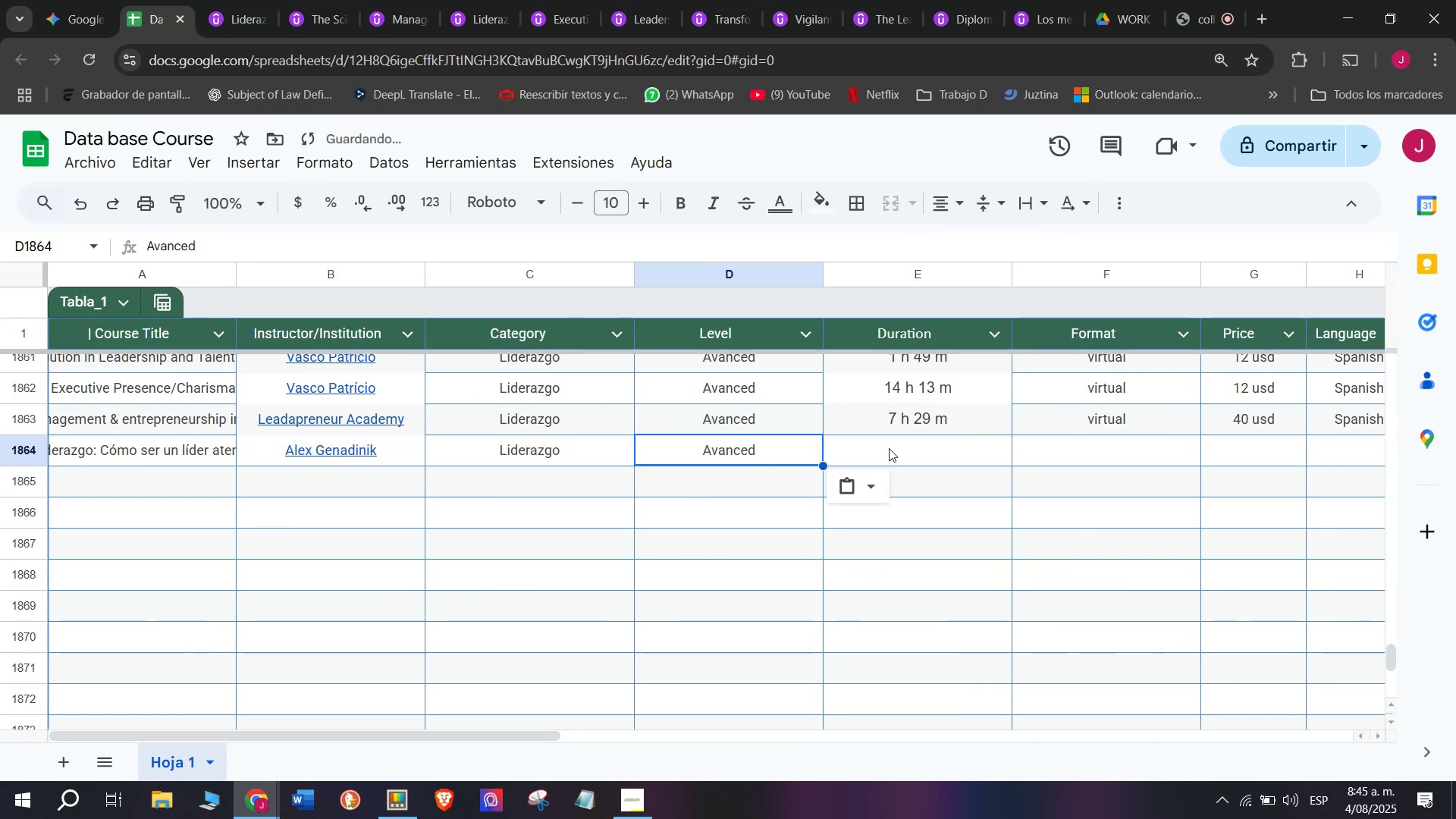 
left_click([889, 448])
 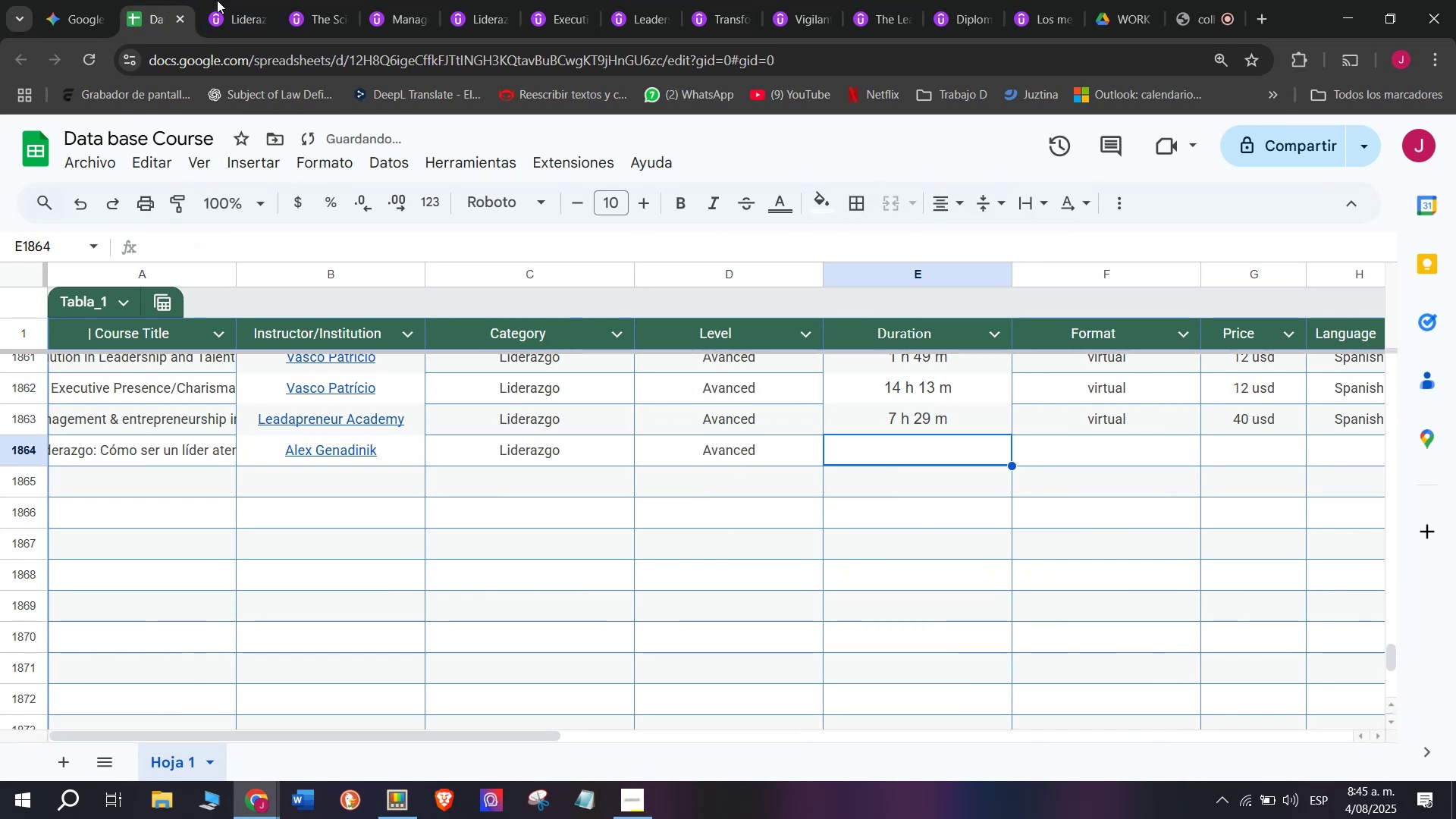 
left_click([256, 0])
 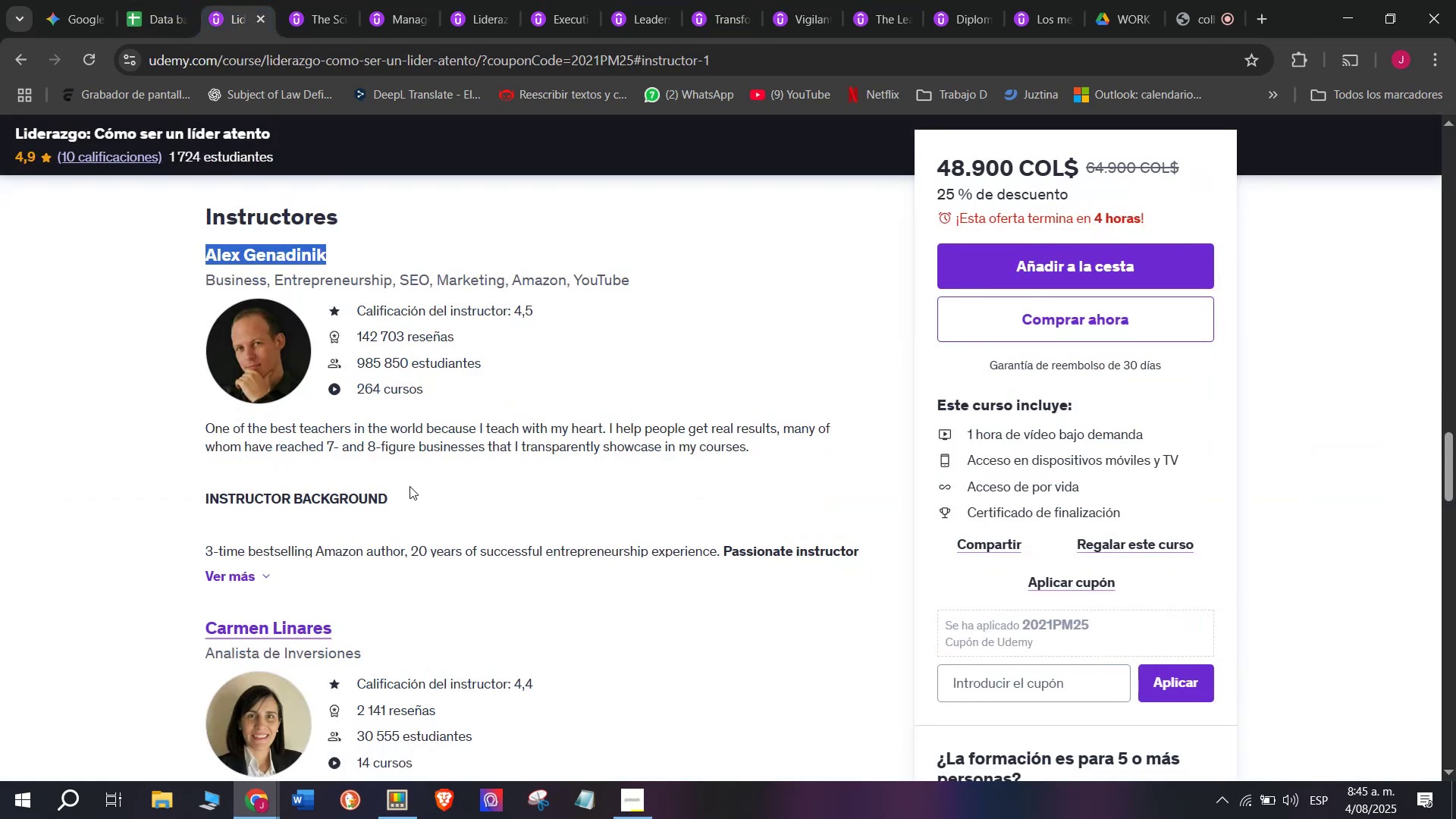 
scroll: coordinate [372, 462], scroll_direction: up, amount: 8.0
 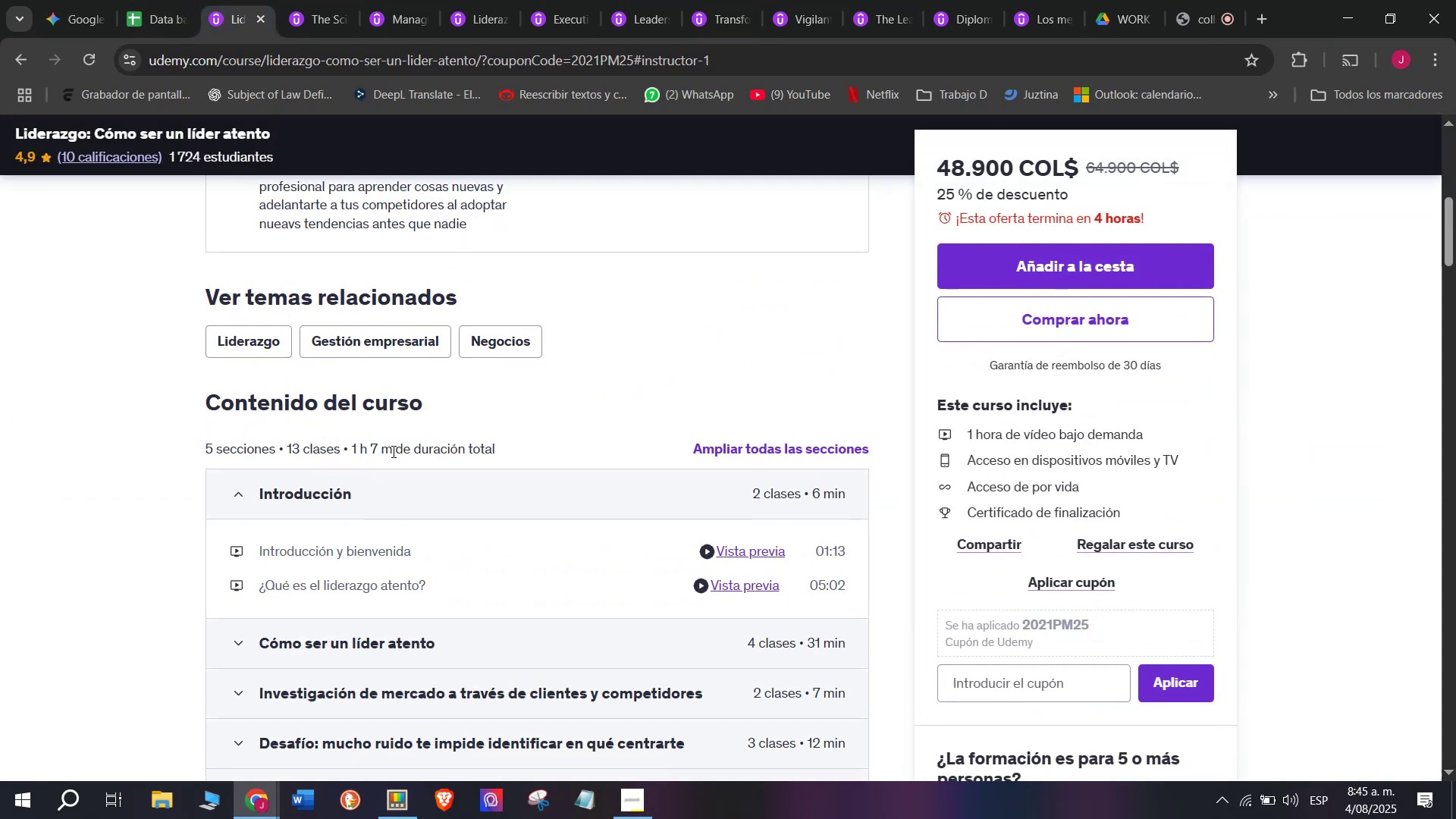 
left_click_drag(start_coordinate=[397, 449], to_coordinate=[353, 443])
 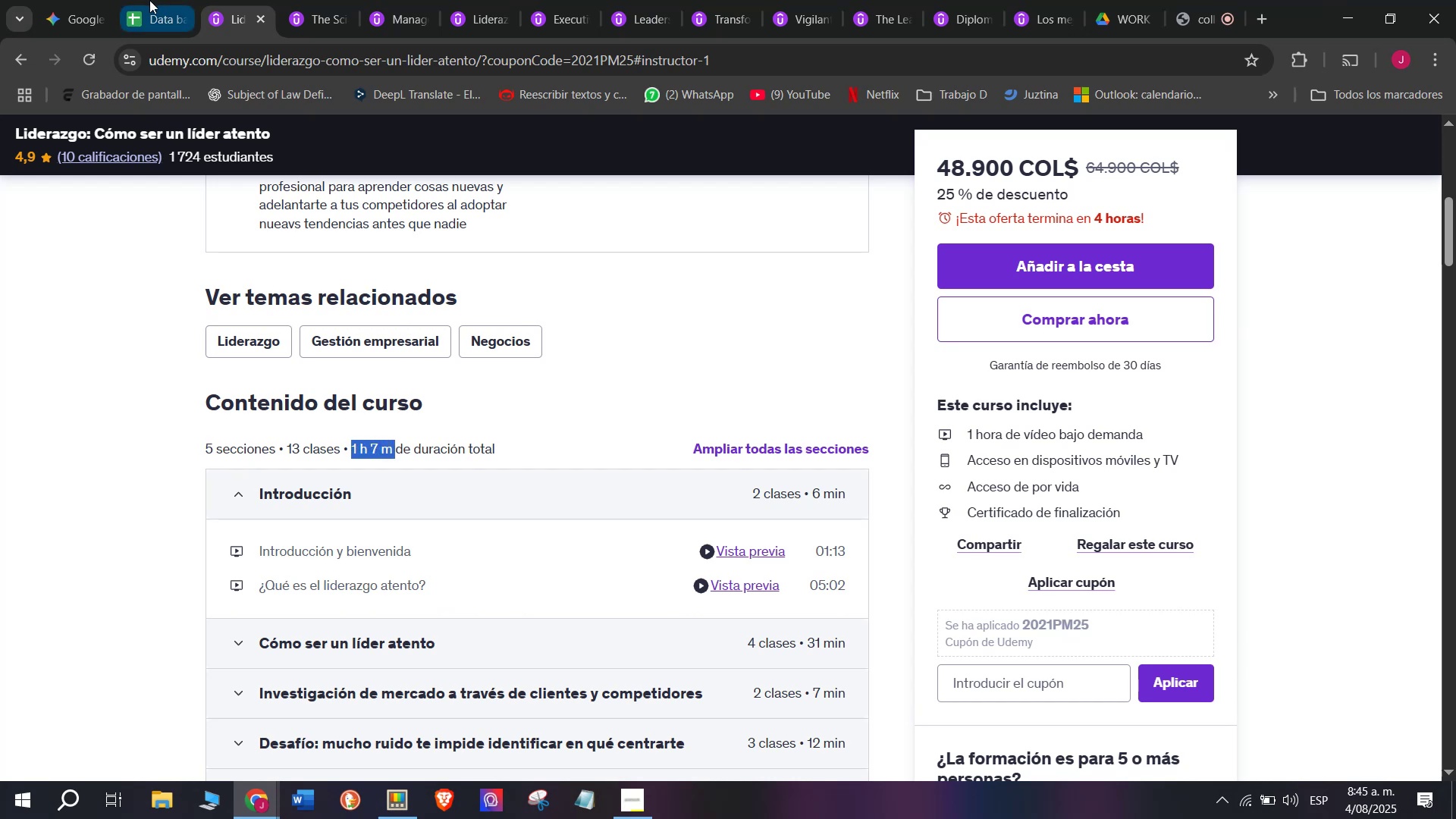 
key(Control+ControlLeft)
 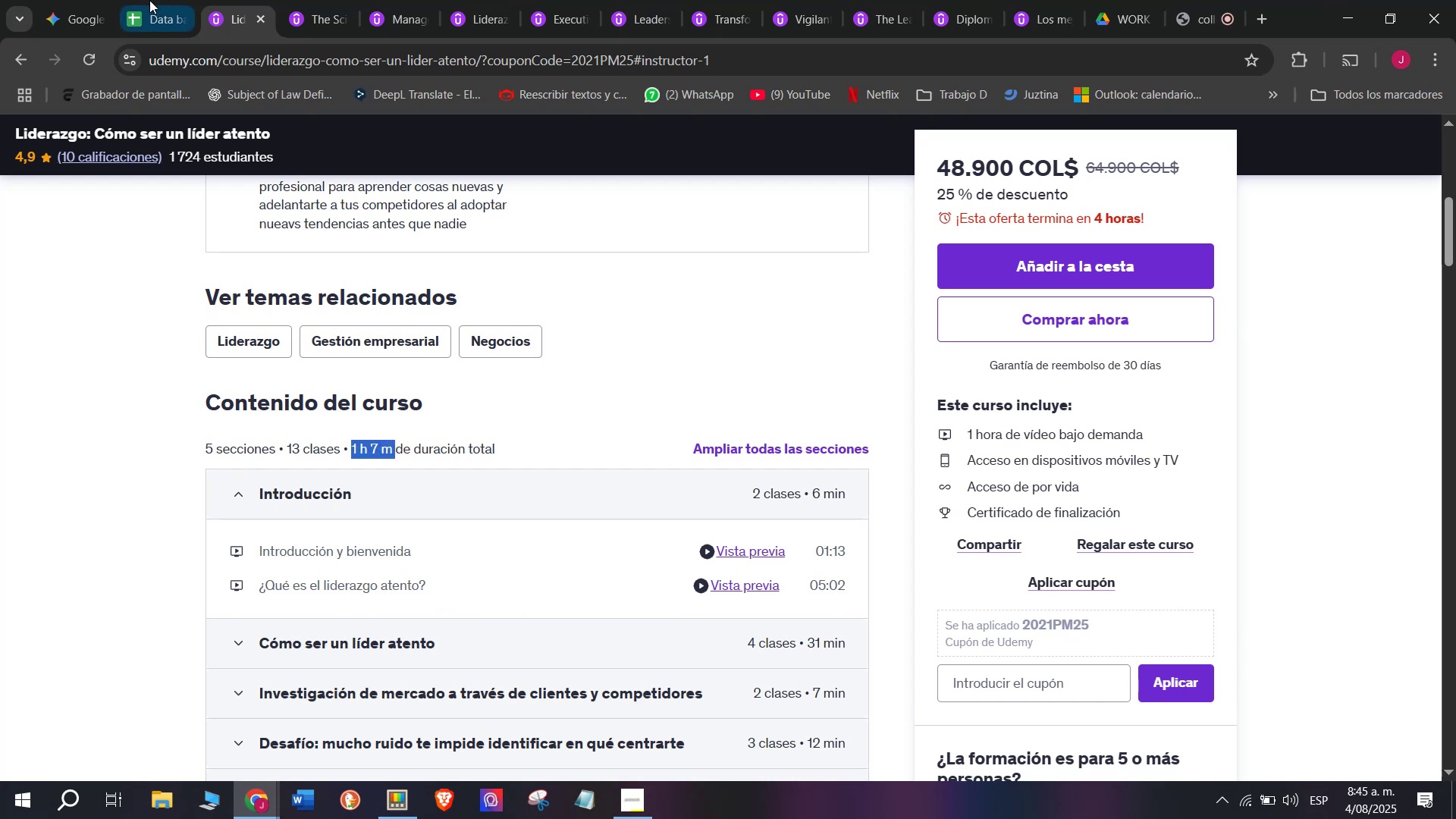 
key(Break)
 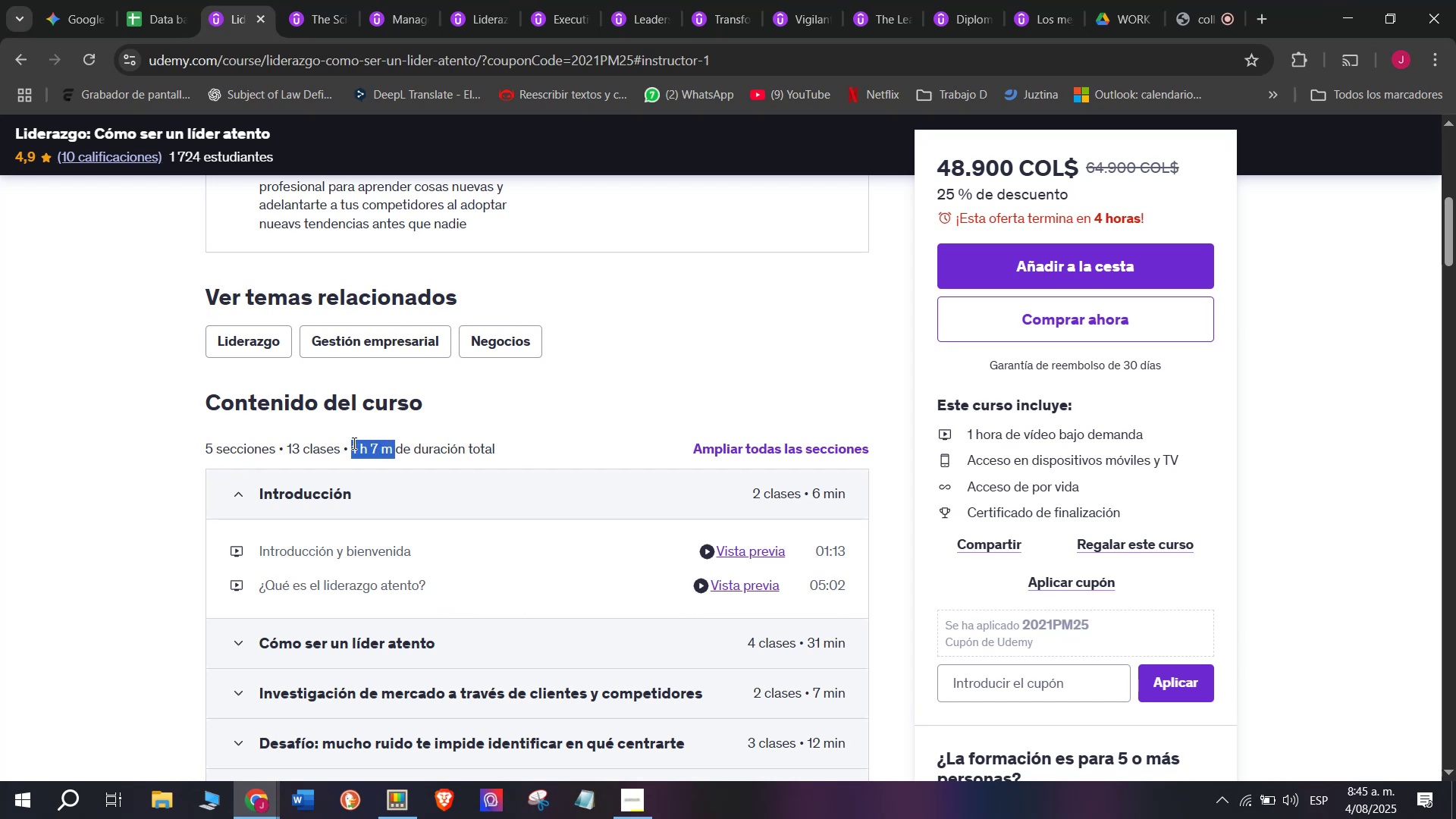 
key(Control+C)
 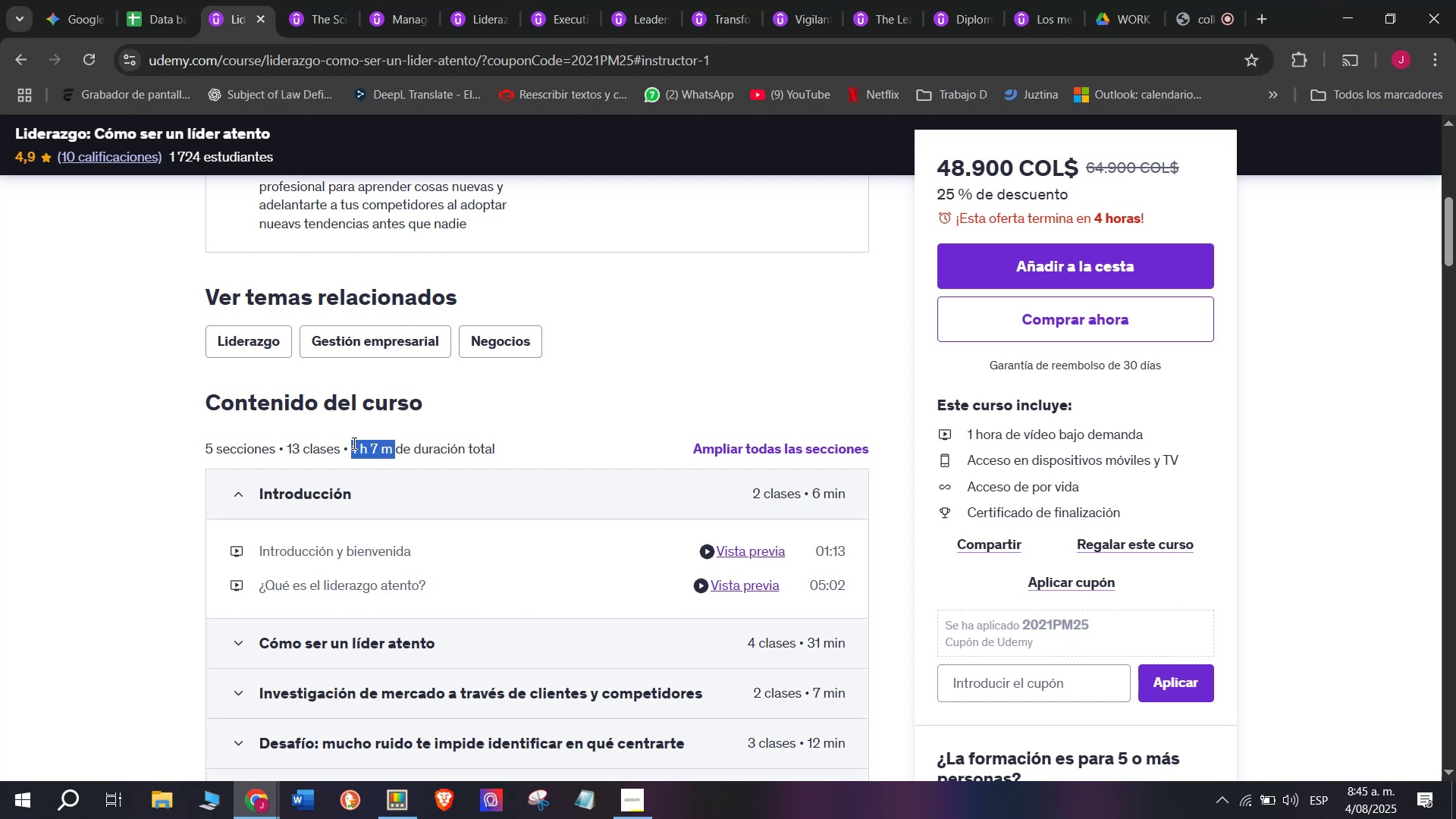 
key(Control+C)
 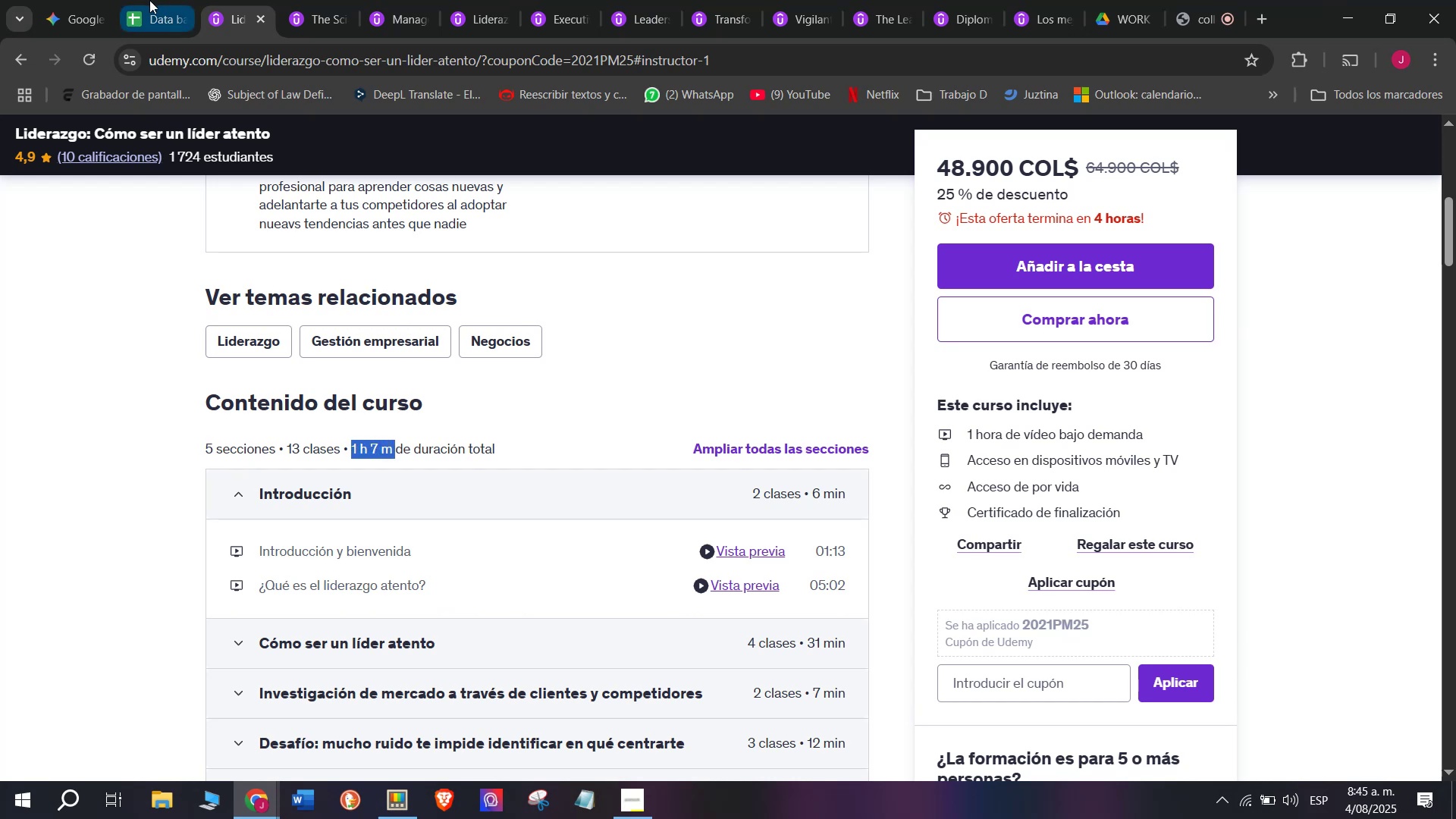 
key(Break)
 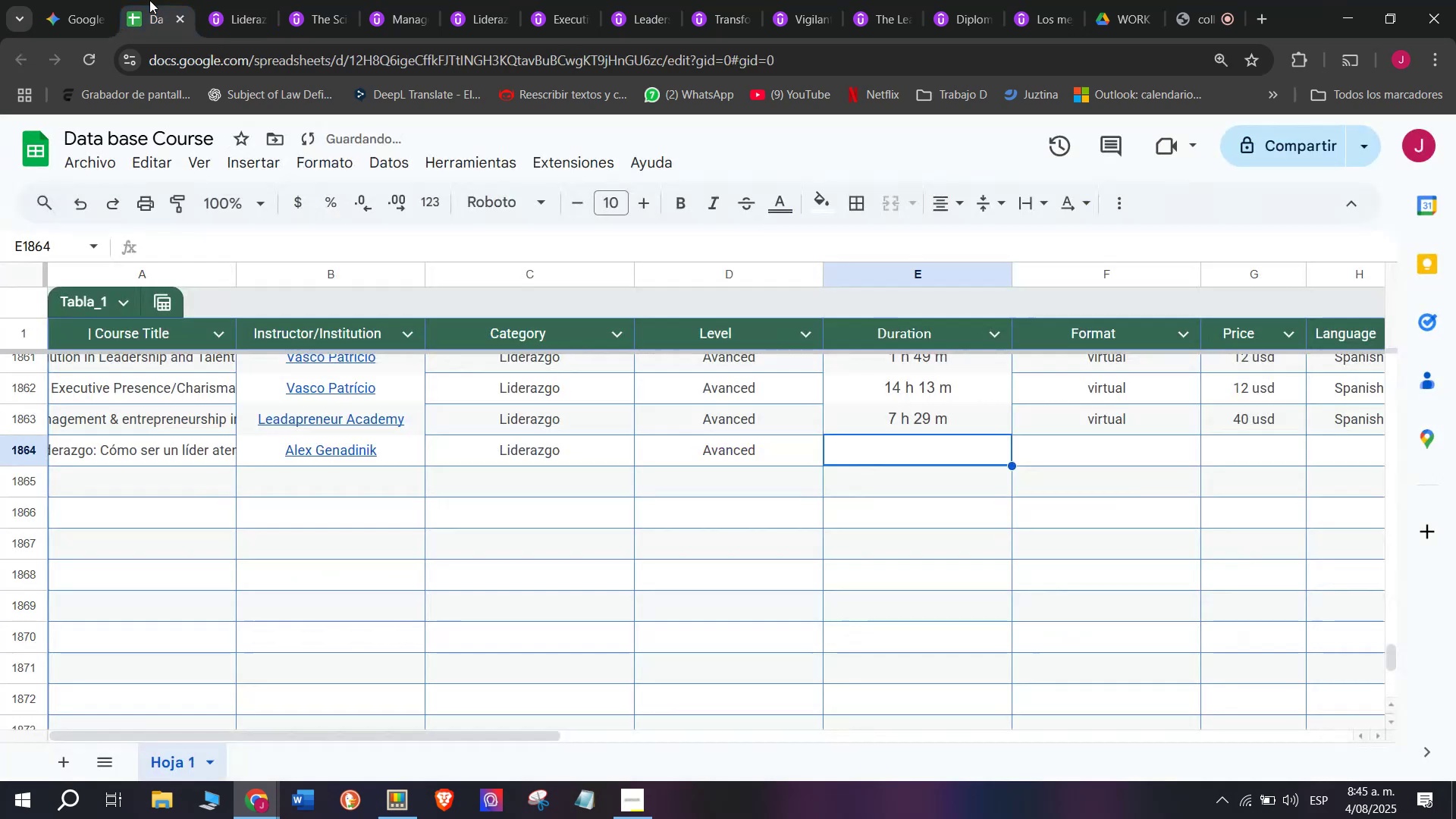 
key(Control+ControlLeft)
 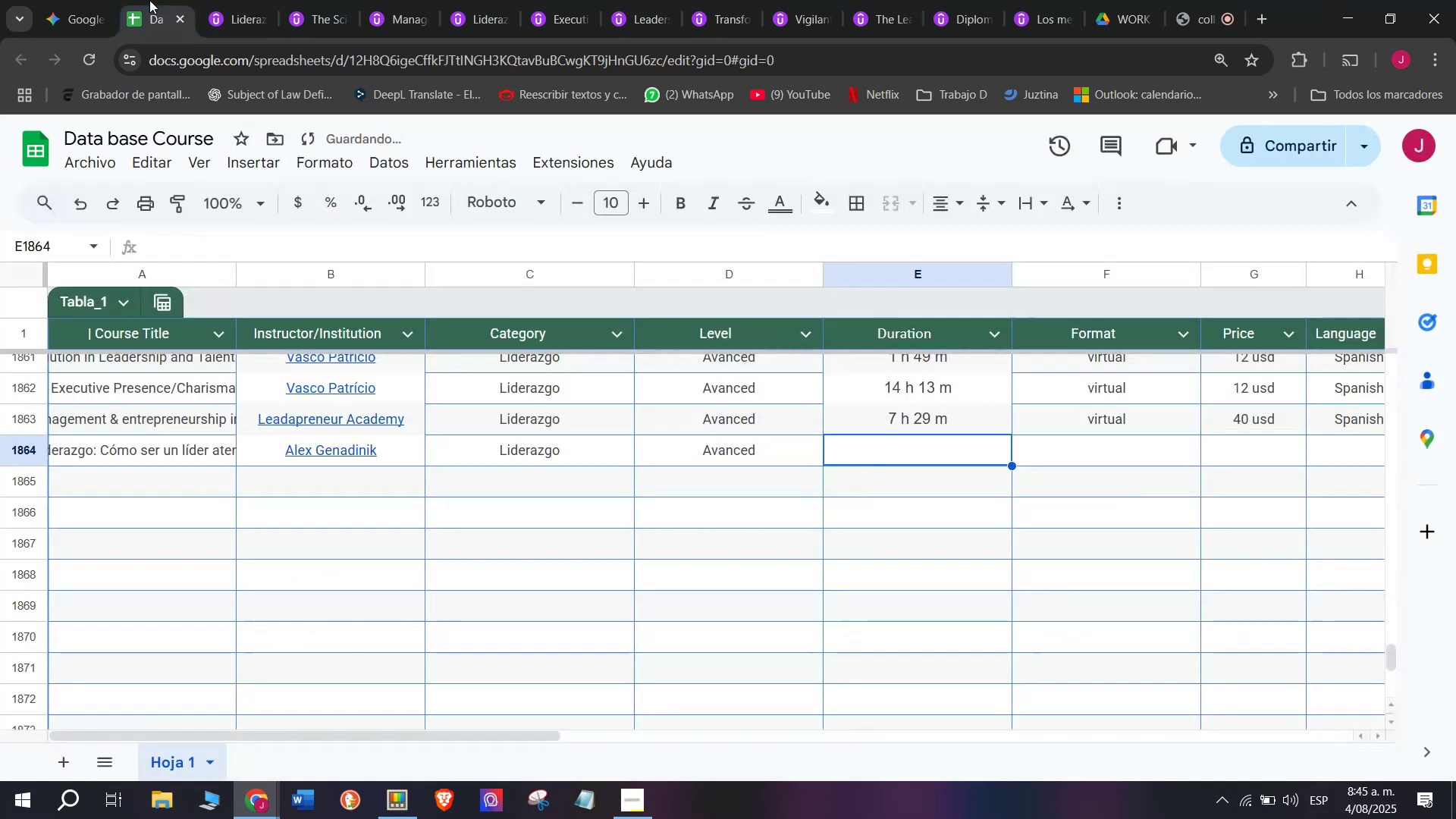 
left_click([149, 0])
 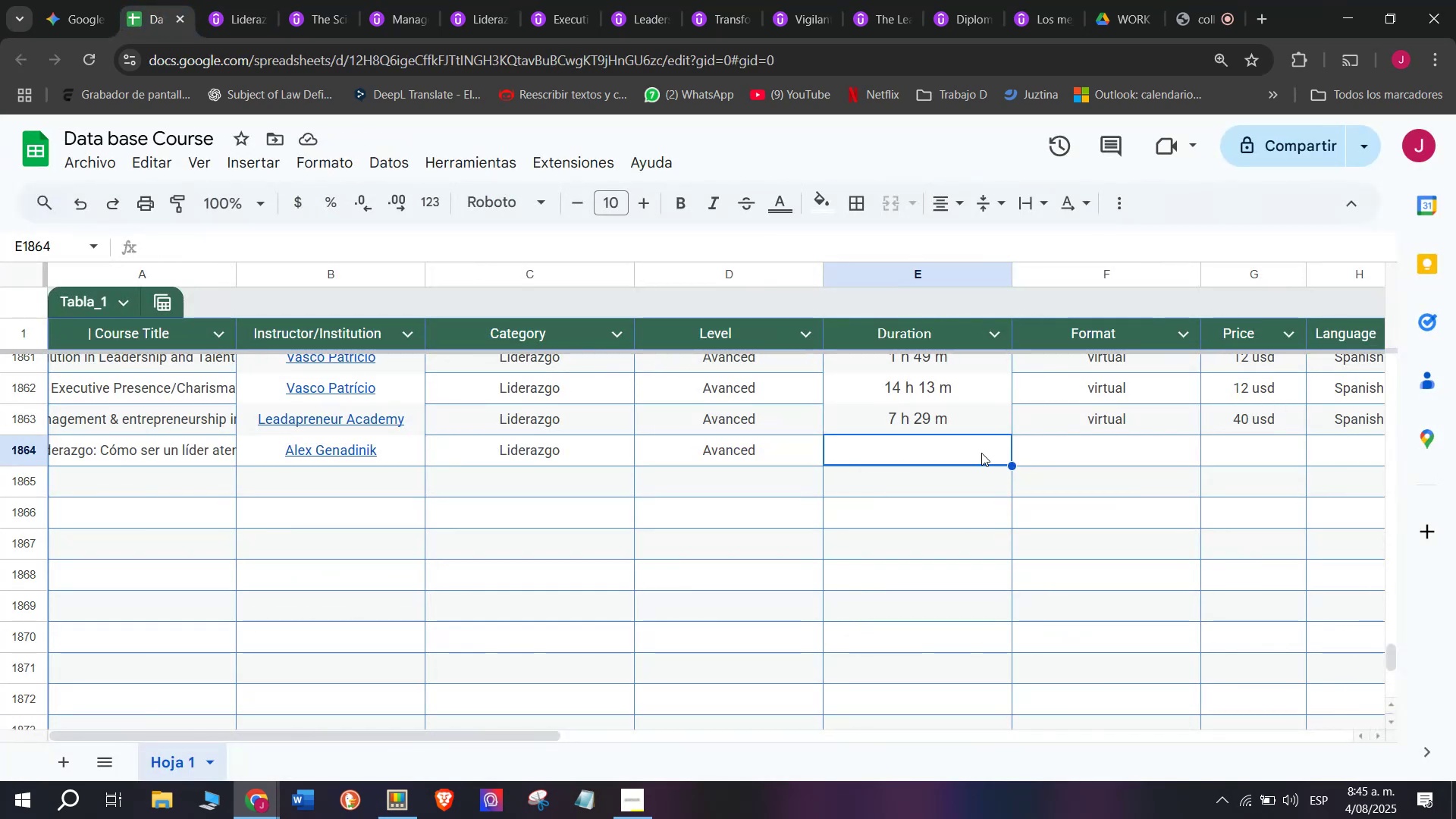 
key(Z)
 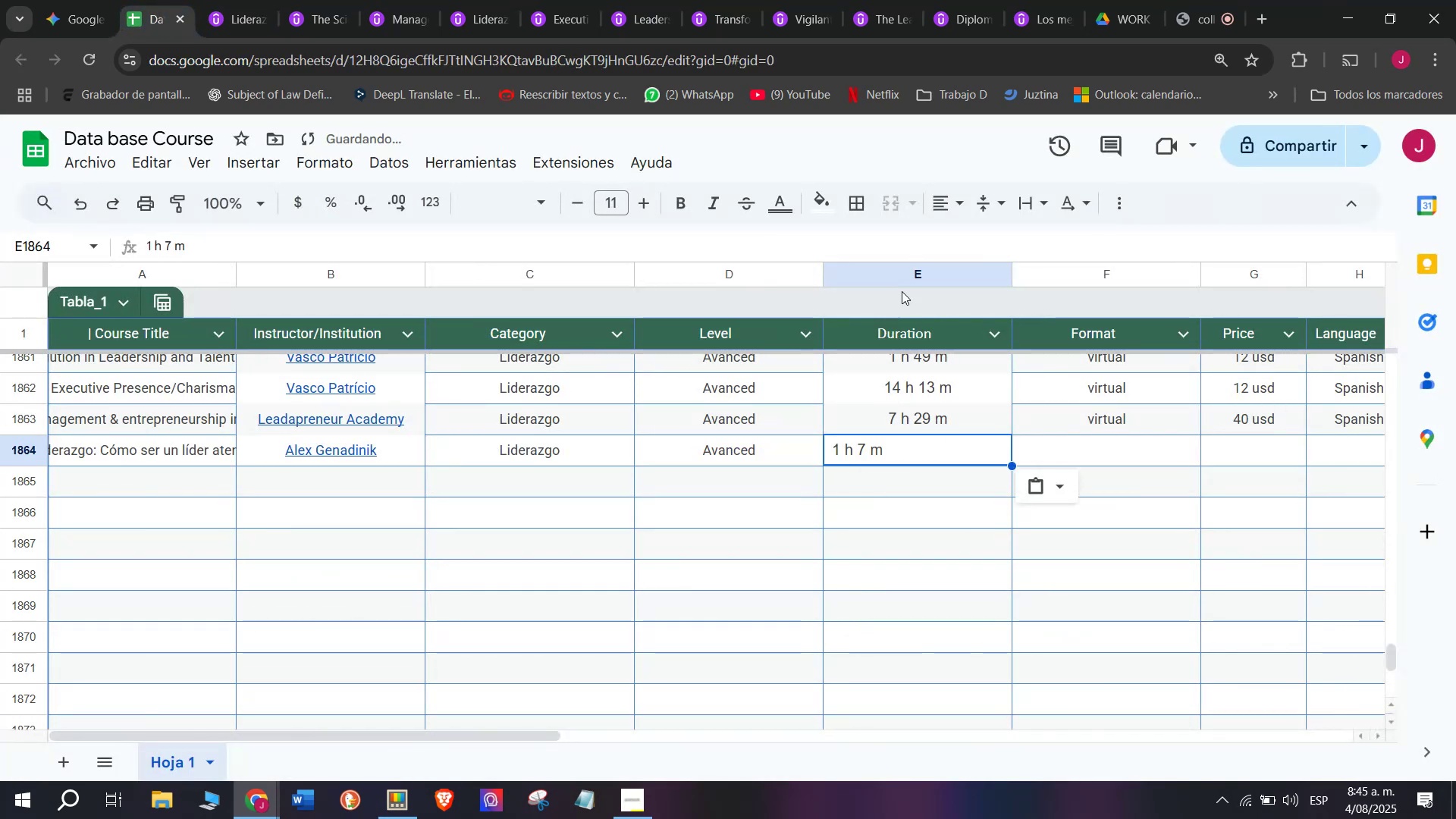 
key(Control+ControlLeft)
 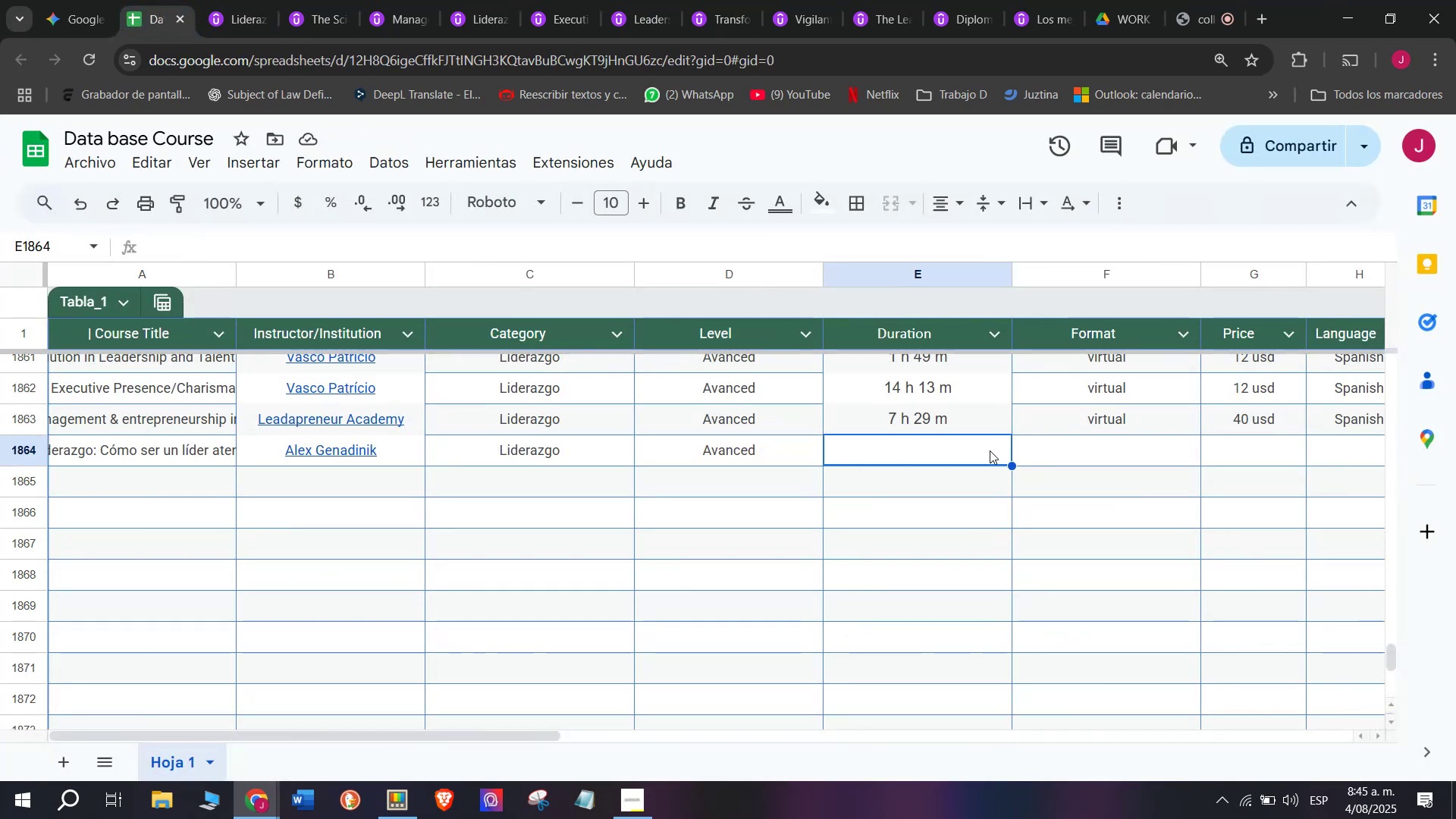 
key(Control+V)
 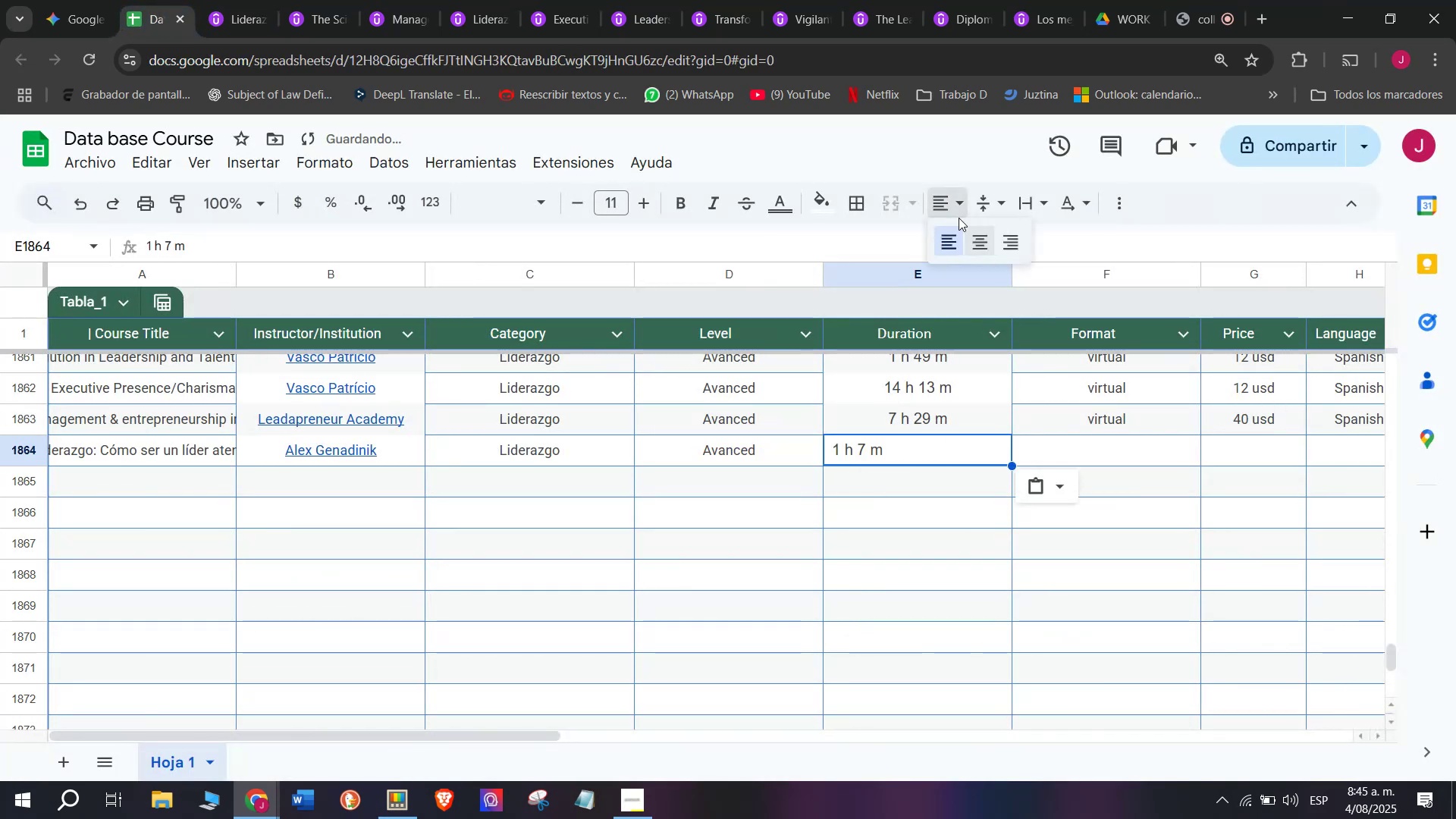 
double_click([974, 237])
 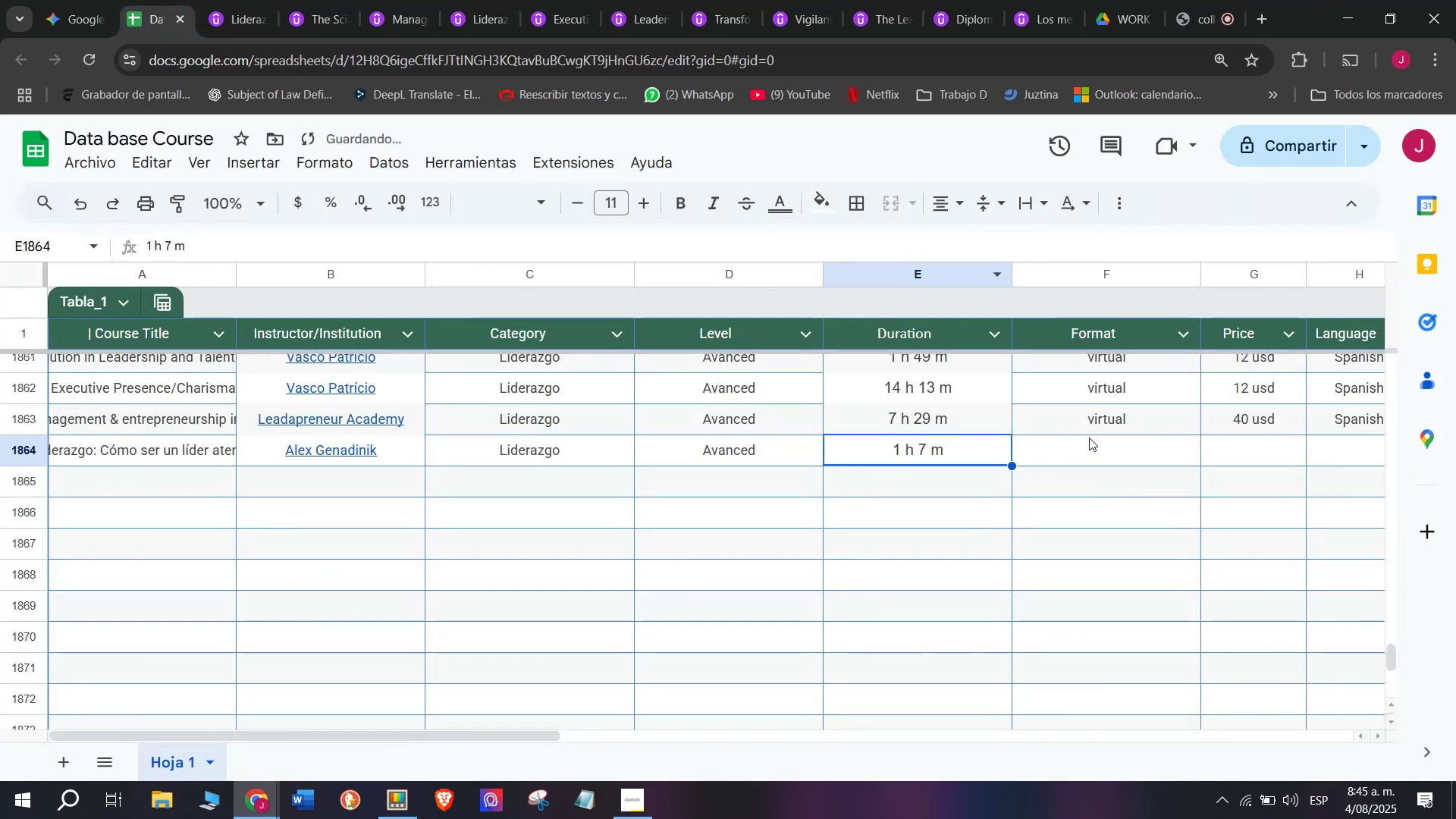 
left_click([1089, 435])
 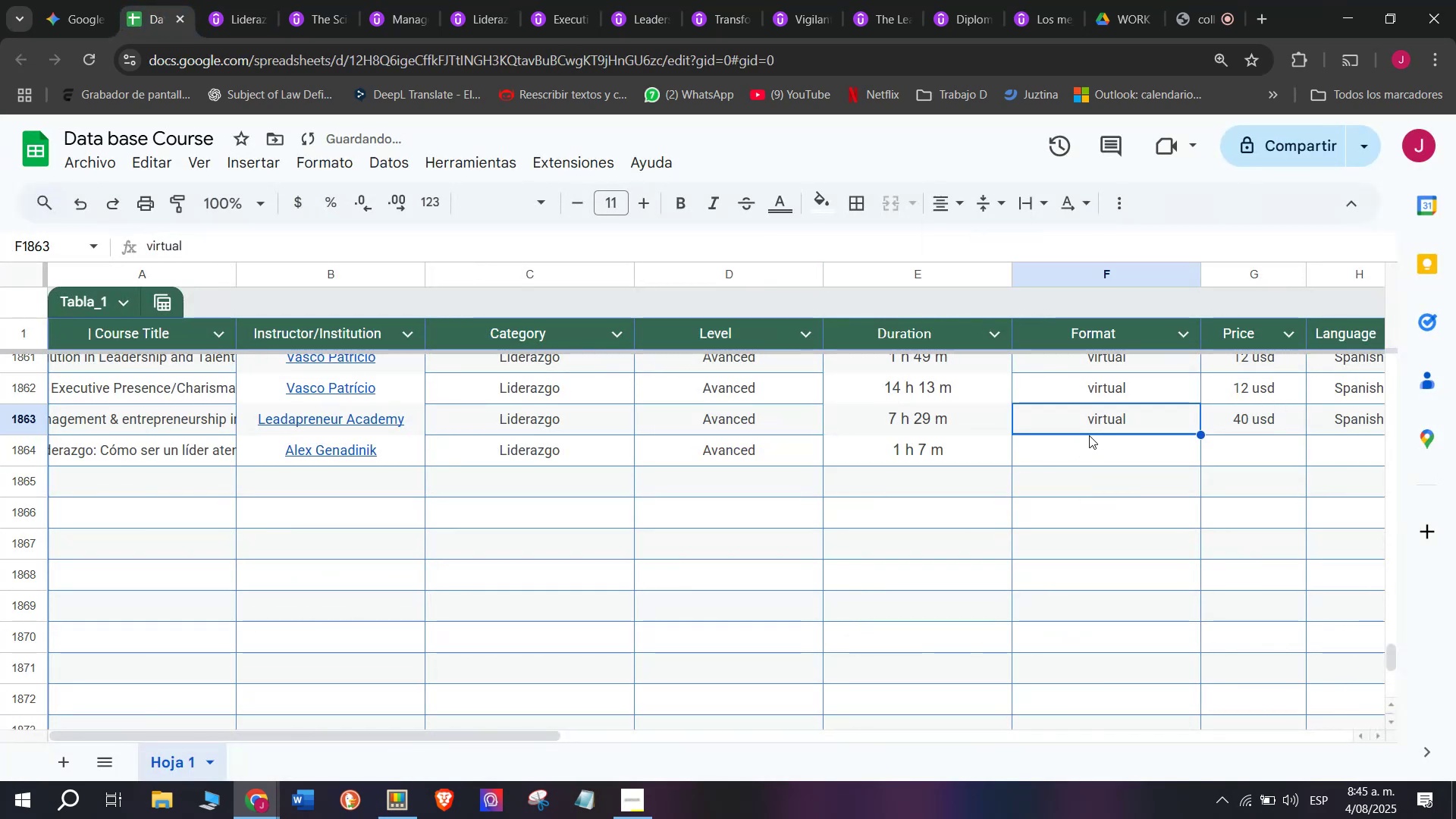 
key(Control+C)
 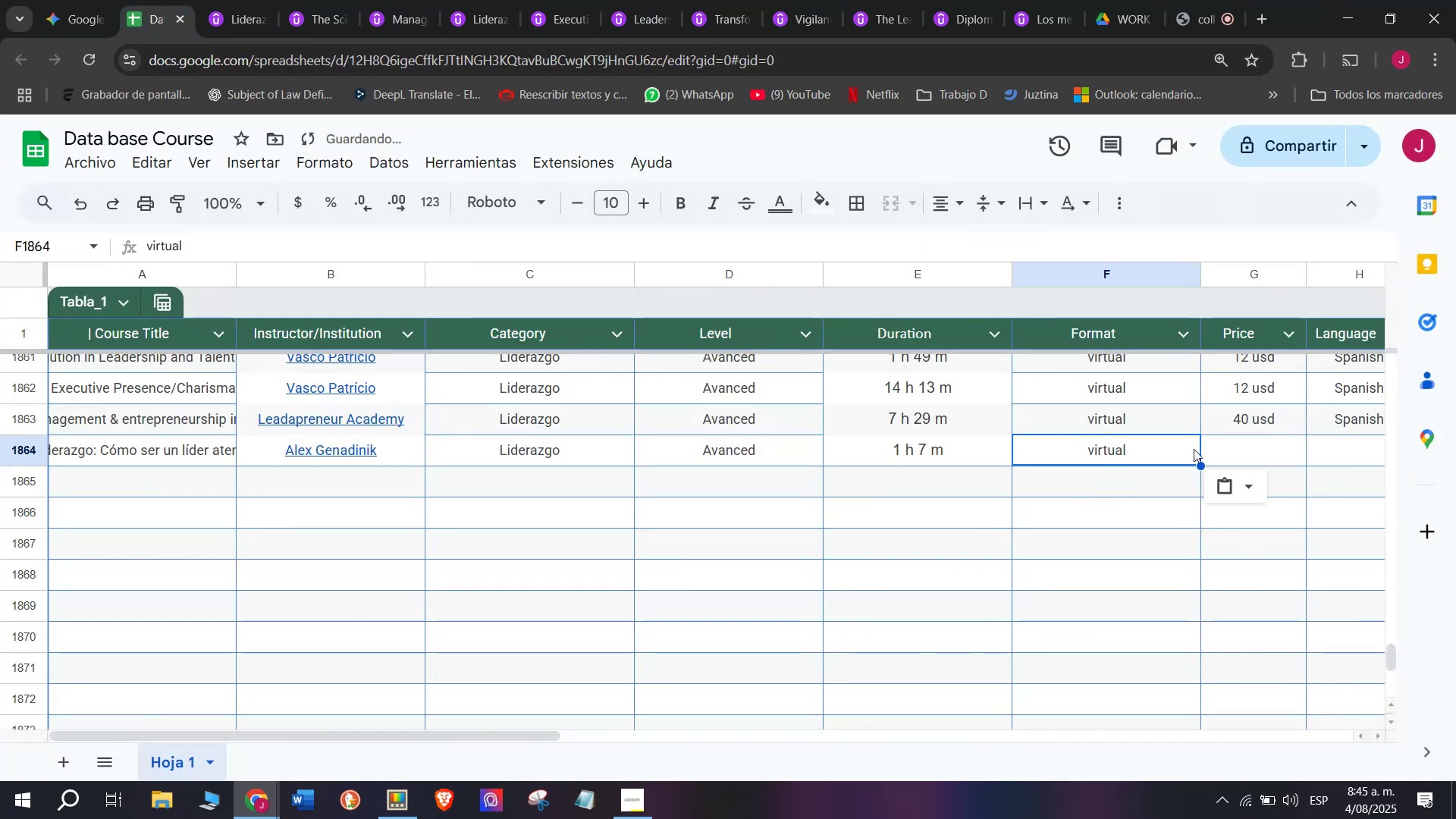 
key(Control+ControlLeft)
 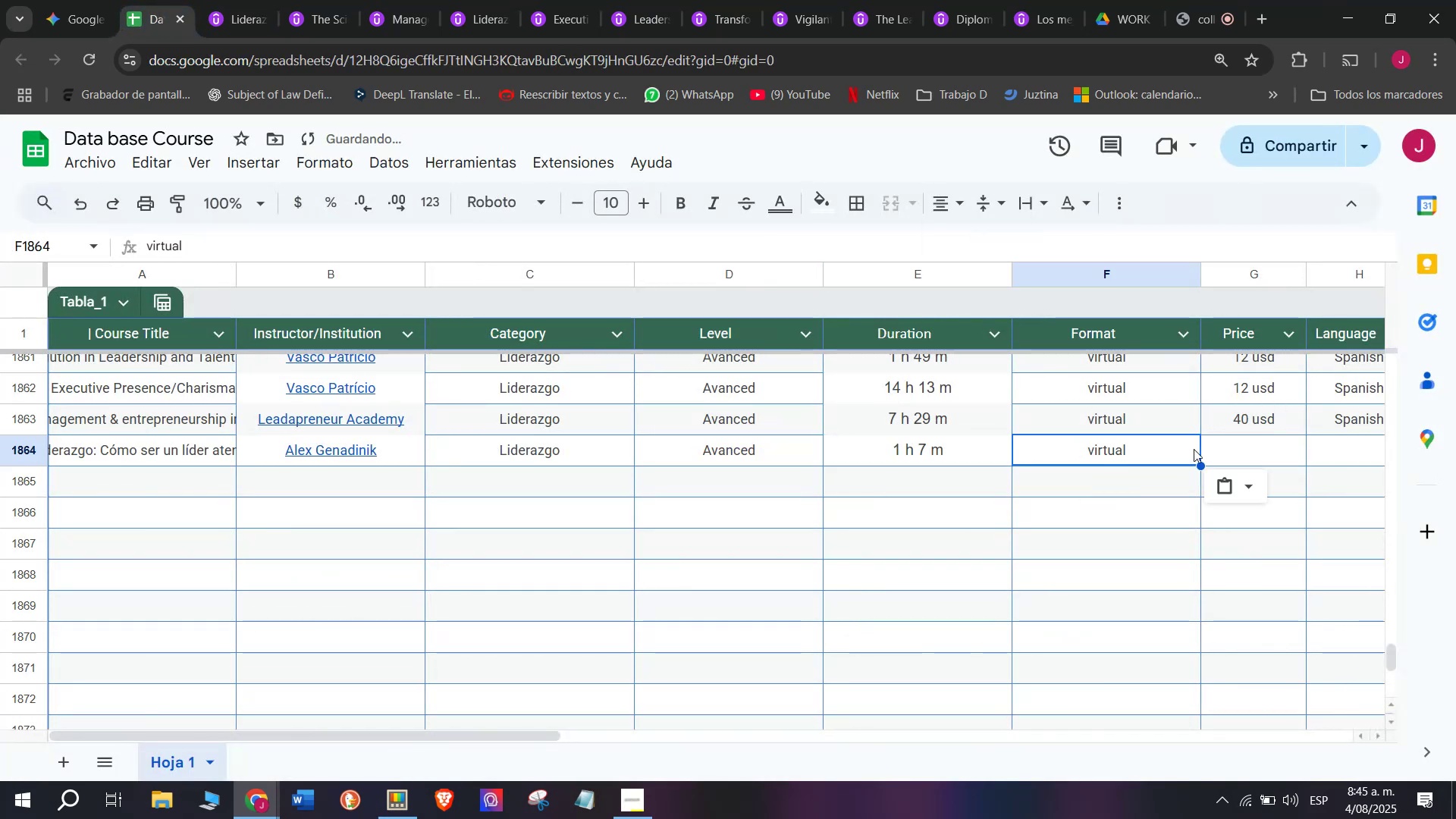 
key(Break)
 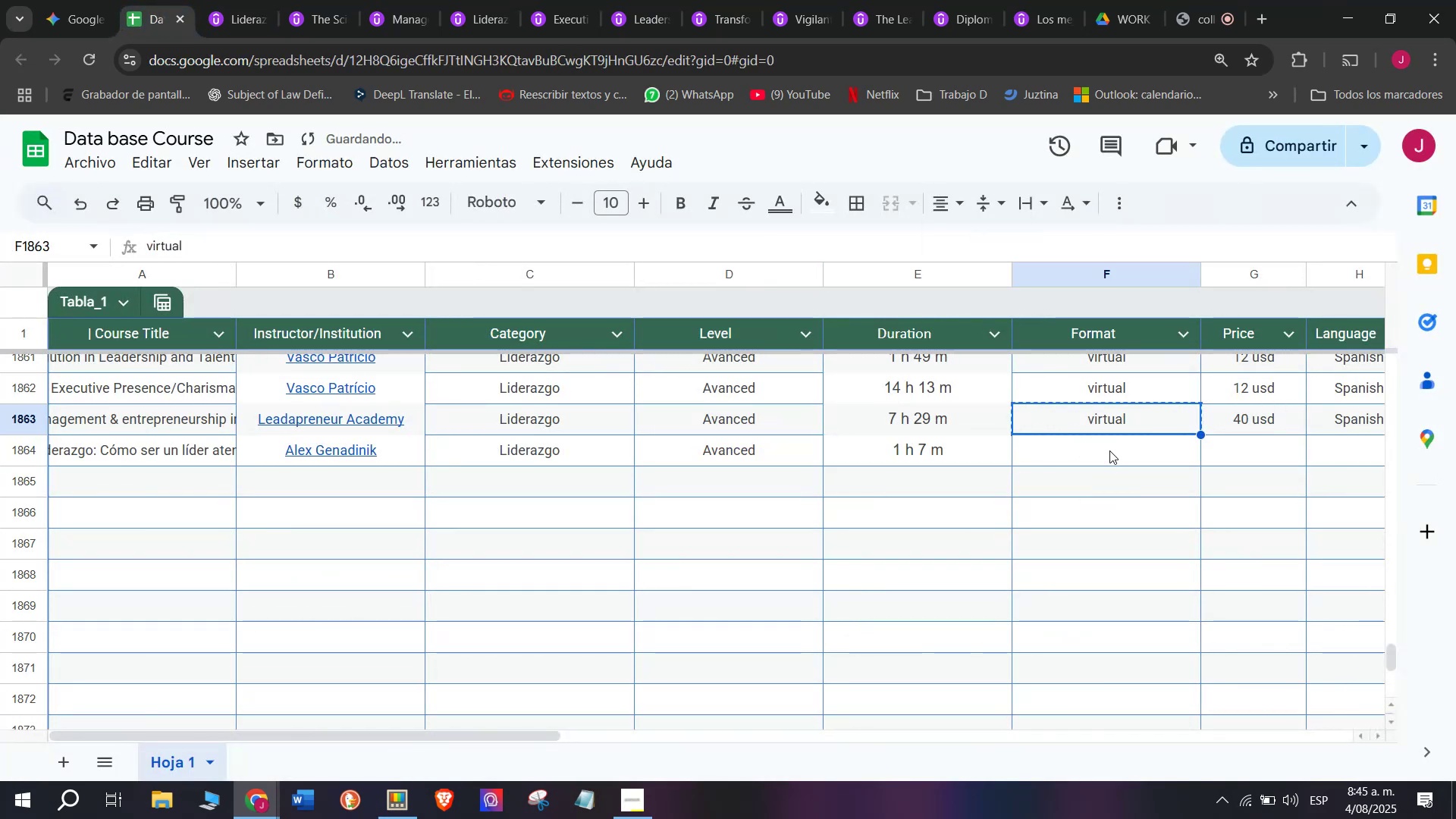 
double_click([1109, 450])
 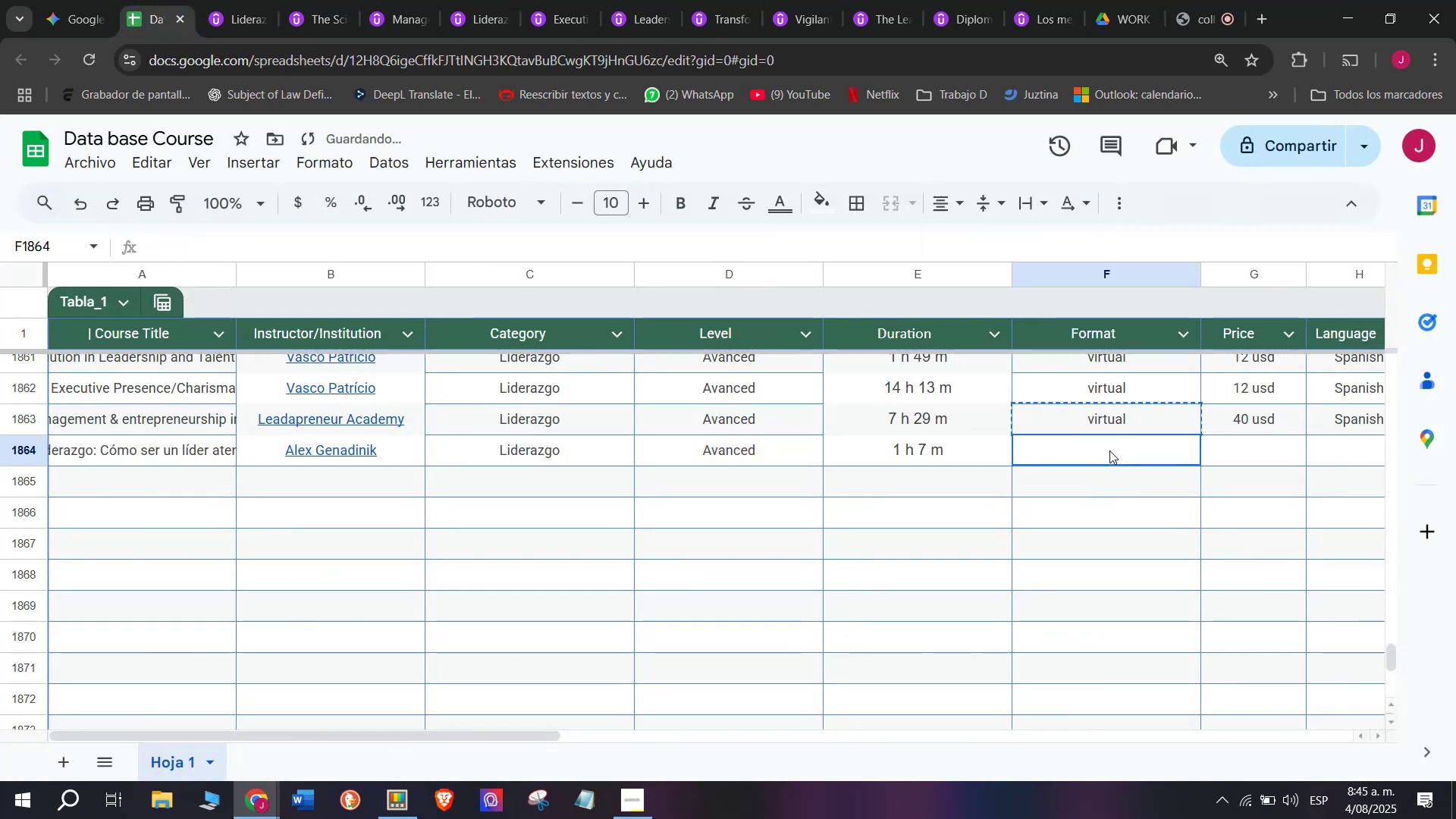 
key(Z)
 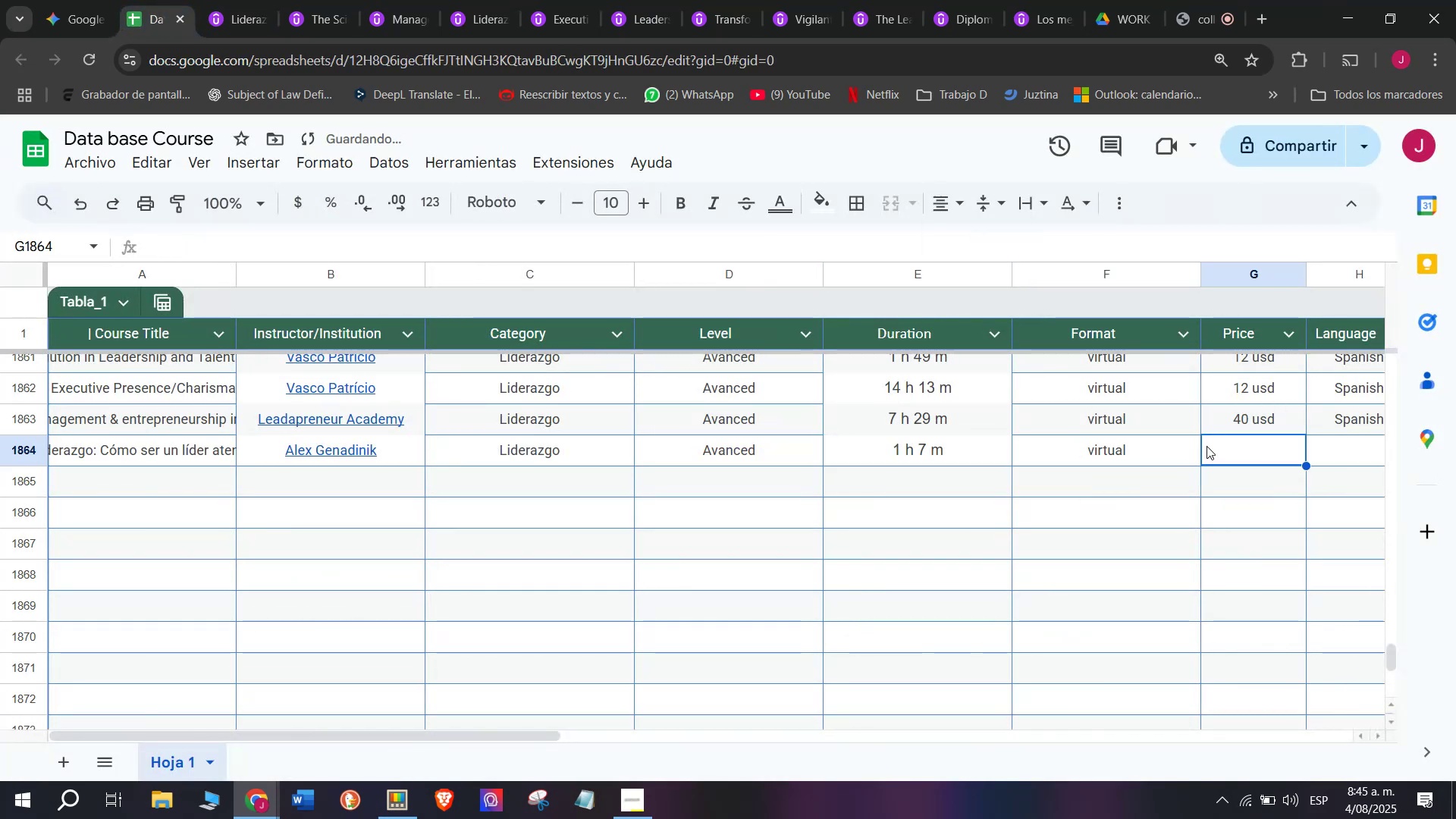 
key(Control+ControlLeft)
 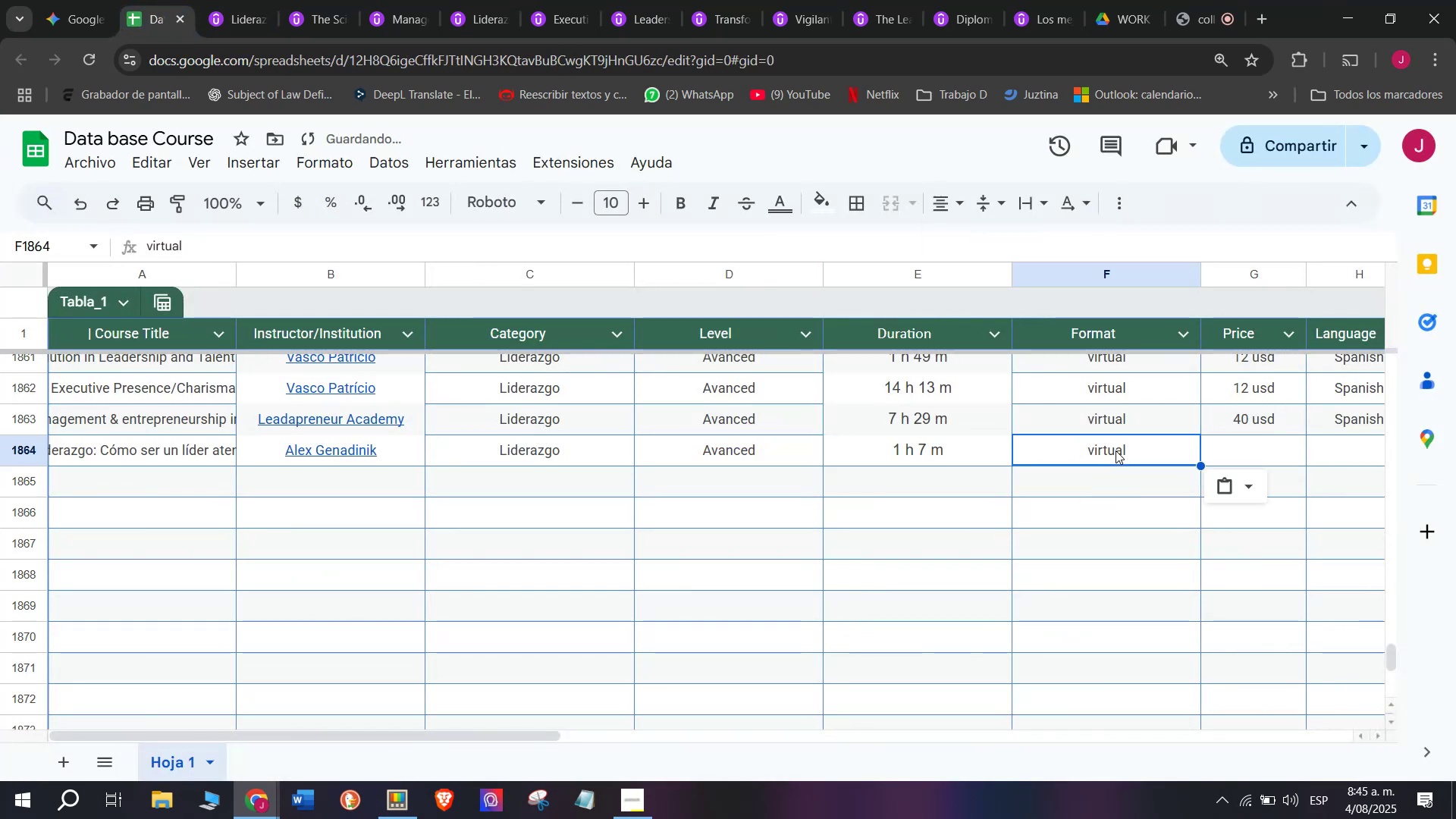 
key(Control+V)
 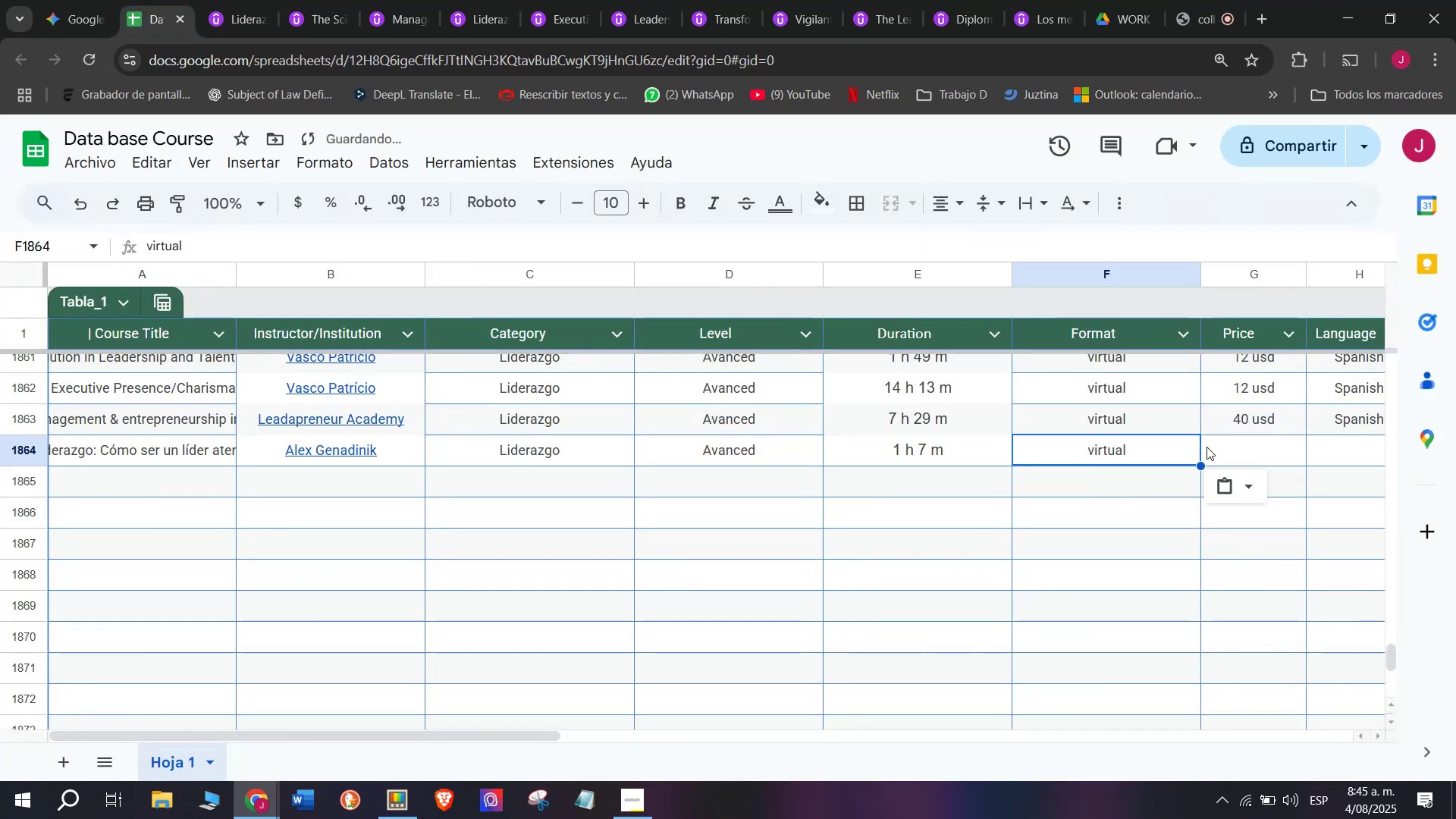 
triple_click([1207, 447])
 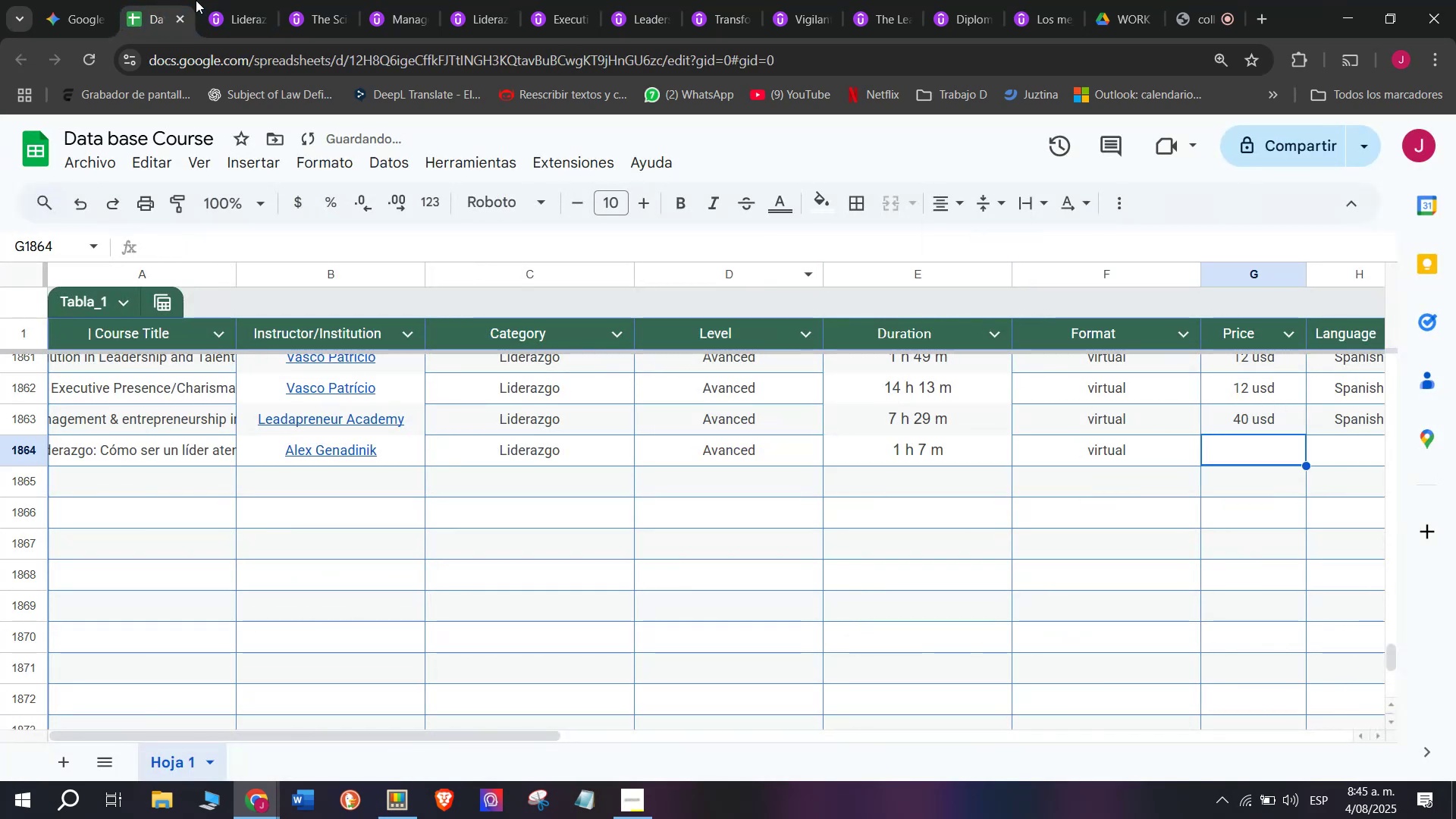 
left_click([214, 0])
 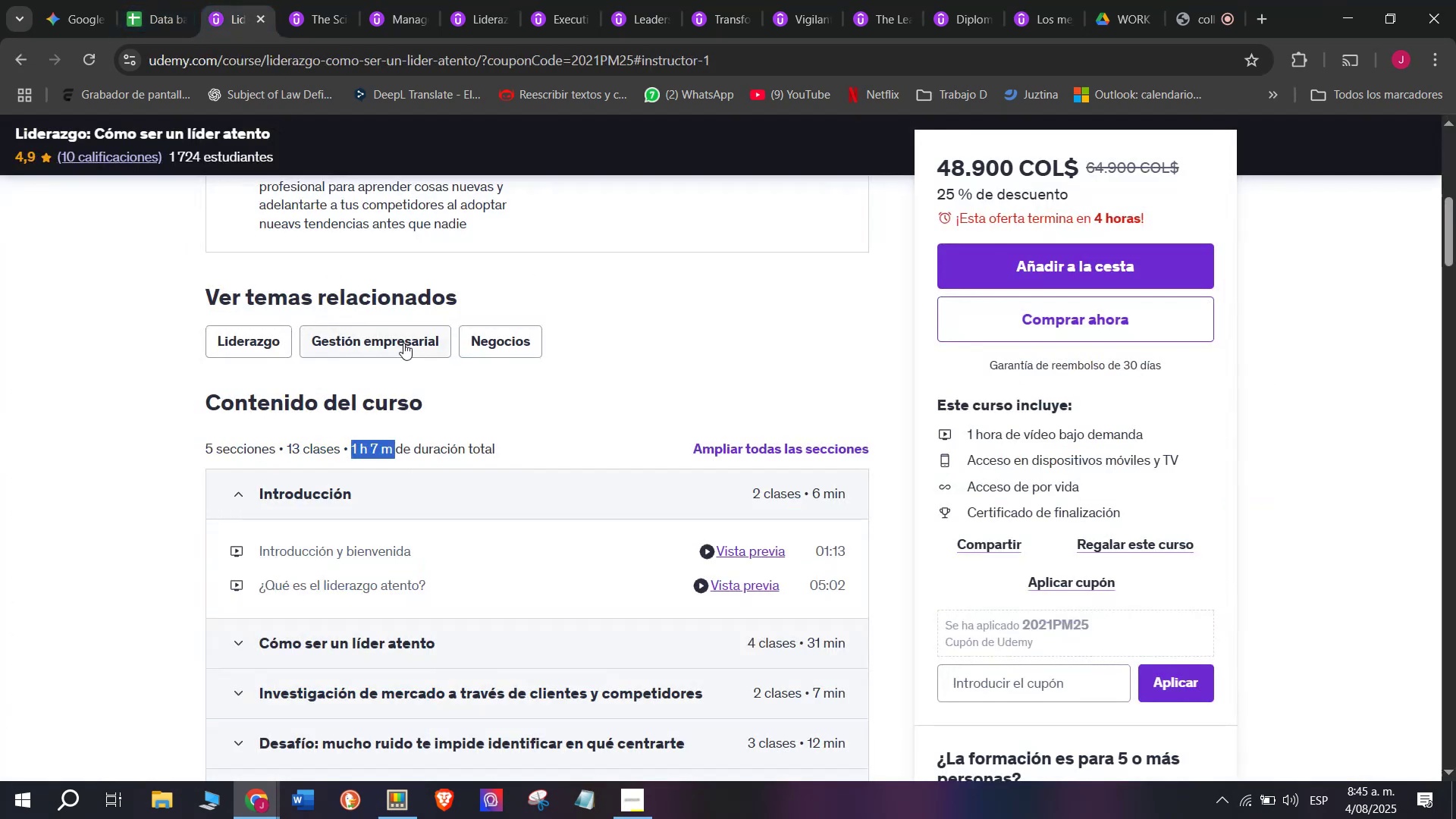 
scroll: coordinate [425, 372], scroll_direction: up, amount: 3.0
 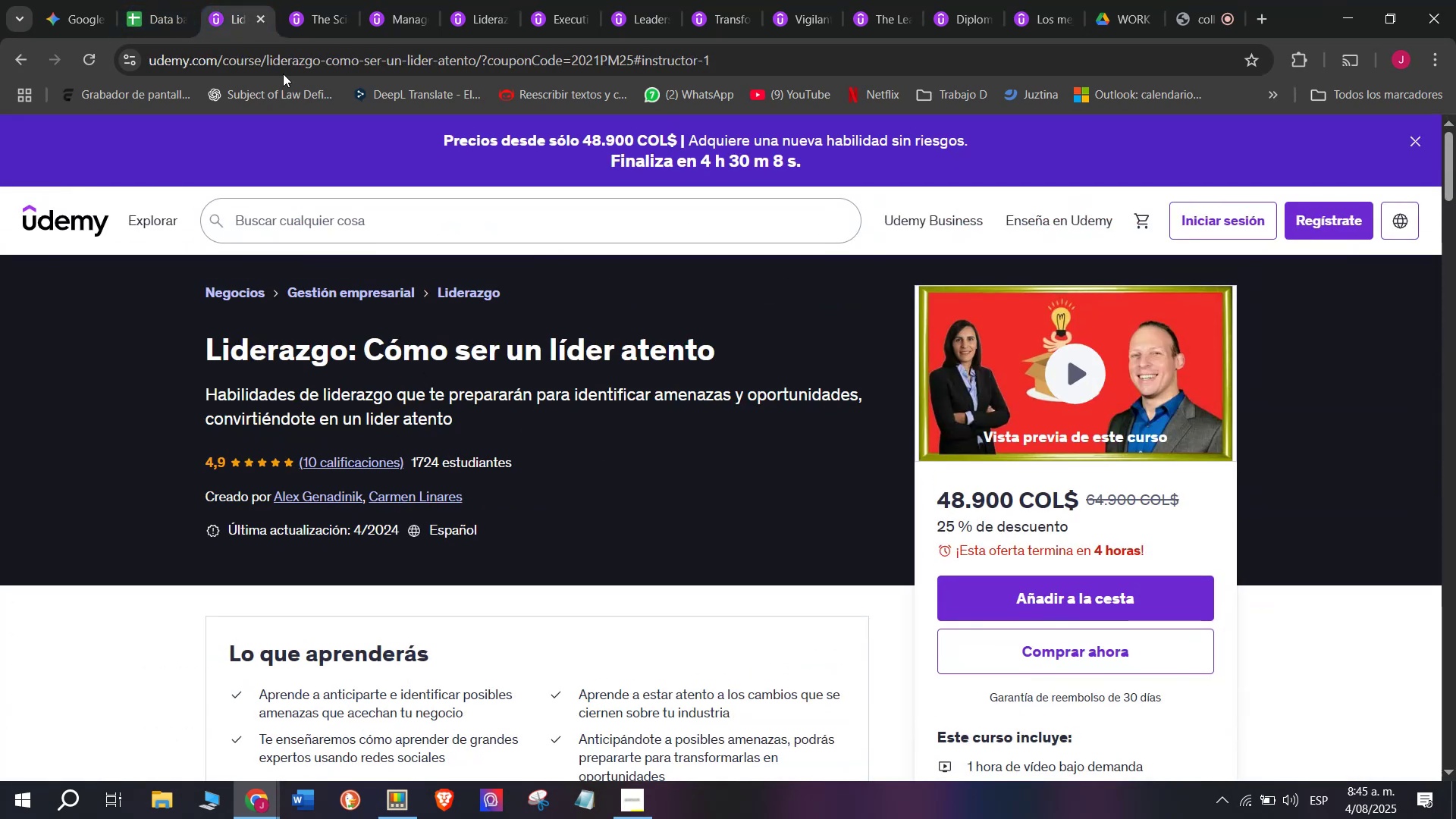 
left_click([143, 0])
 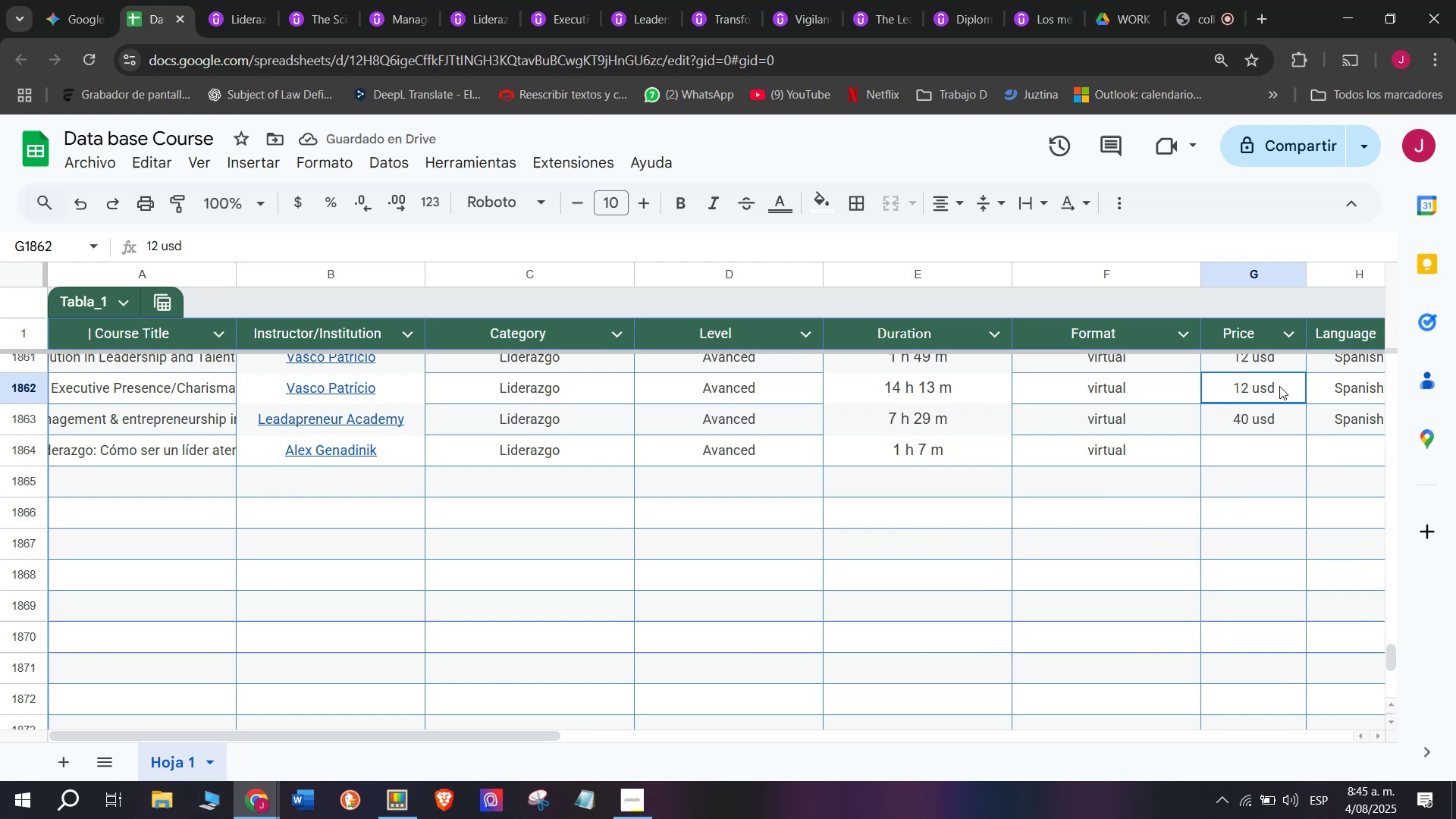 
key(Break)
 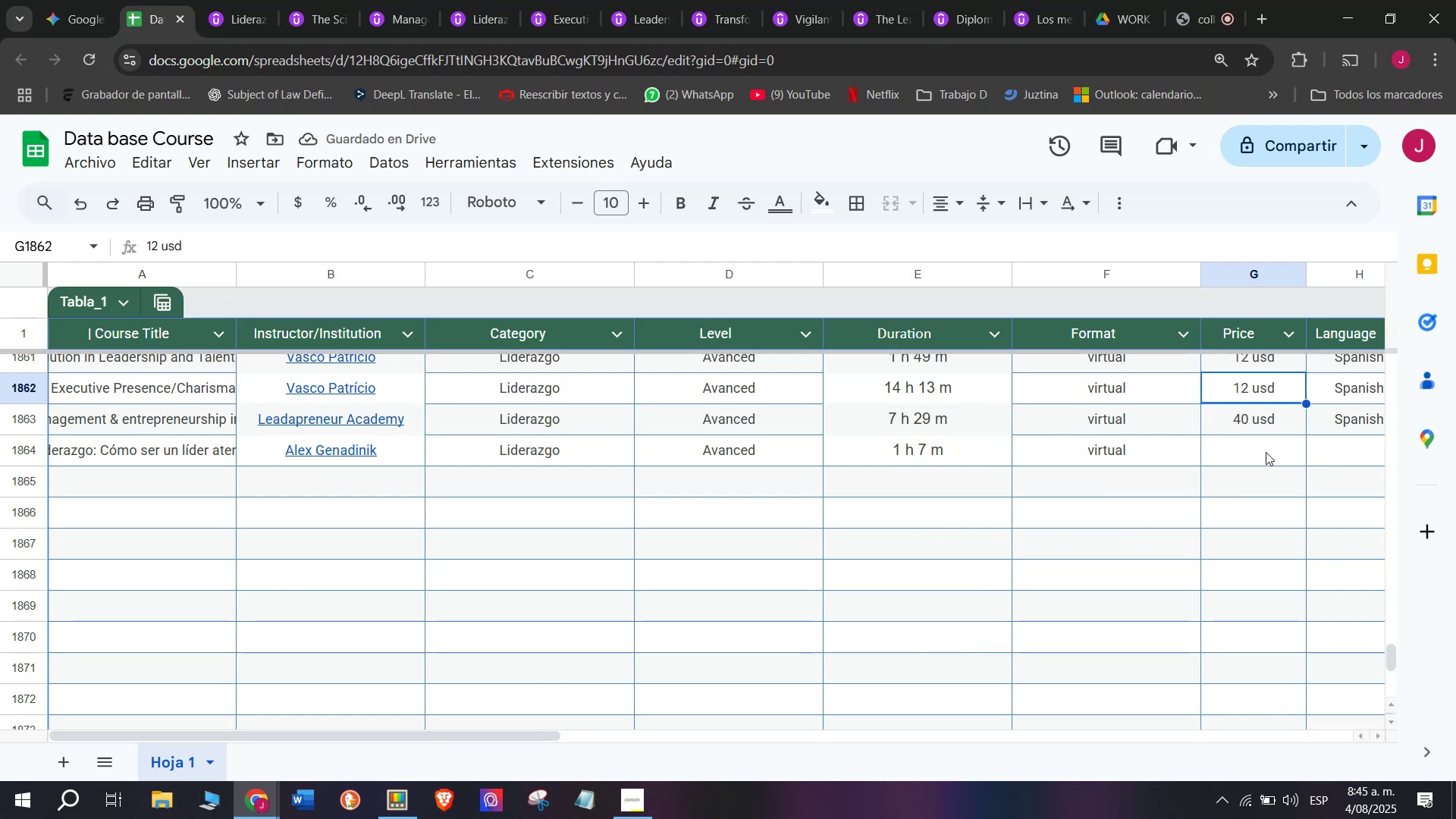 
key(Control+ControlLeft)
 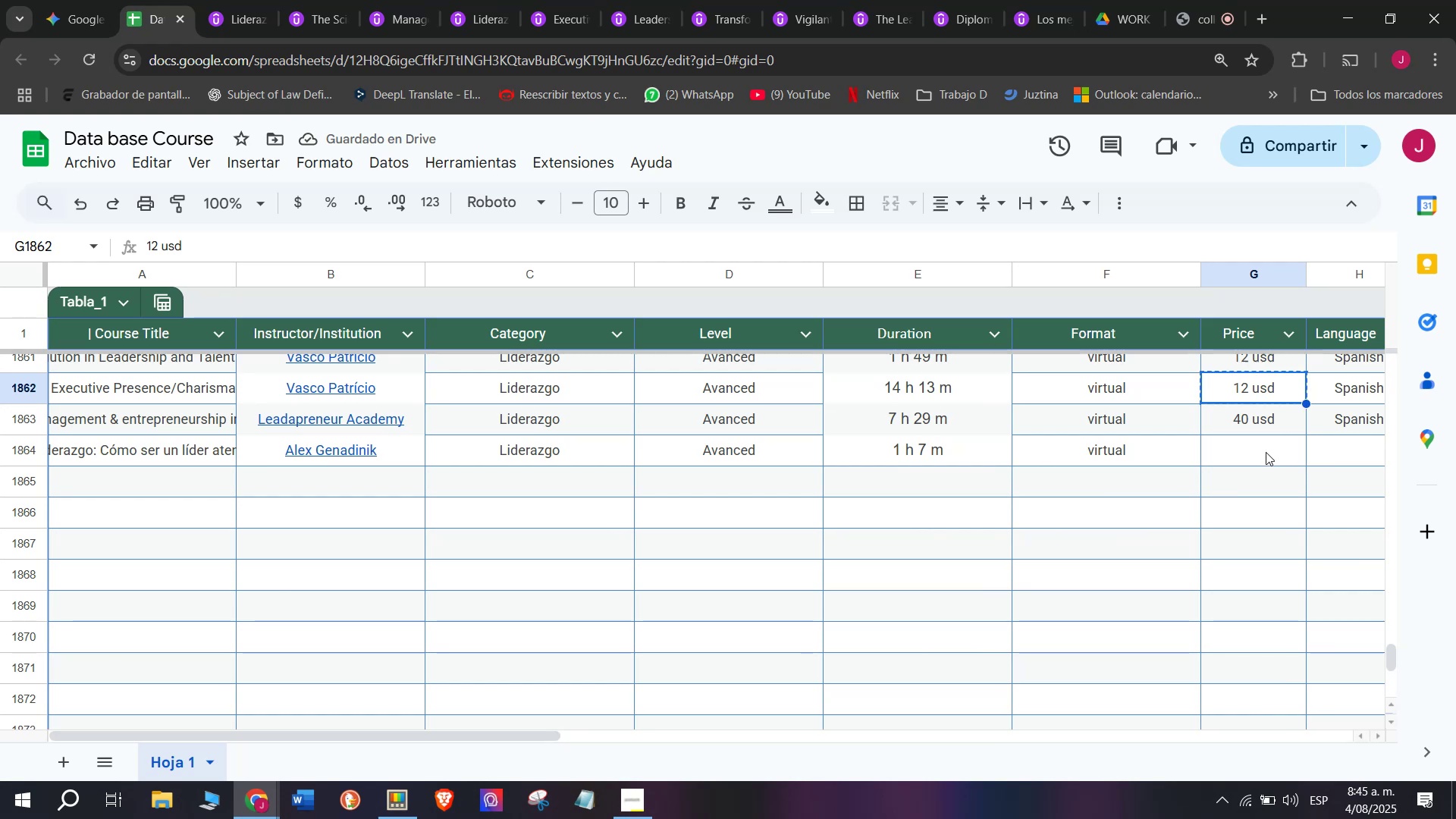 
key(Control+C)
 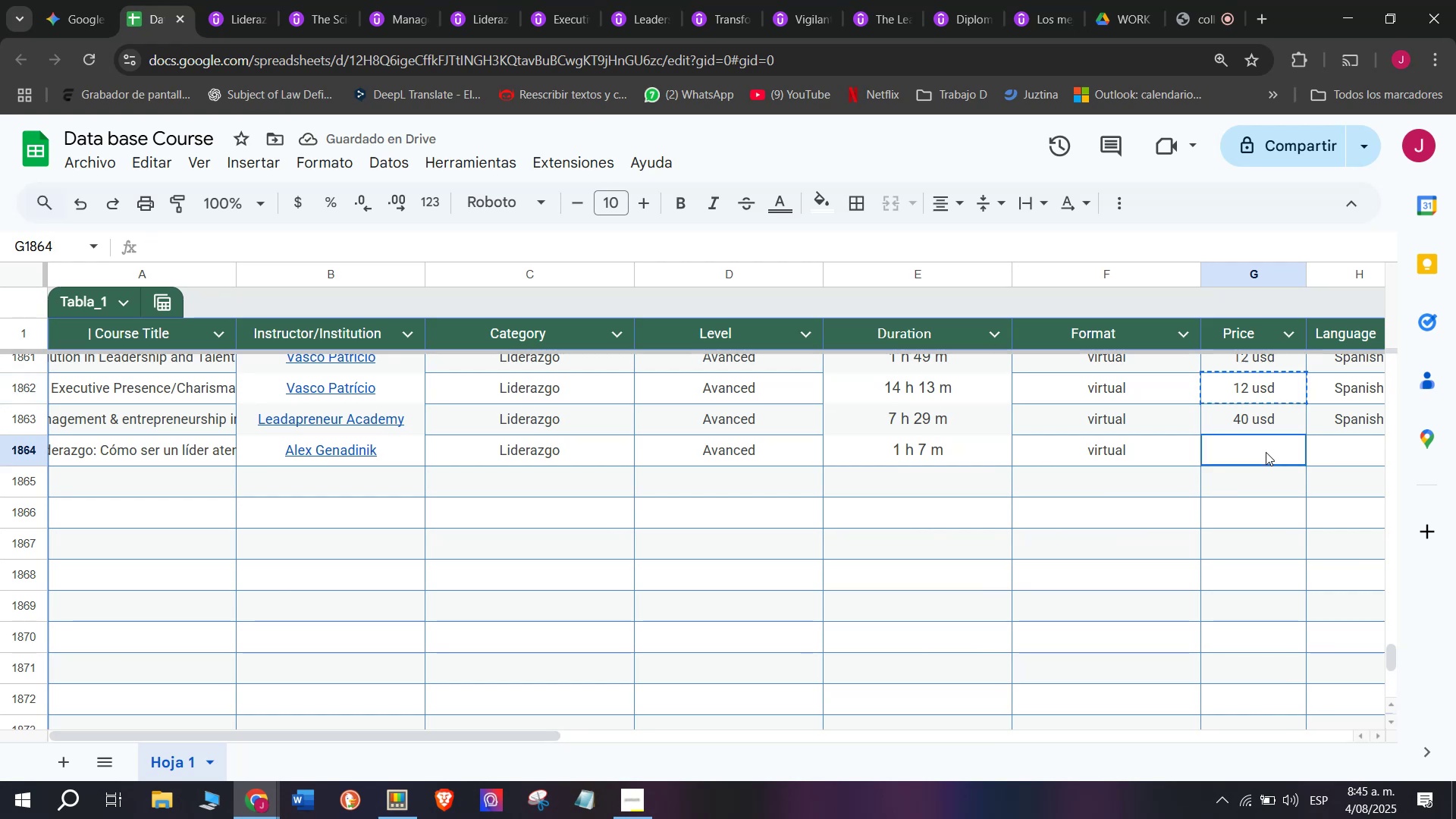 
left_click([1266, 452])
 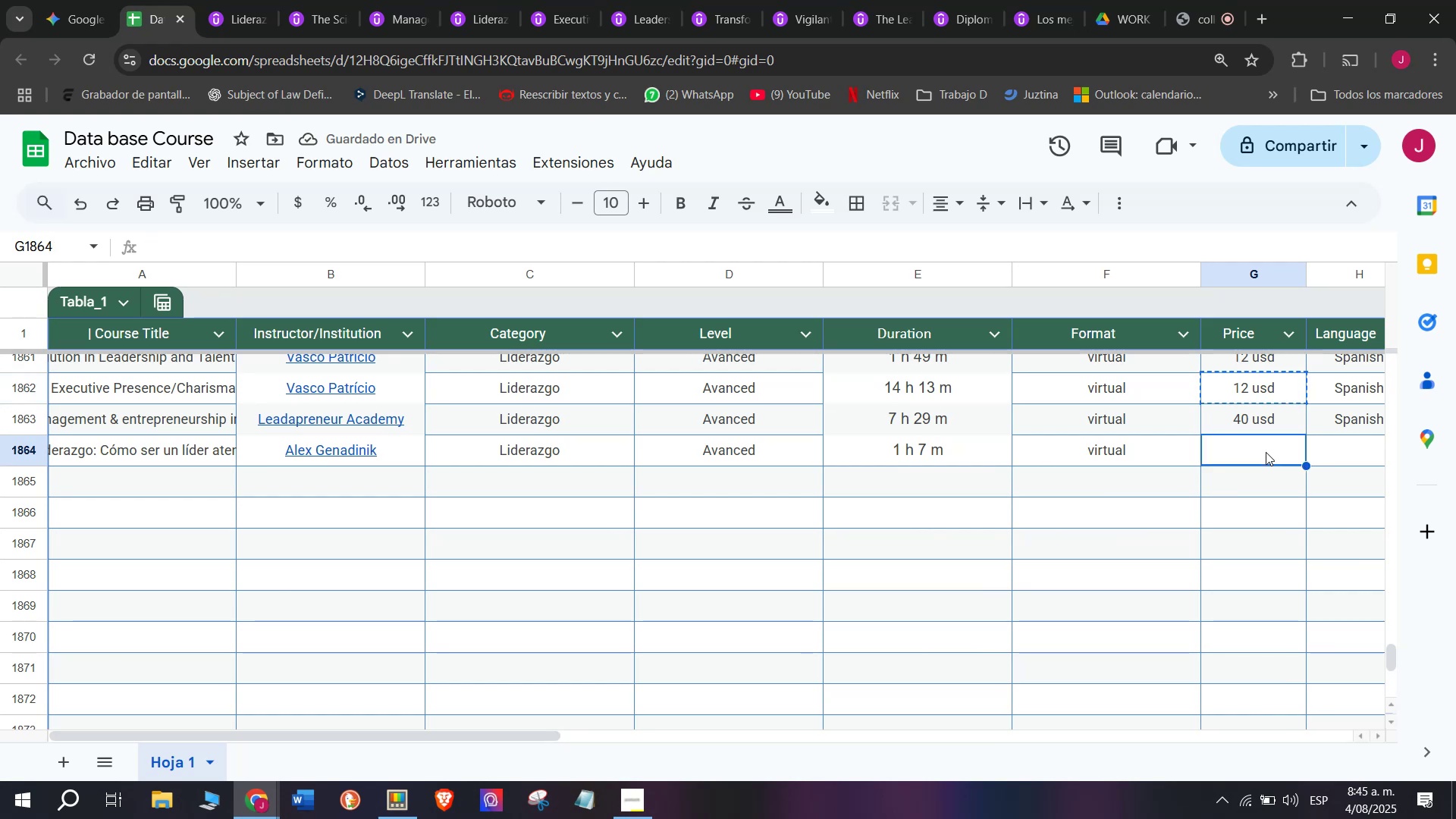 
key(Z)
 